 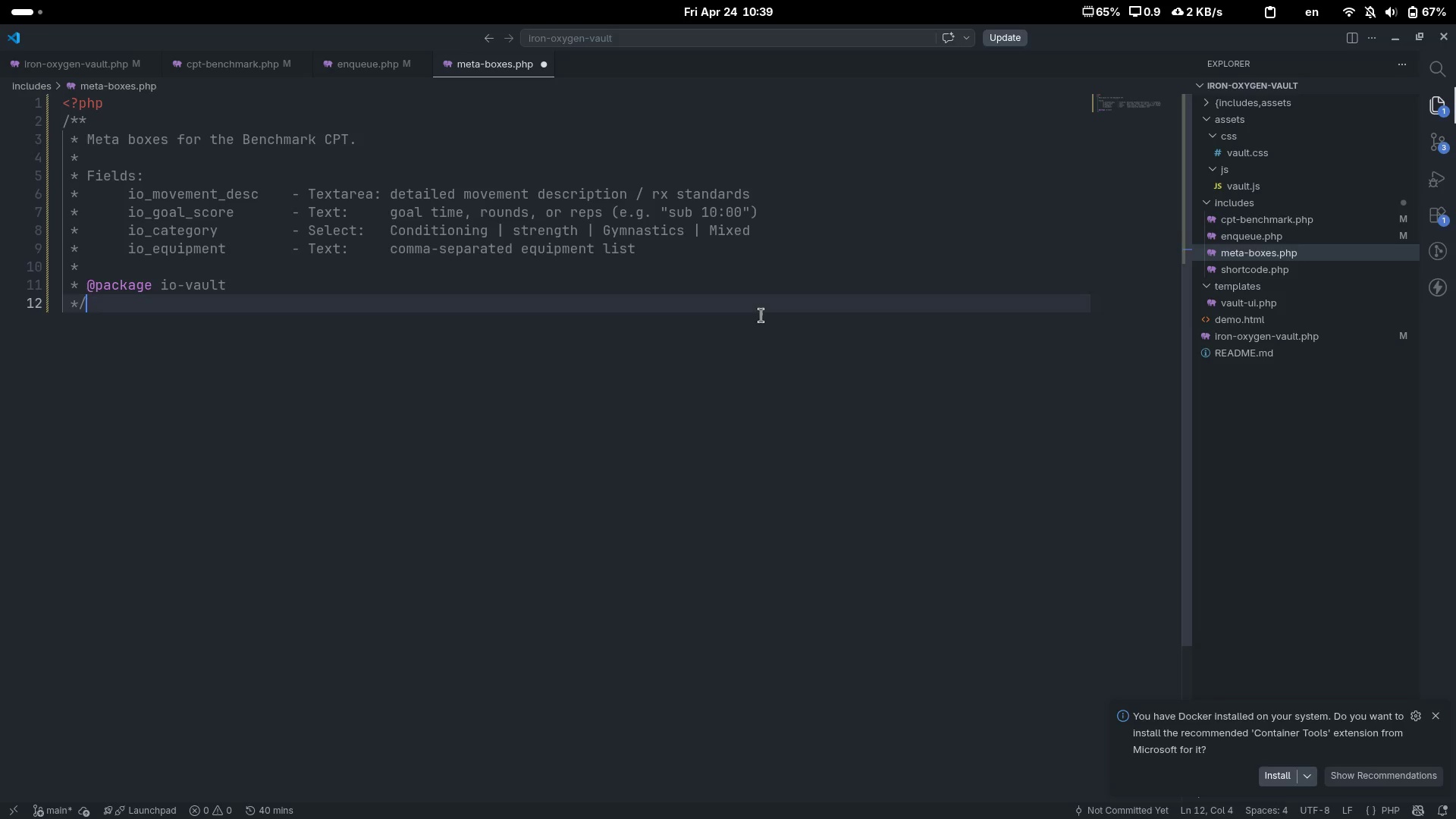 
key(Enter)
 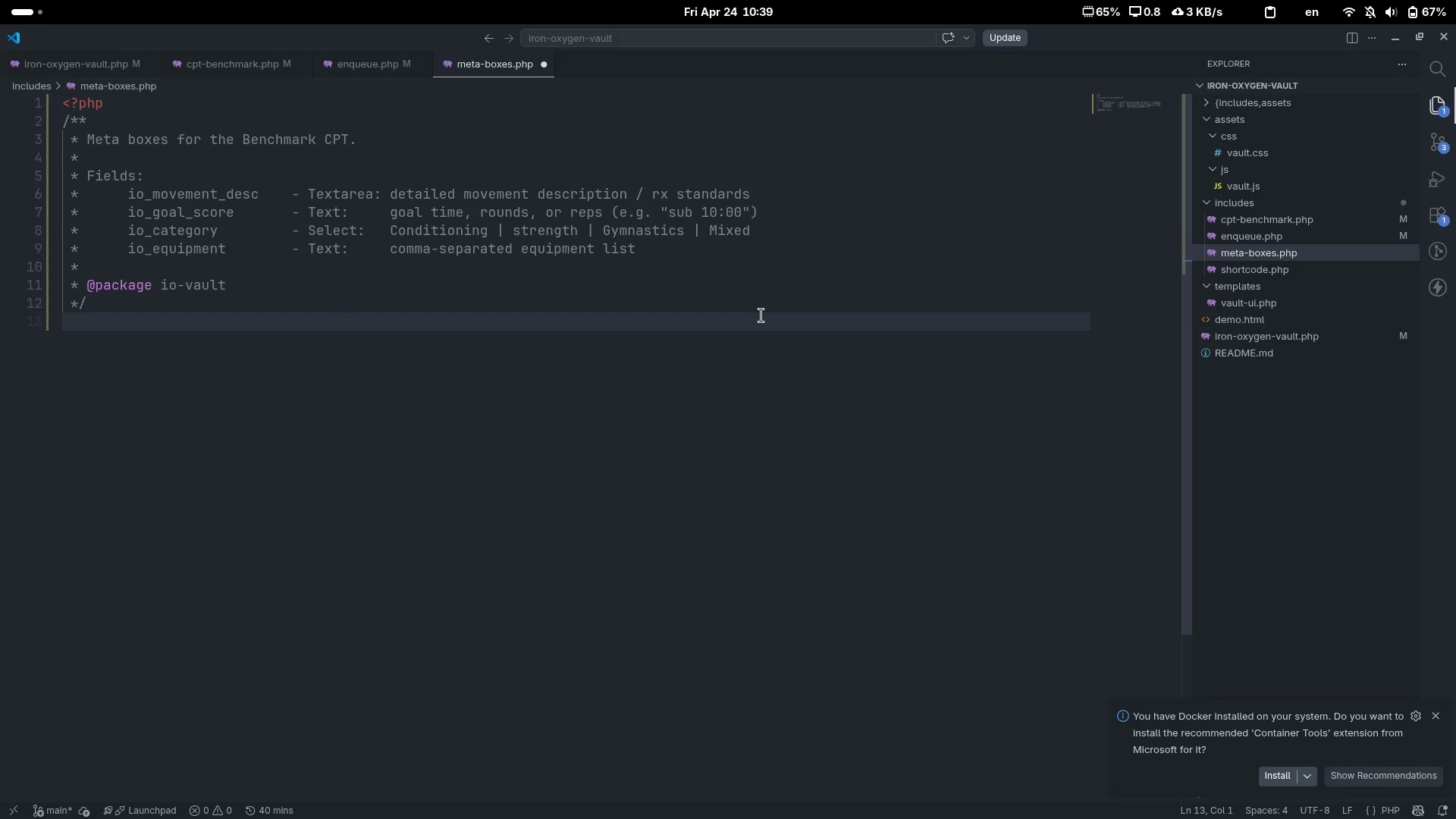 
key(Enter)
 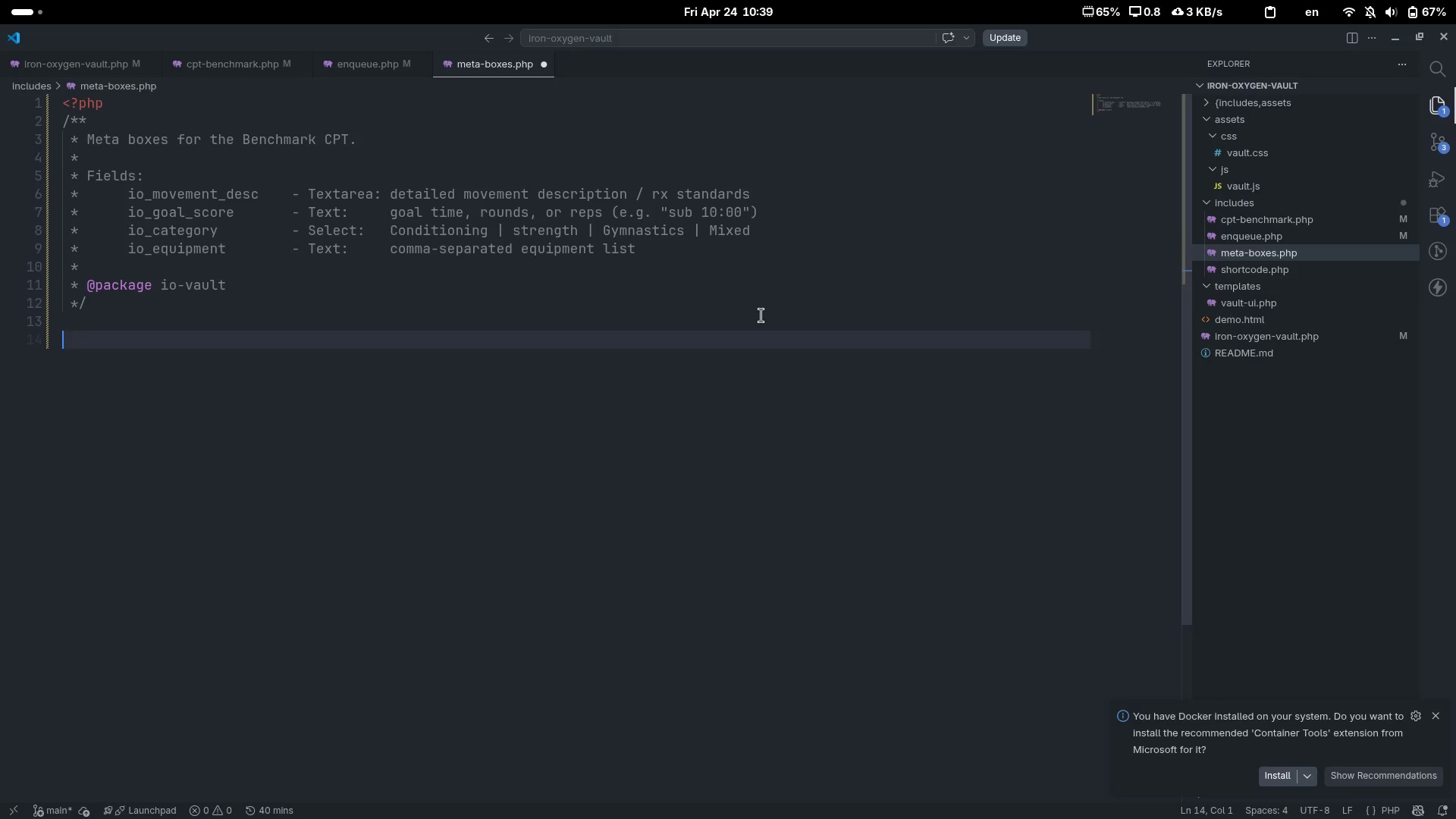 
type(e)
key(Backspace)
type(defn)
key(Backspace)
type(ined( )
 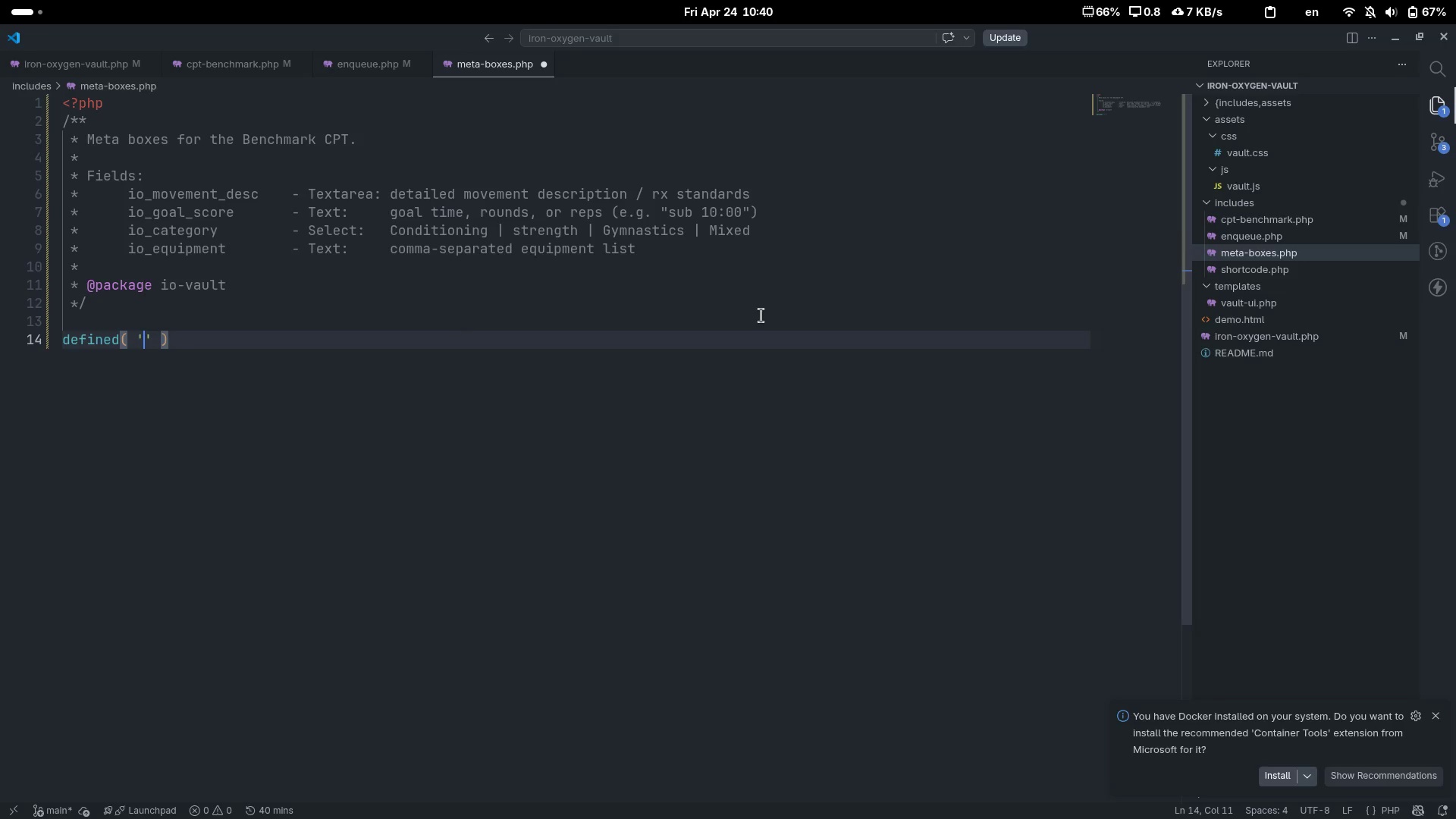 
 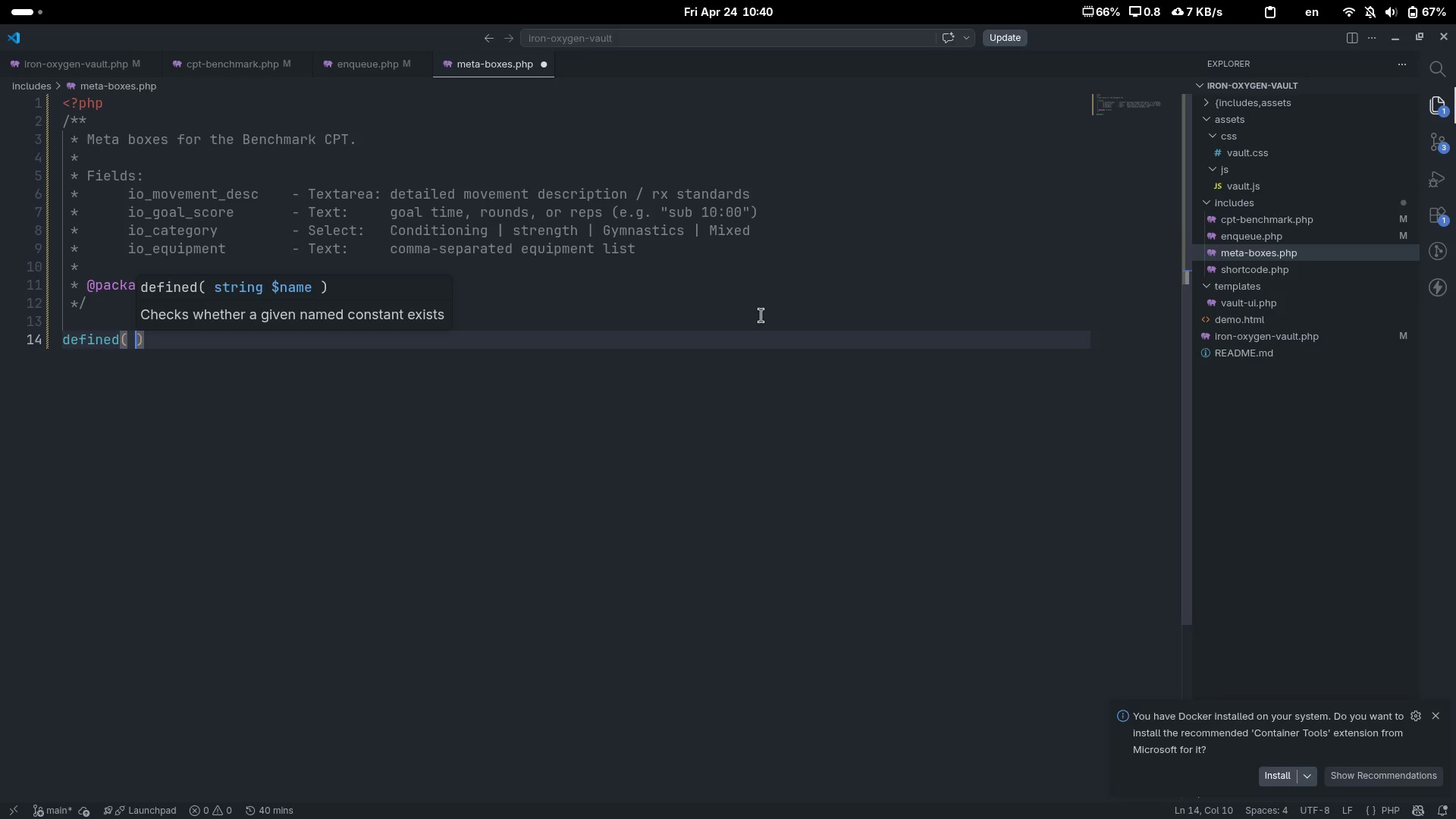 
key(ArrowLeft)
 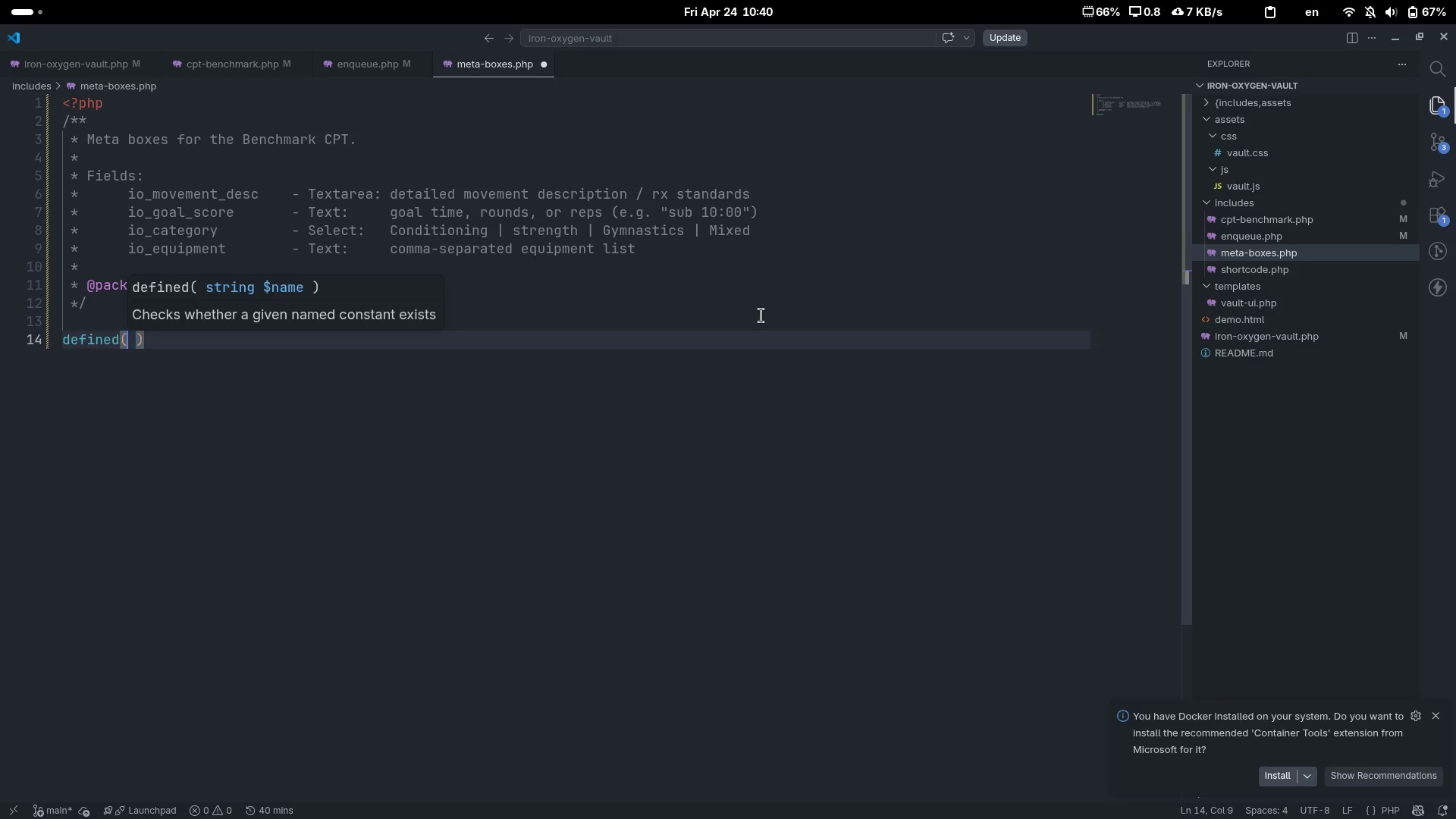 
type( 'ABSPATH)
 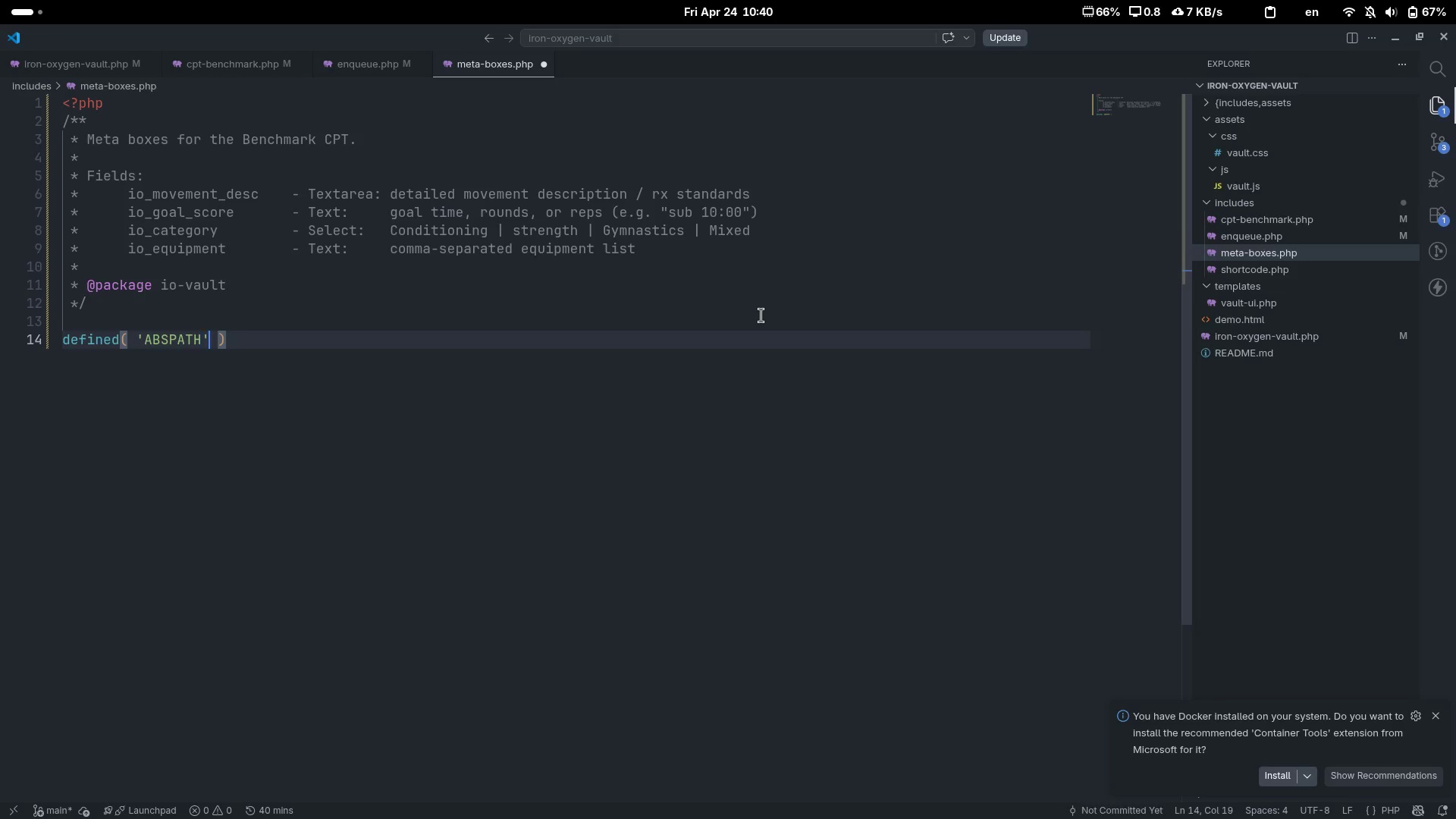 
 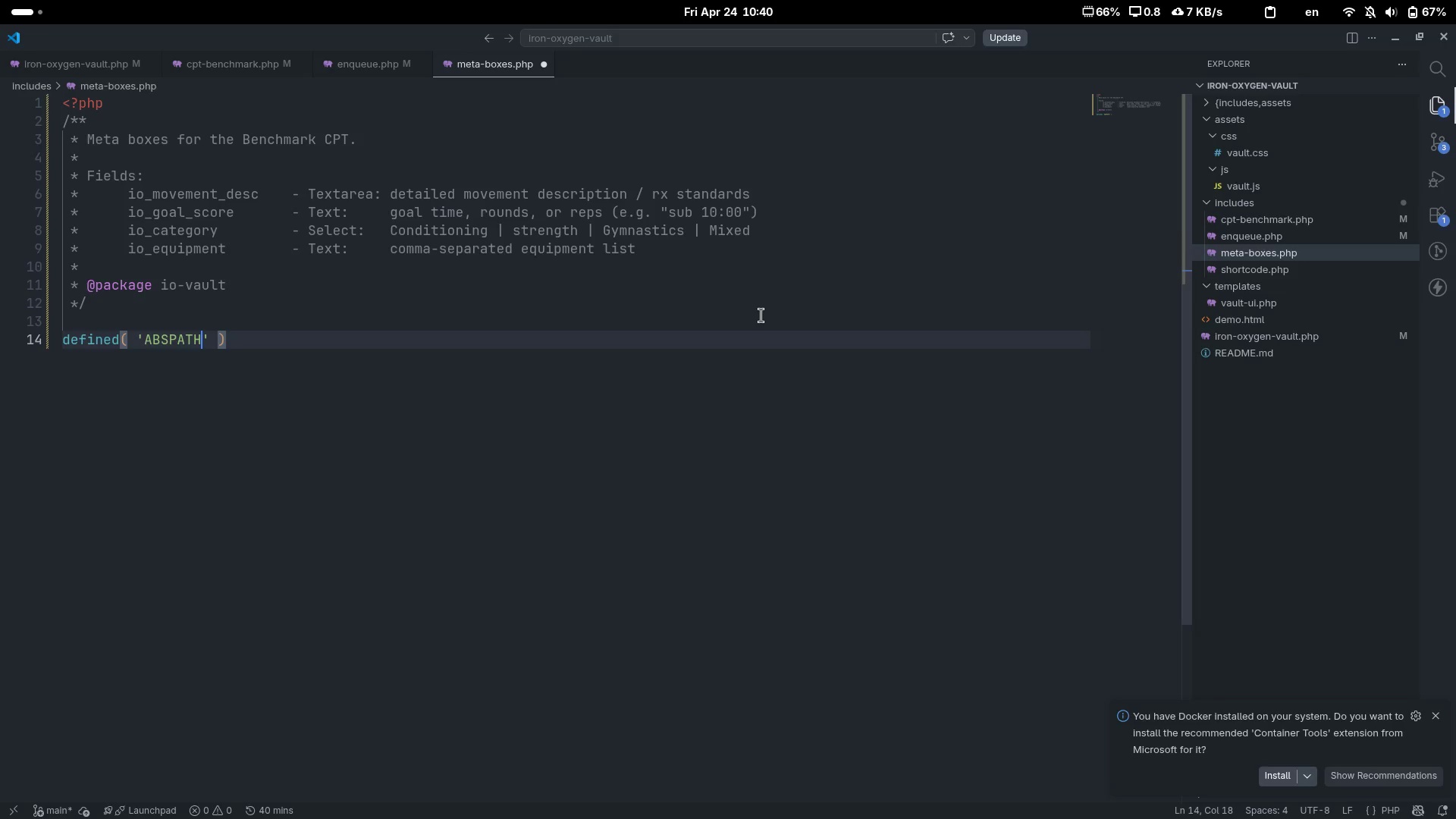 
key(Control+ControlLeft)
 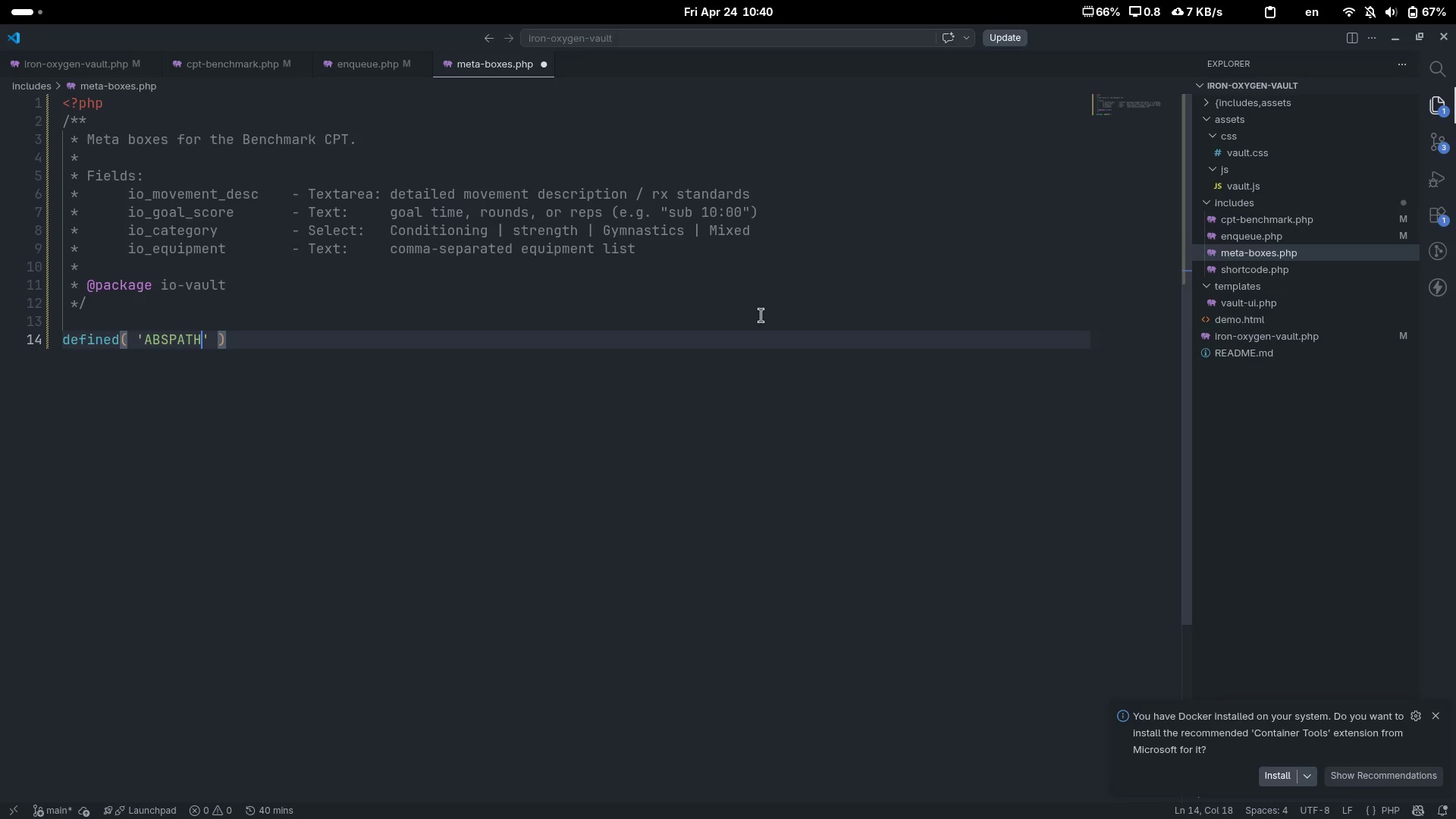 
key(Control+ArrowRight)
 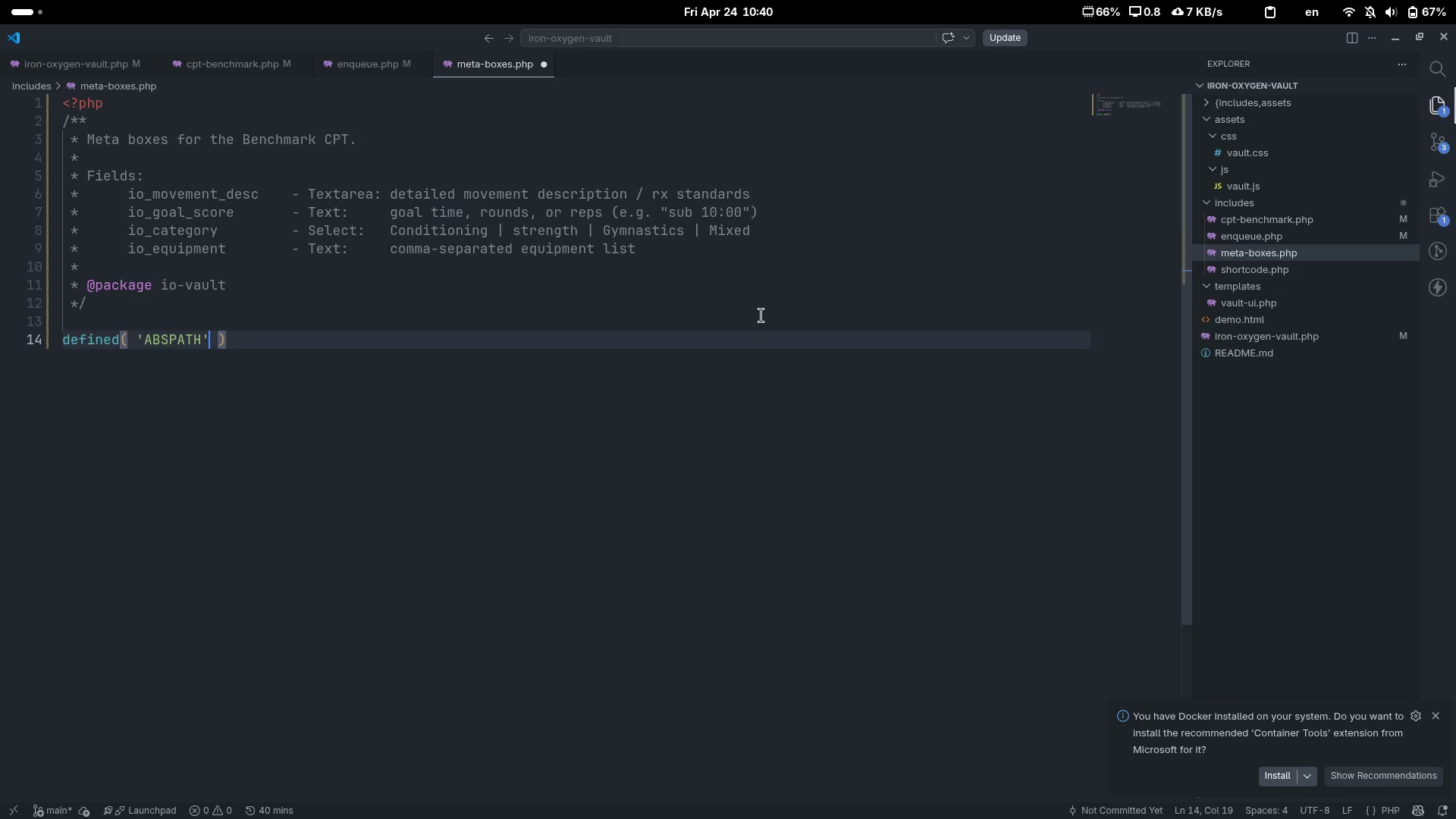 
key(Control+ControlLeft)
 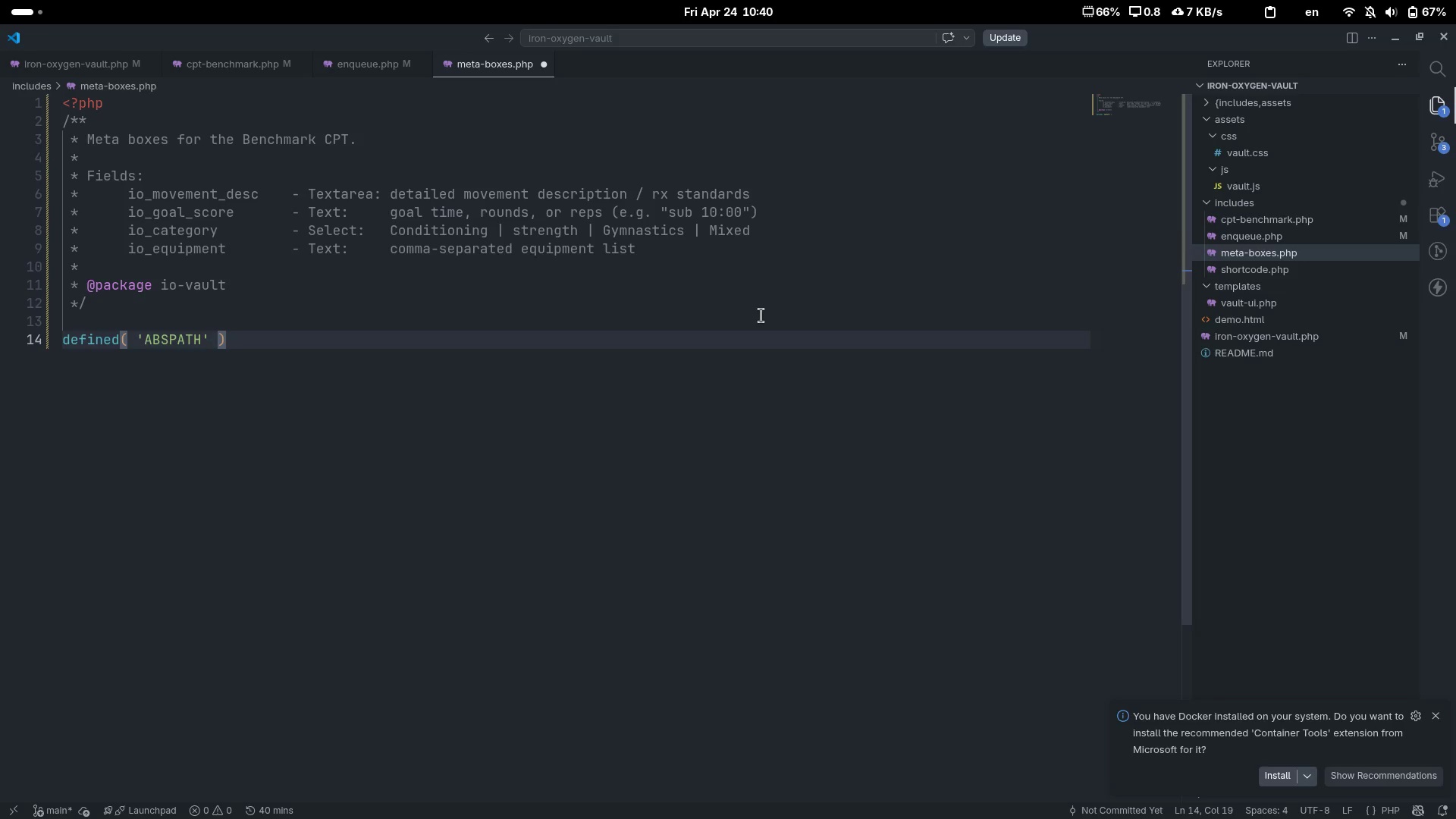 
key(Control+ArrowRight)
 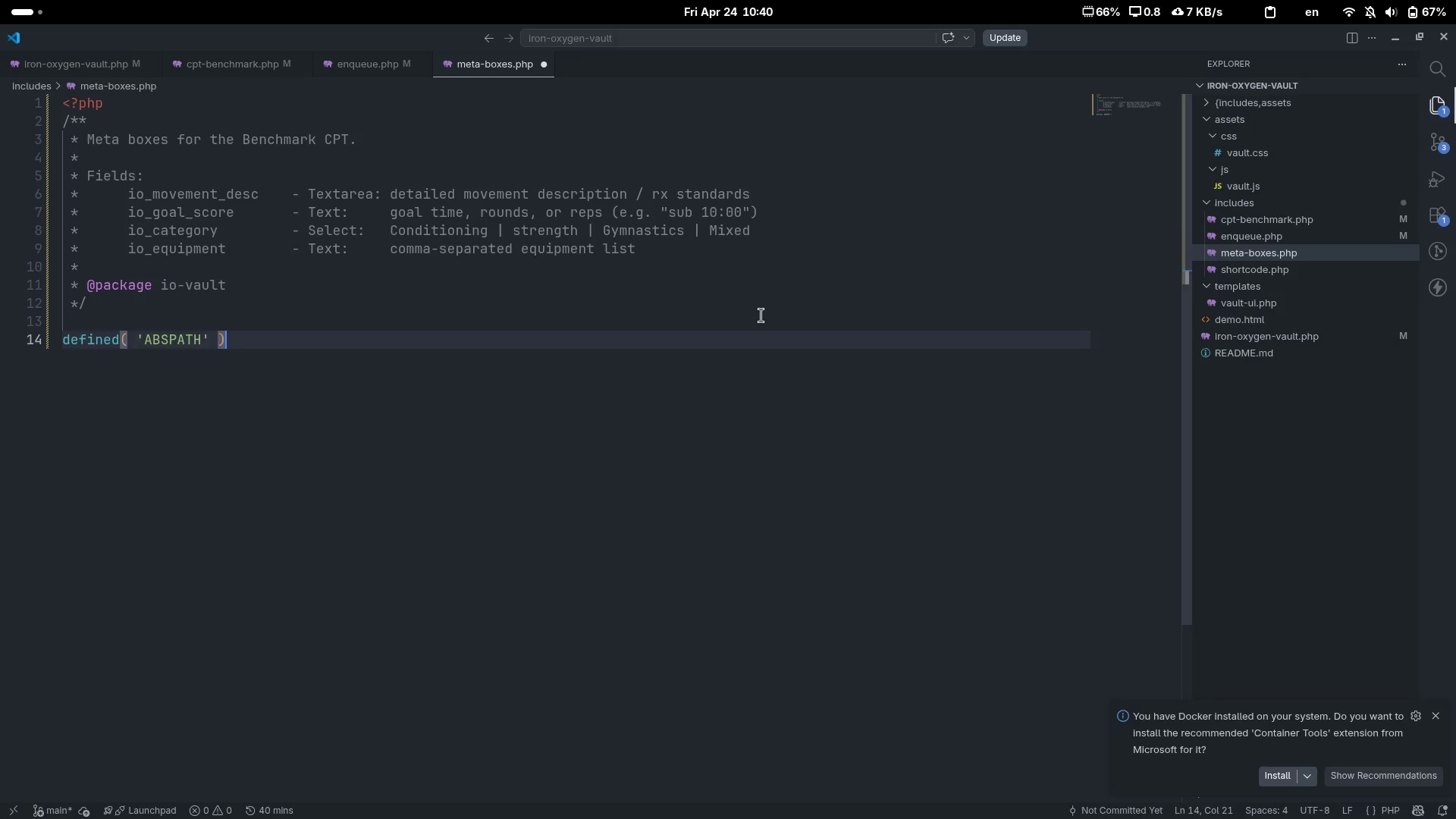 
type( || exit;)
 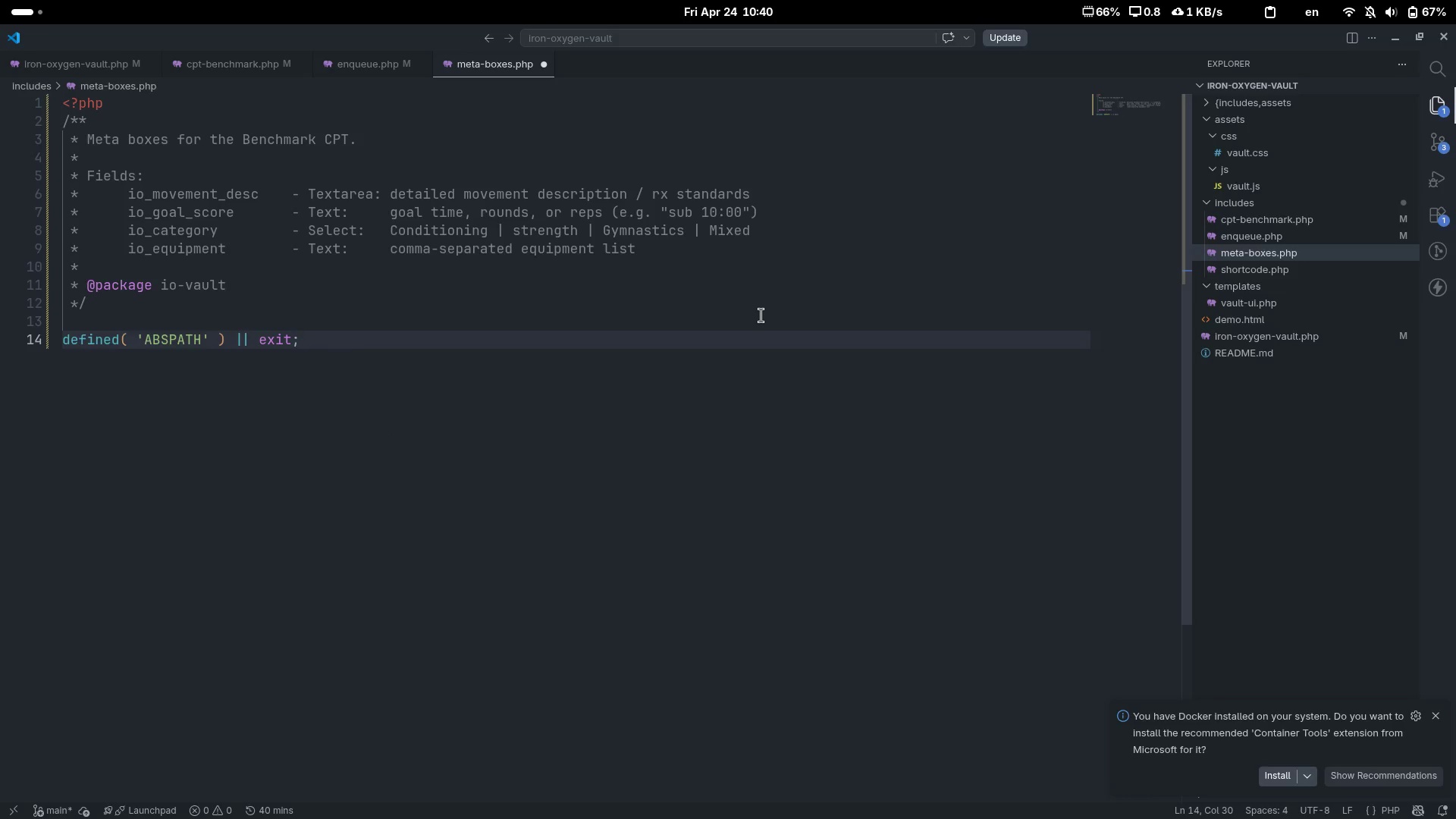 
key(Enter)
 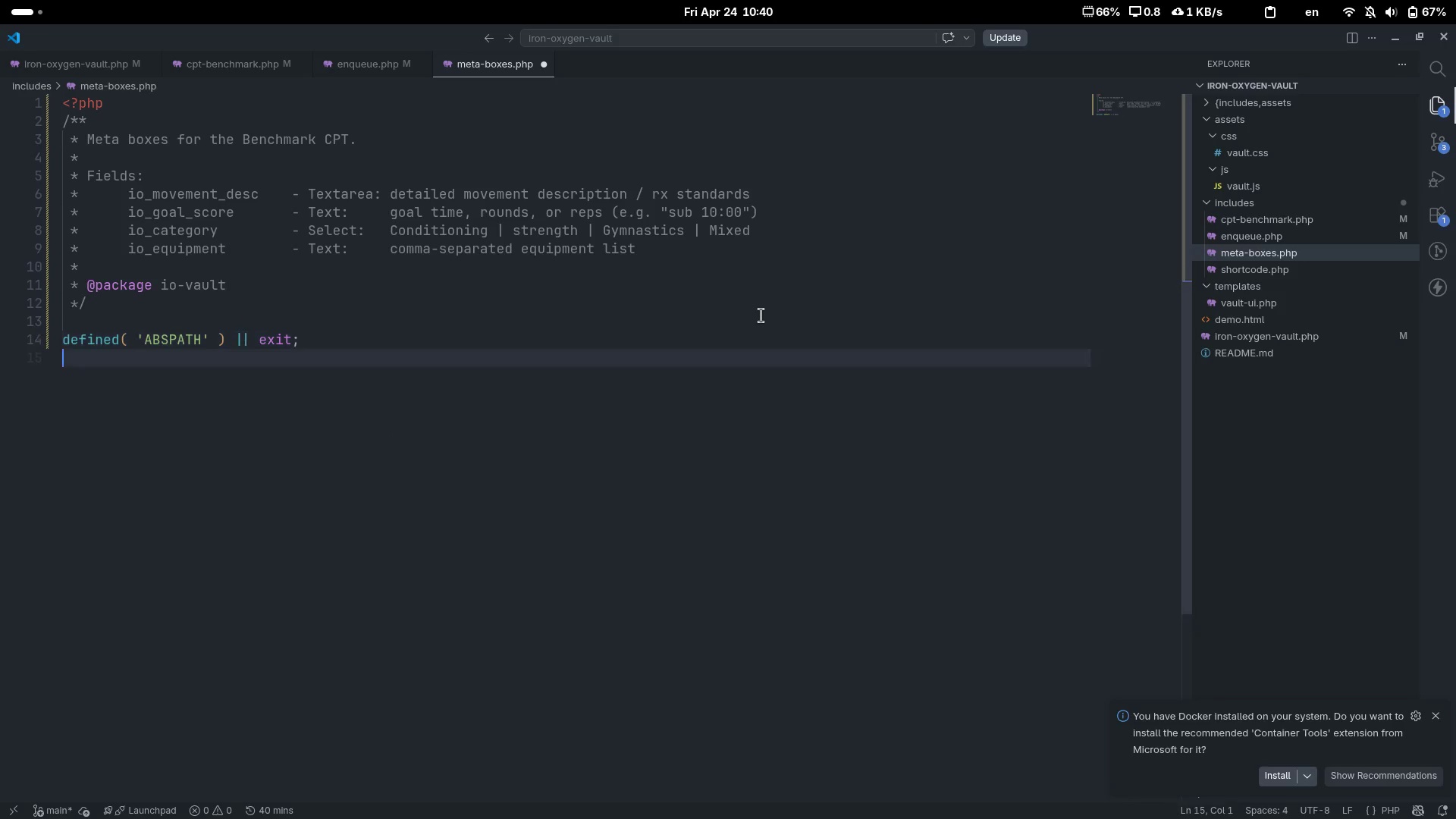 
key(Enter)
 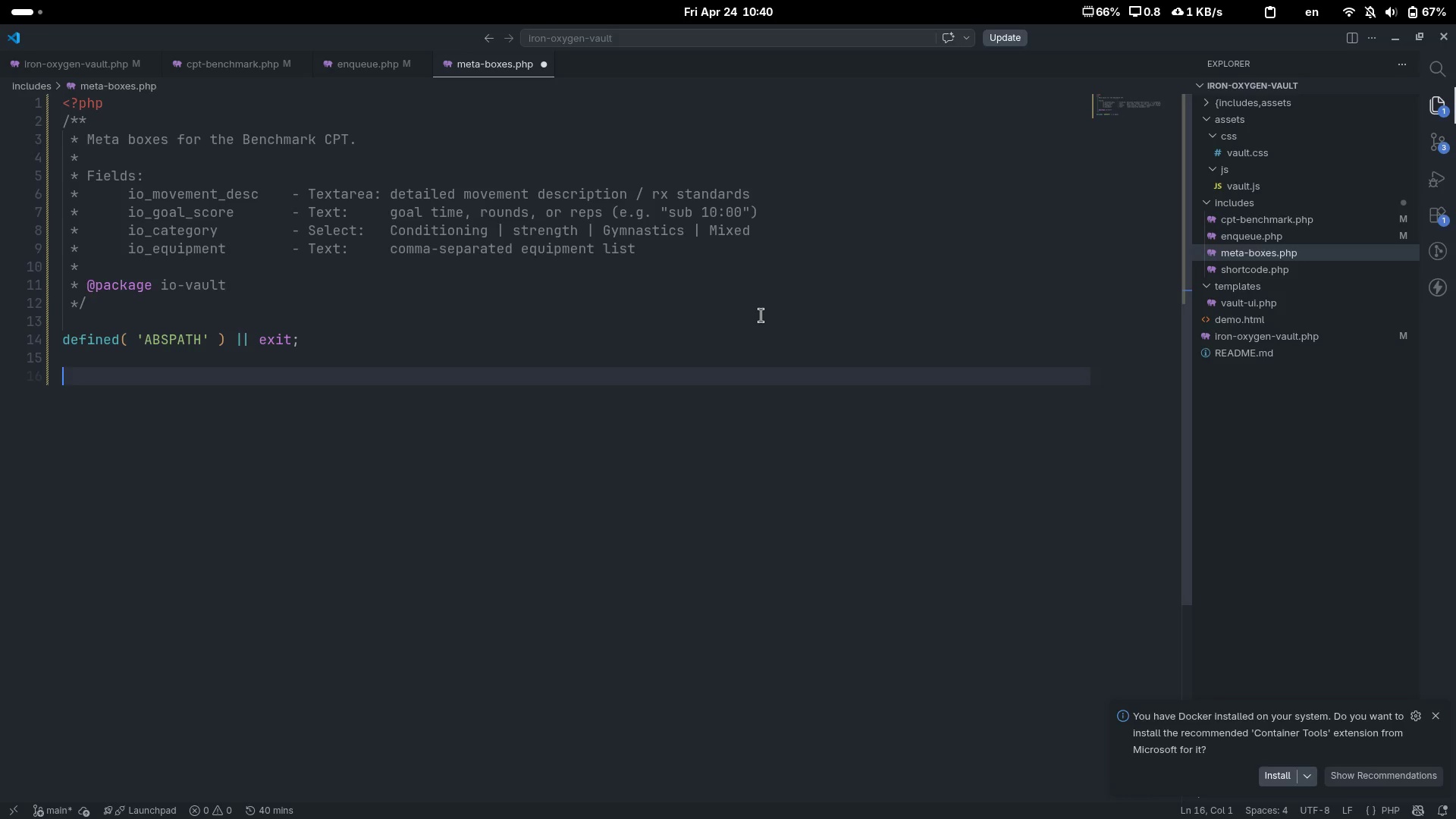 
key(Slash)
 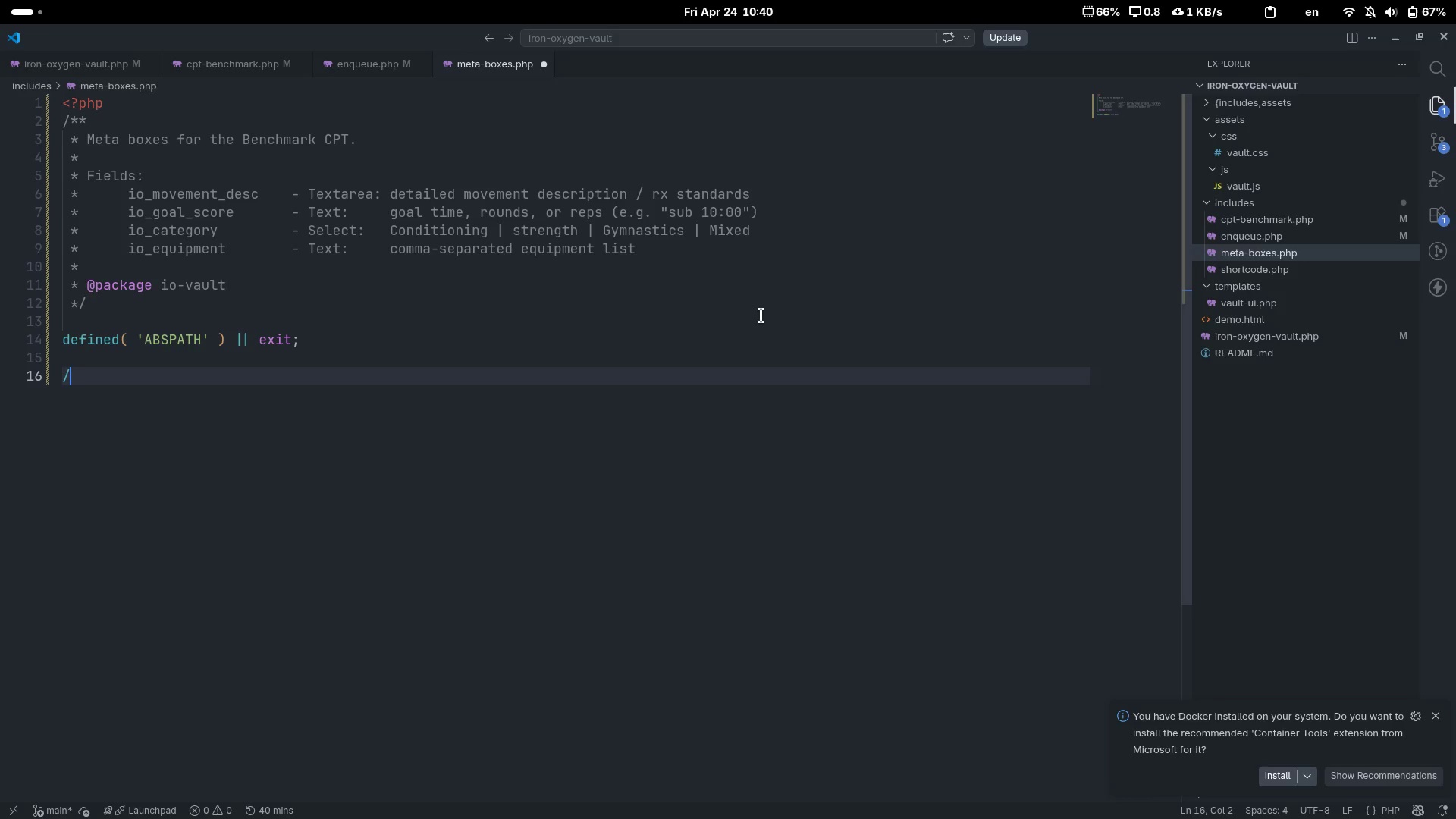 
key(Shift+8)
 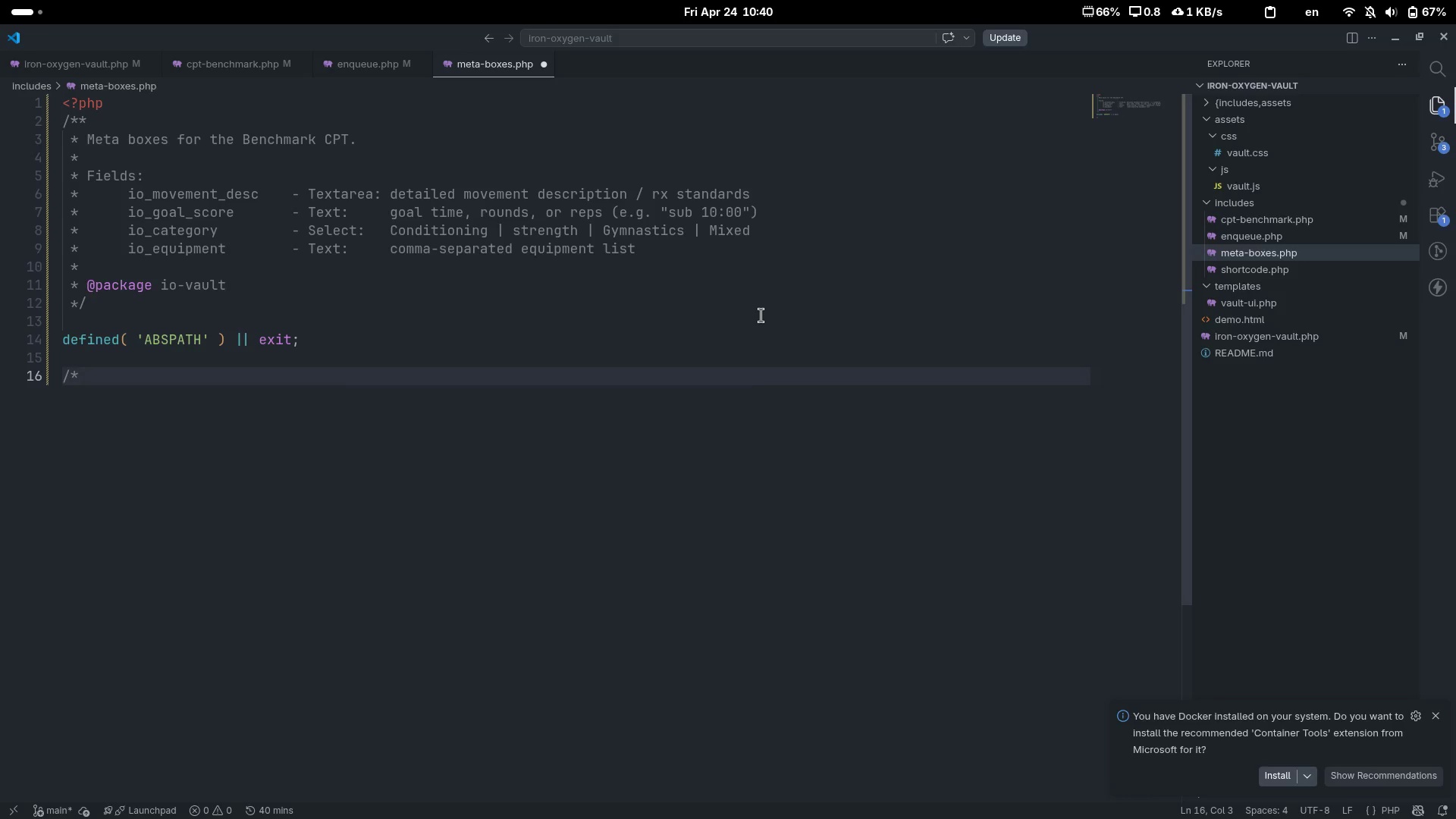 
key(Space)
 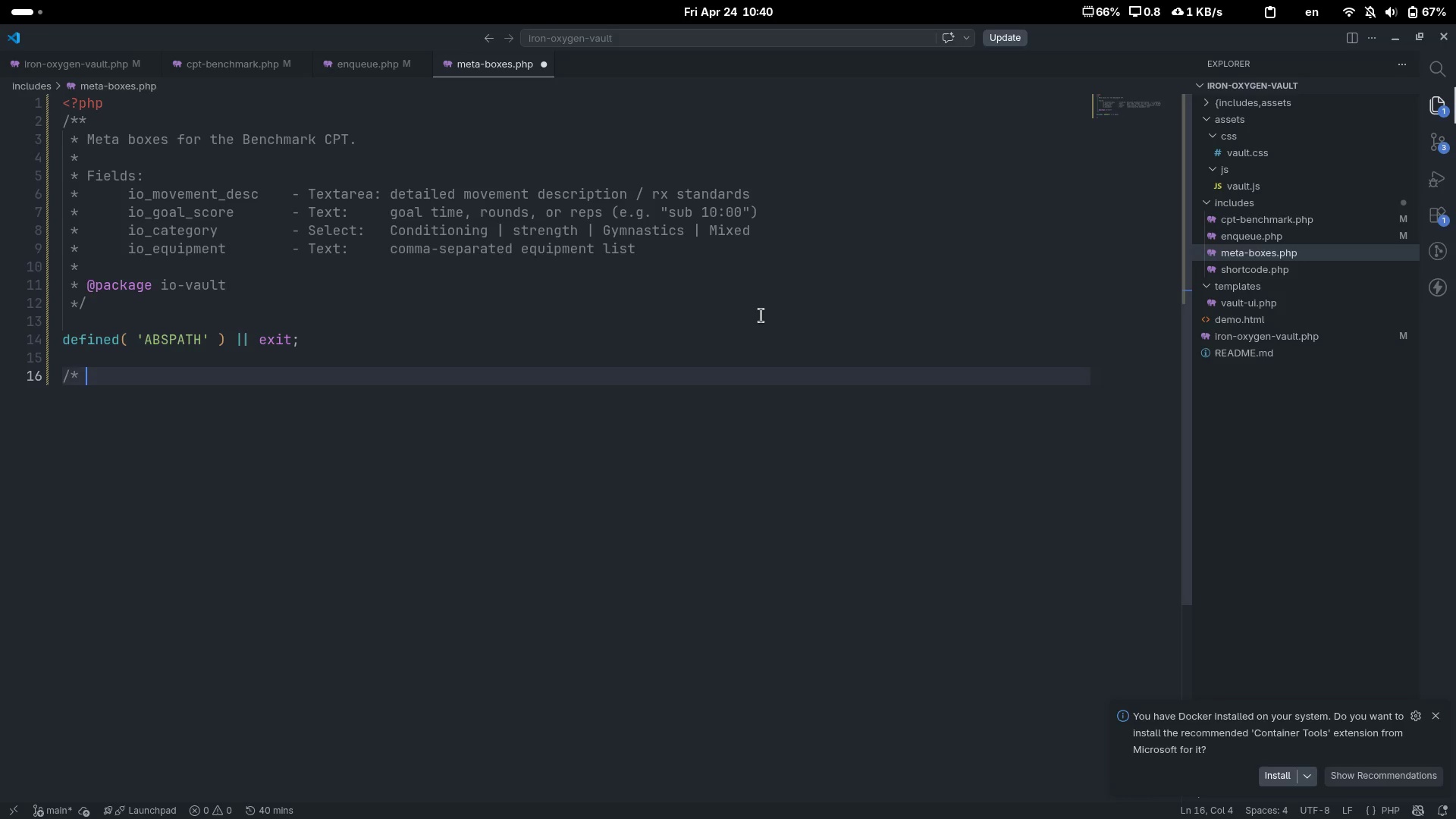 
key(Shift+8)
 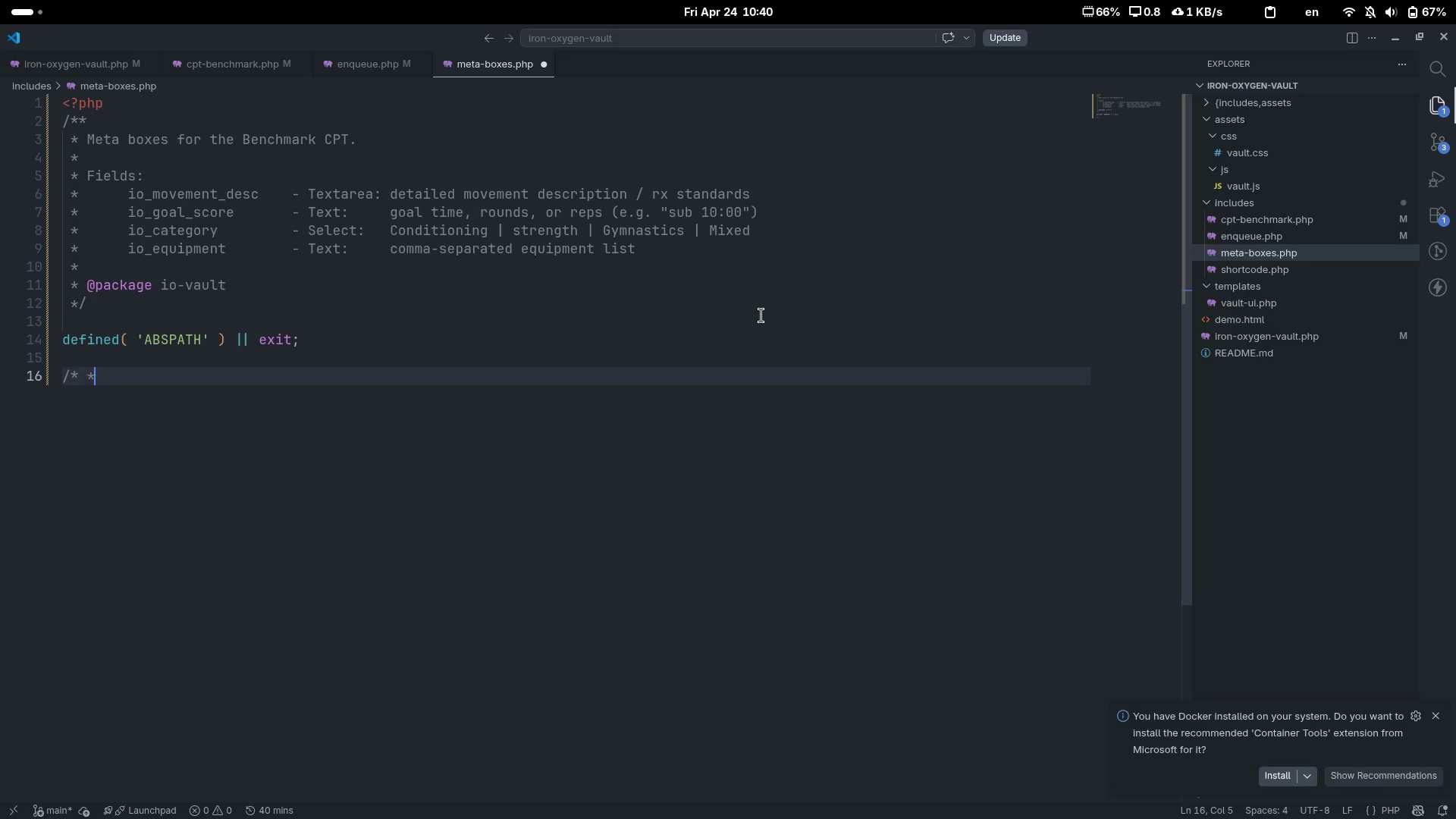 
key(Period)
 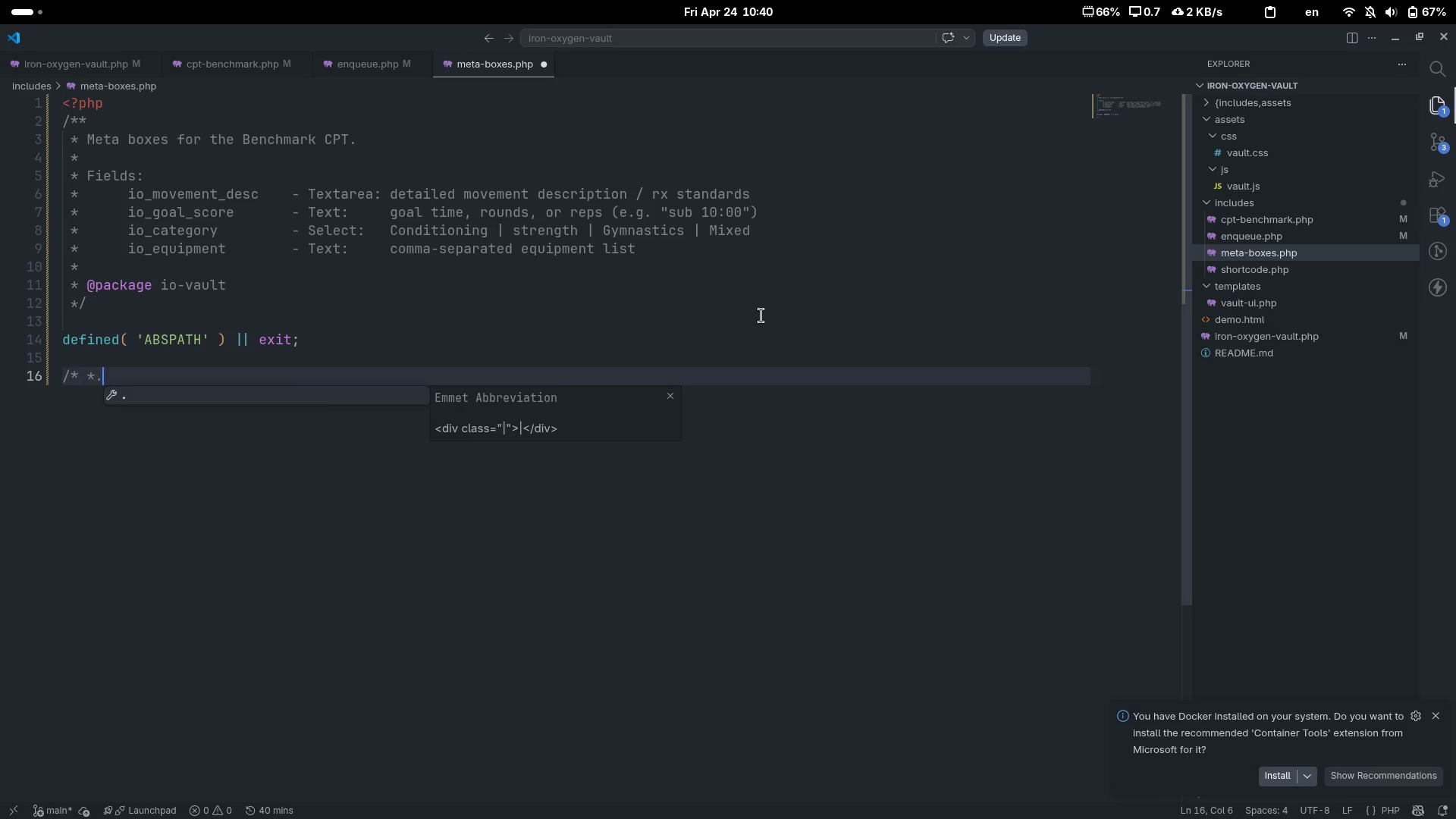 
key(ArrowLeft)
 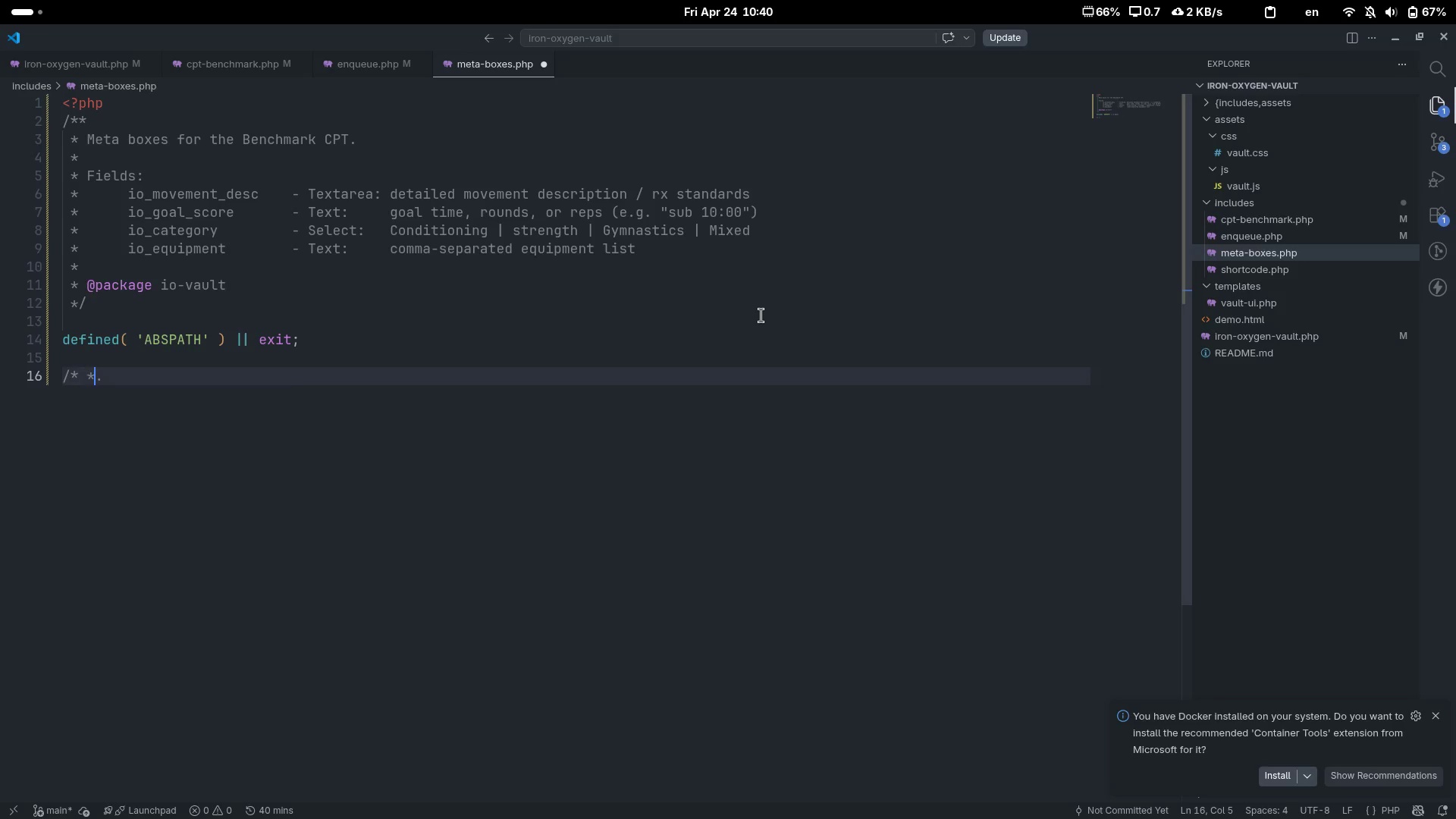 
key(ArrowRight)
 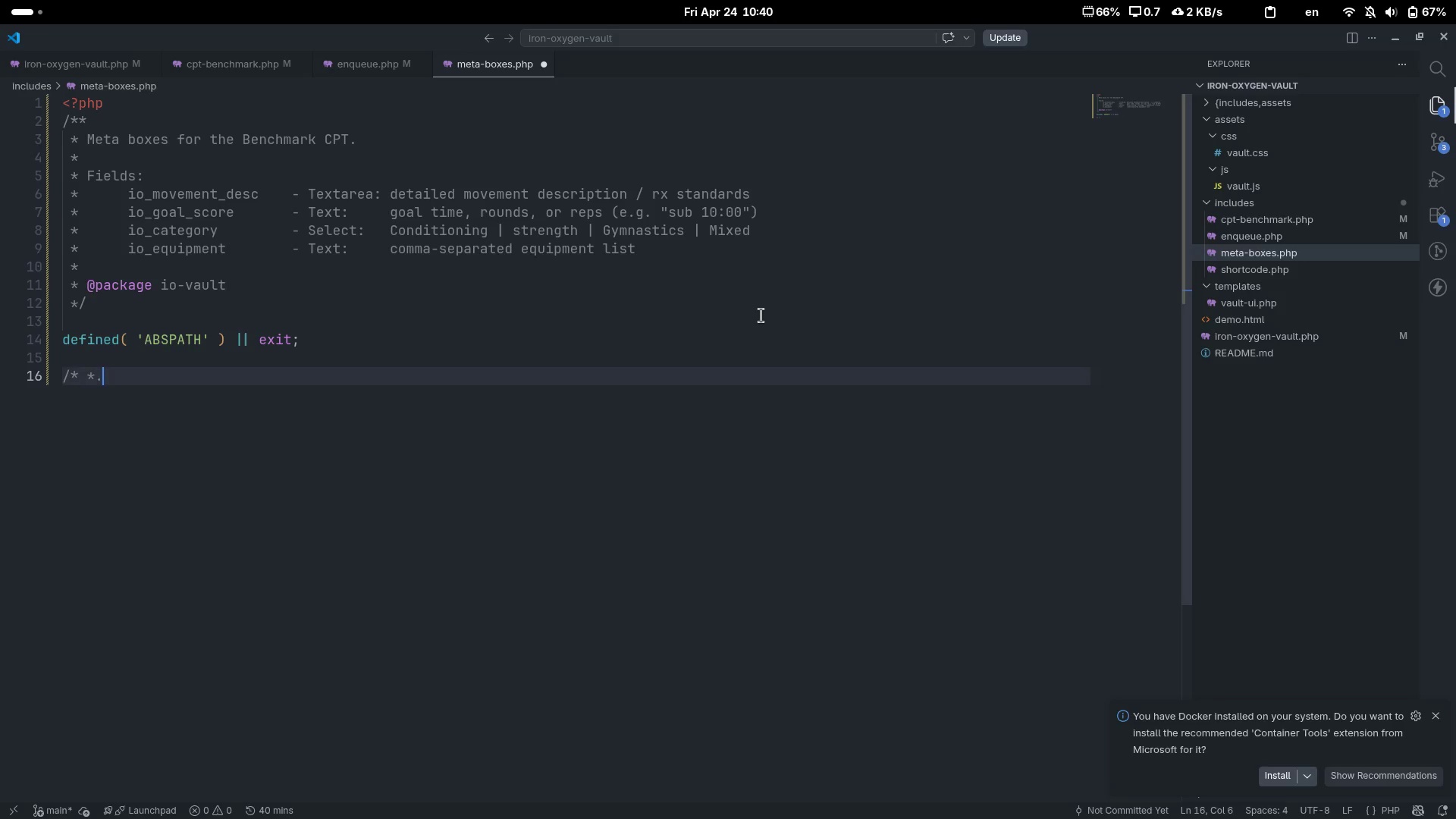 
key(Backspace)
 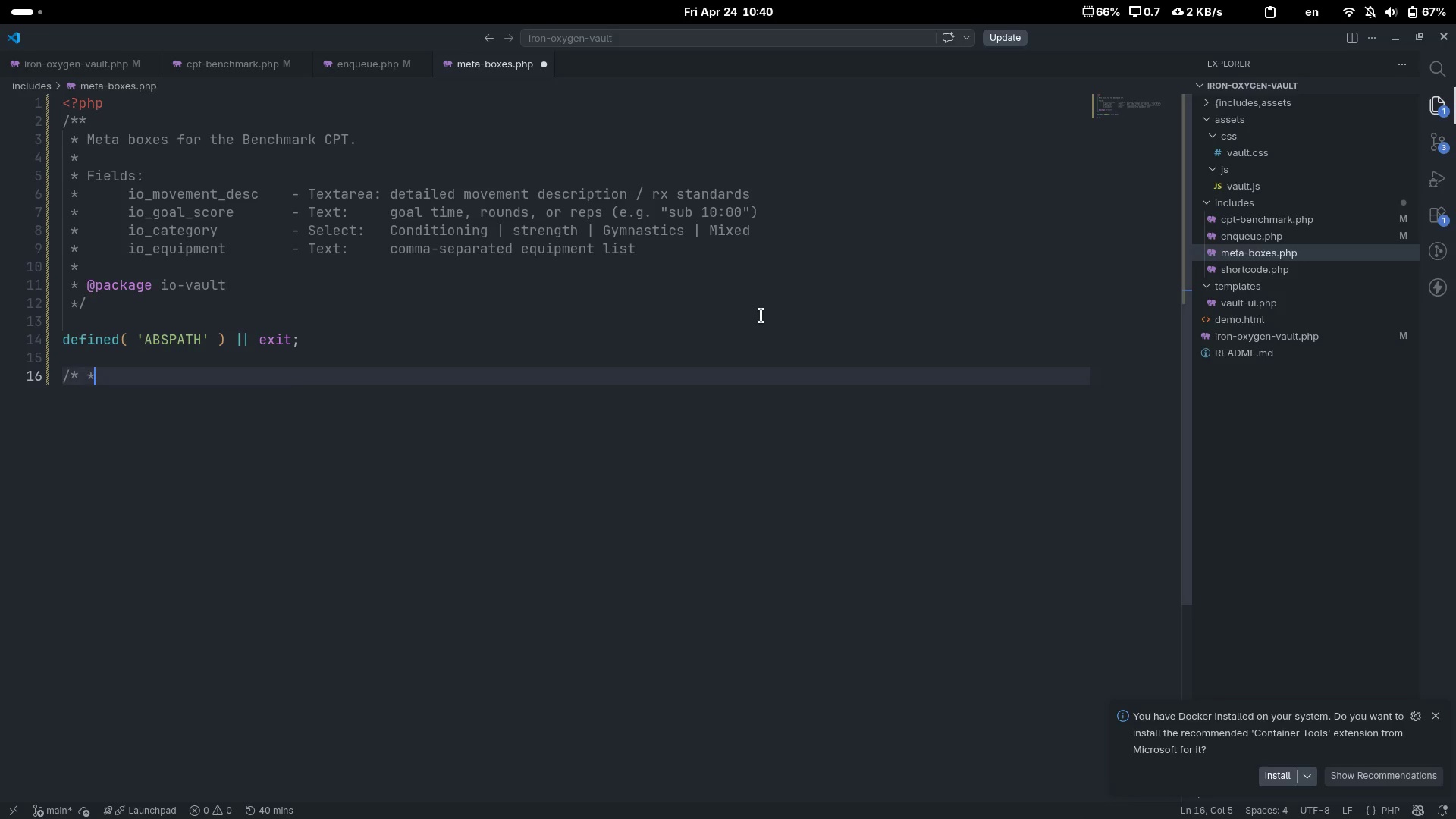 
key(Slash)
 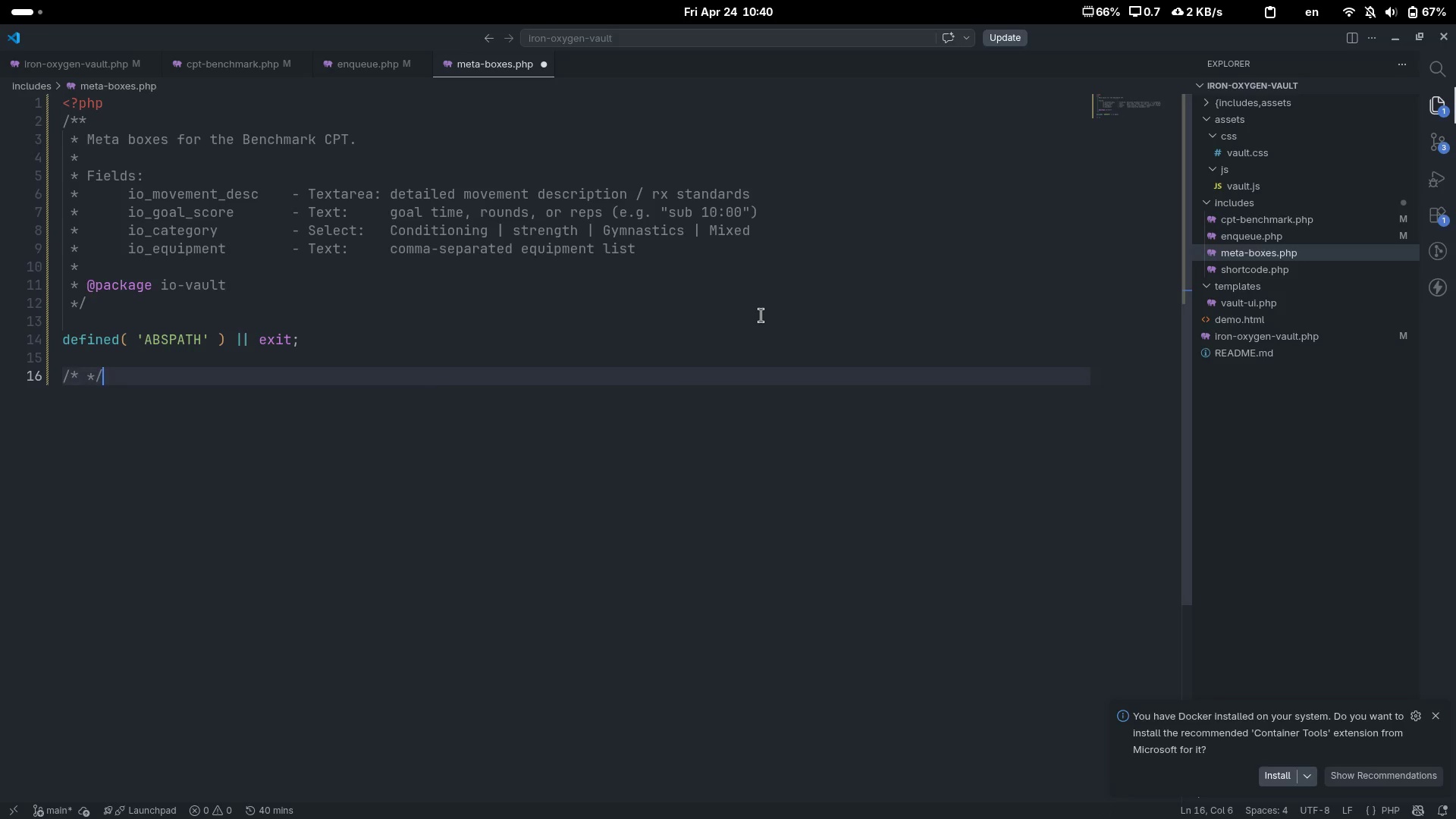 
key(Slash)
 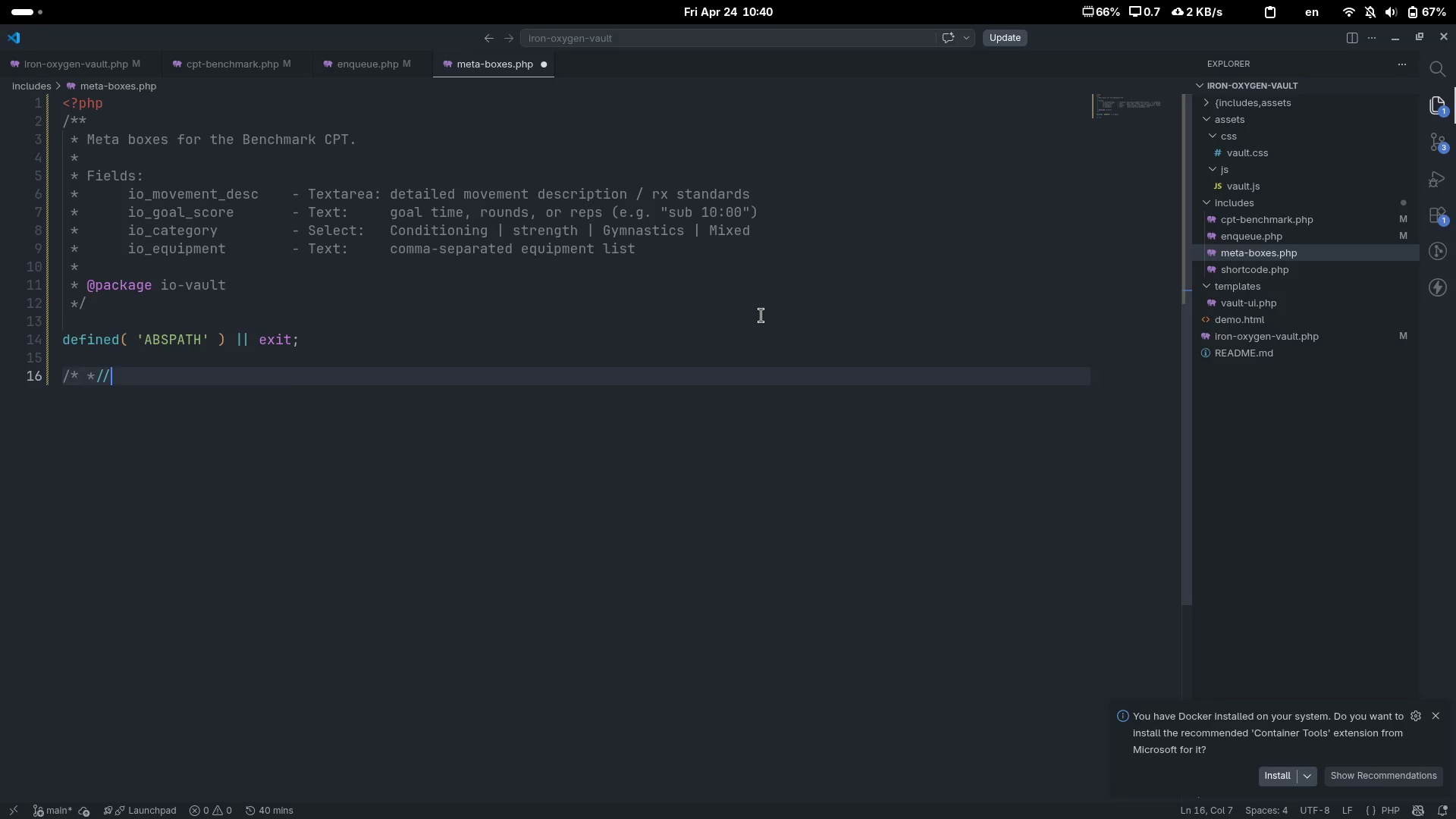 
key(ArrowLeft)
 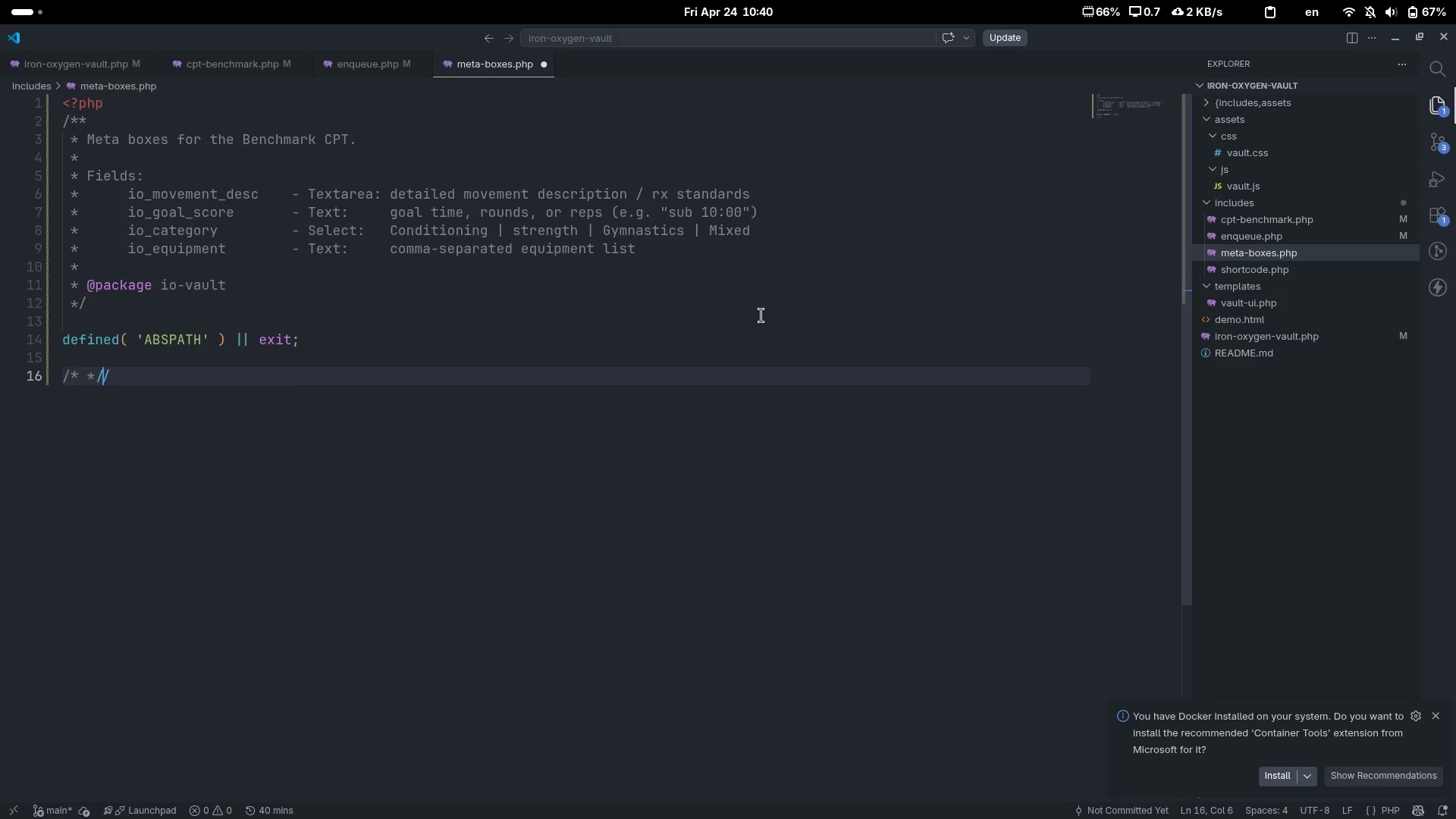 
key(ArrowRight)
 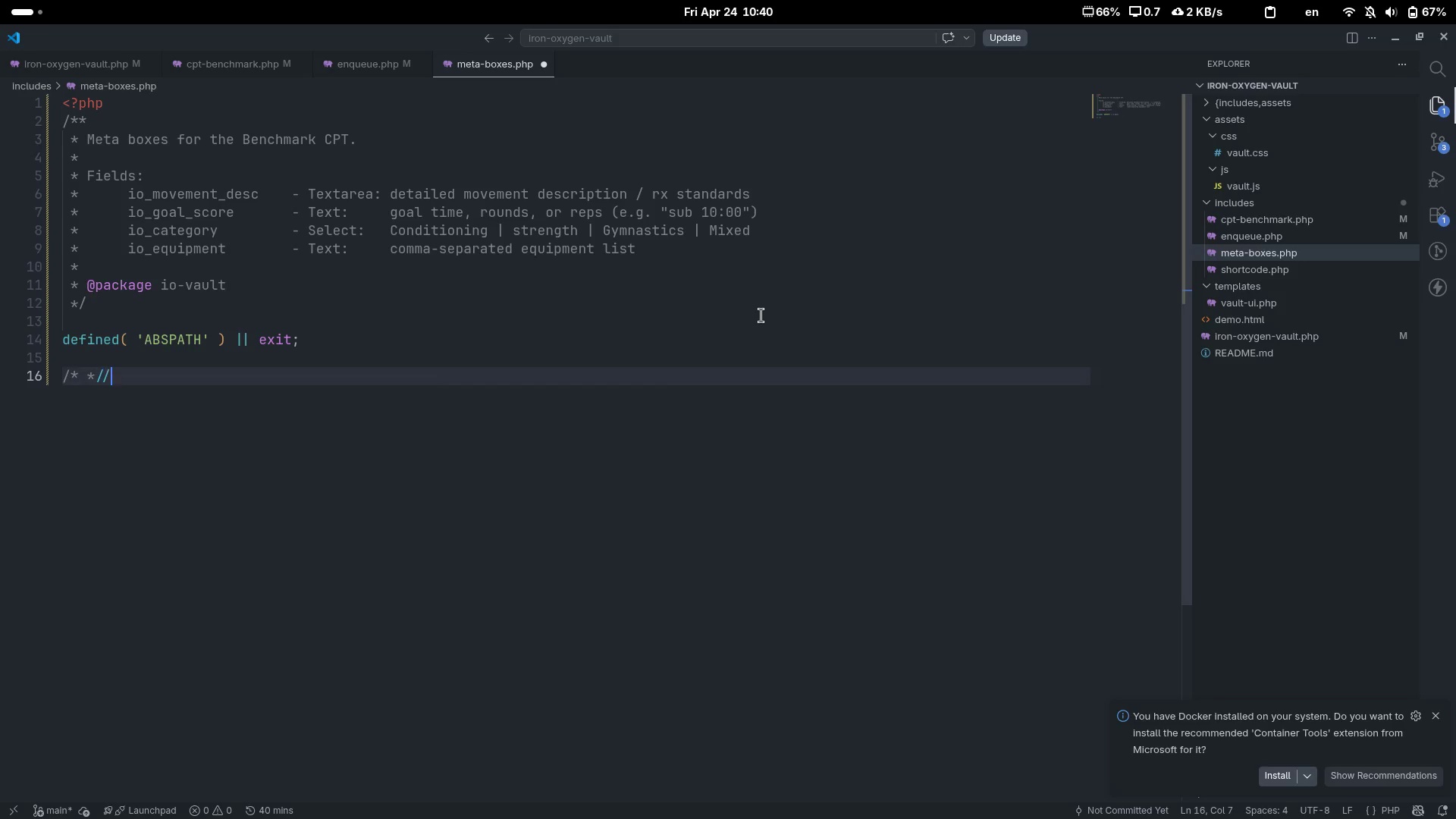 
key(Backspace)
 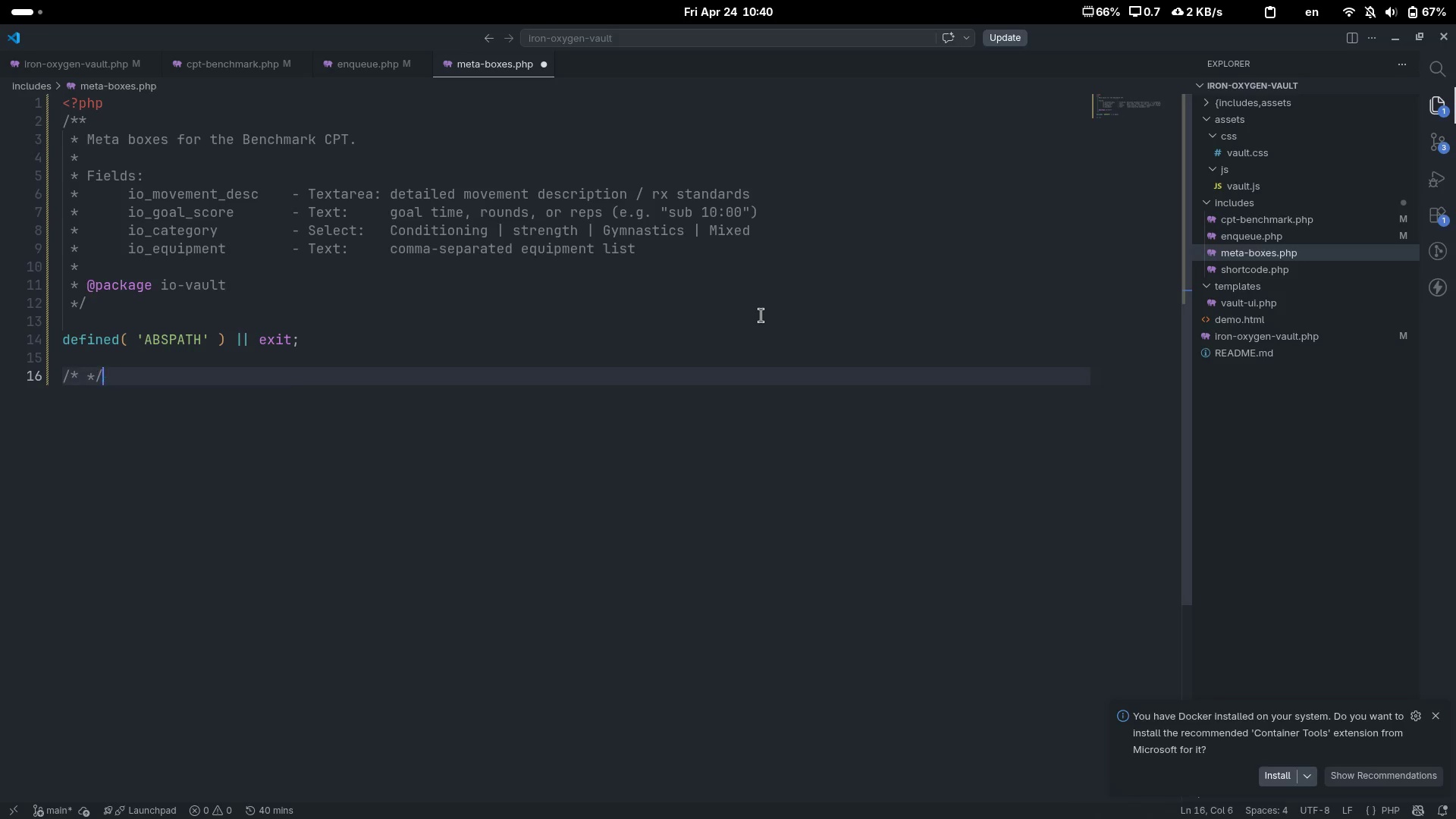 
key(ArrowLeft)
 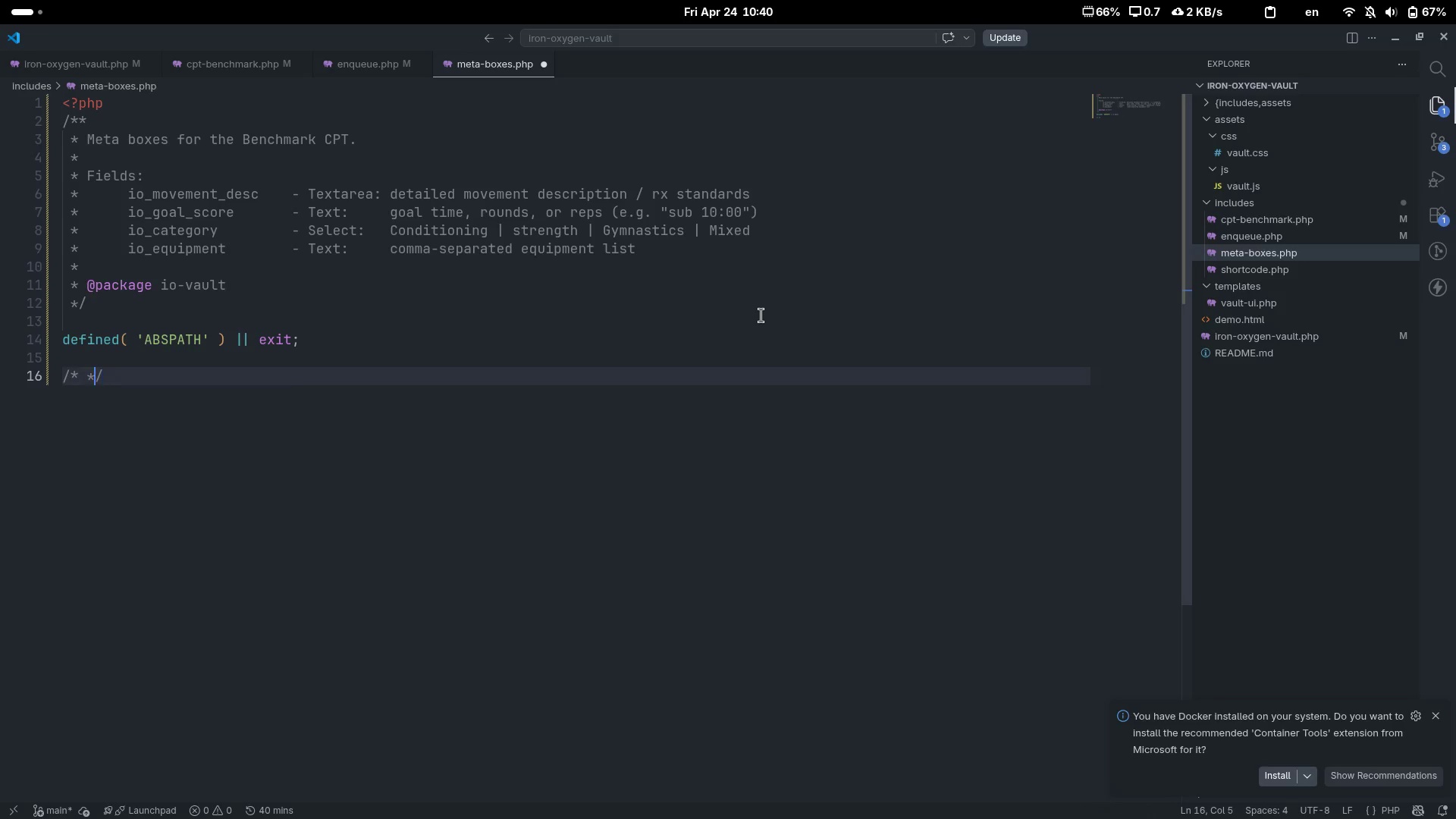 
key(ArrowLeft)
 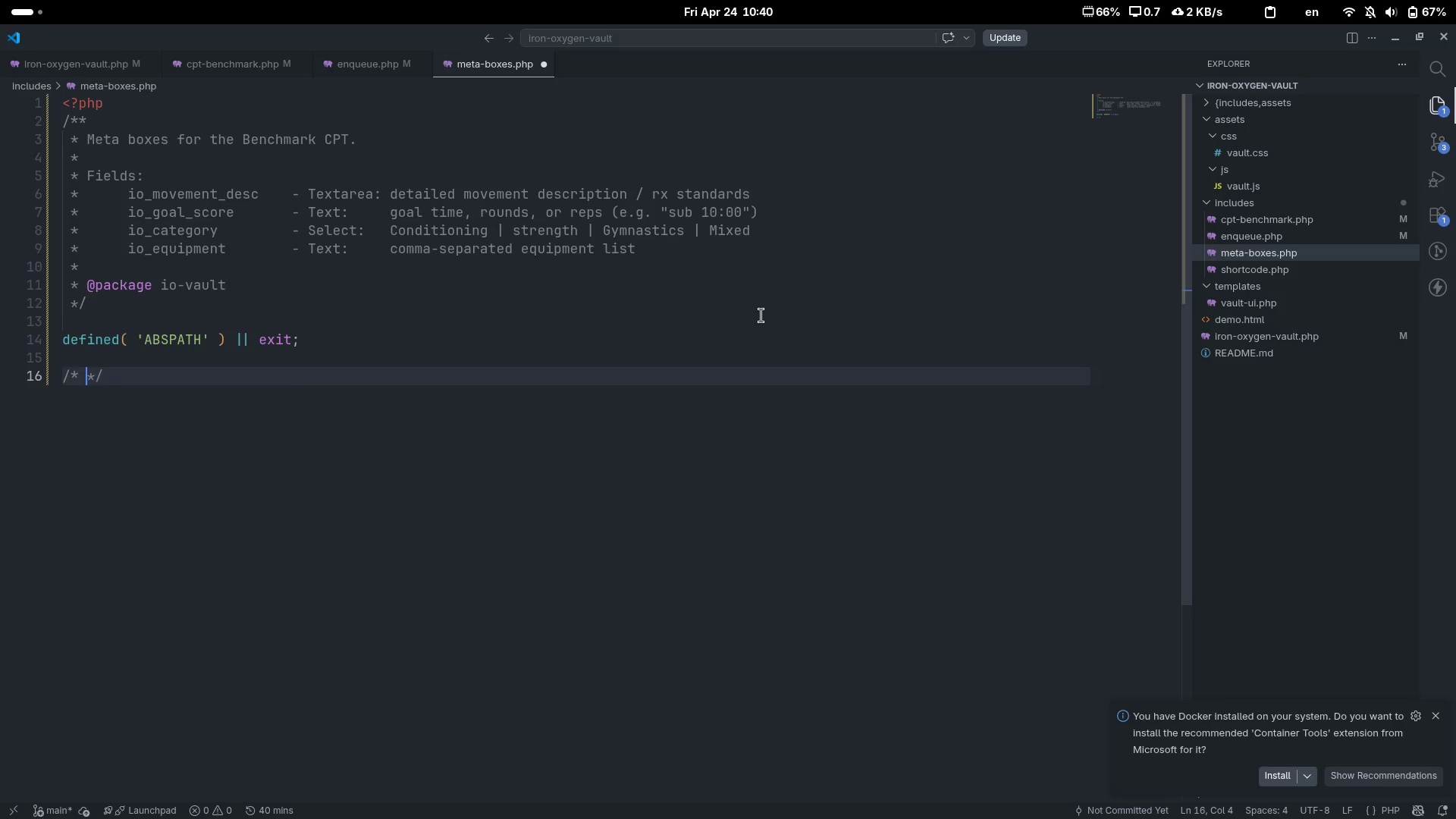 
key(ArrowLeft)
 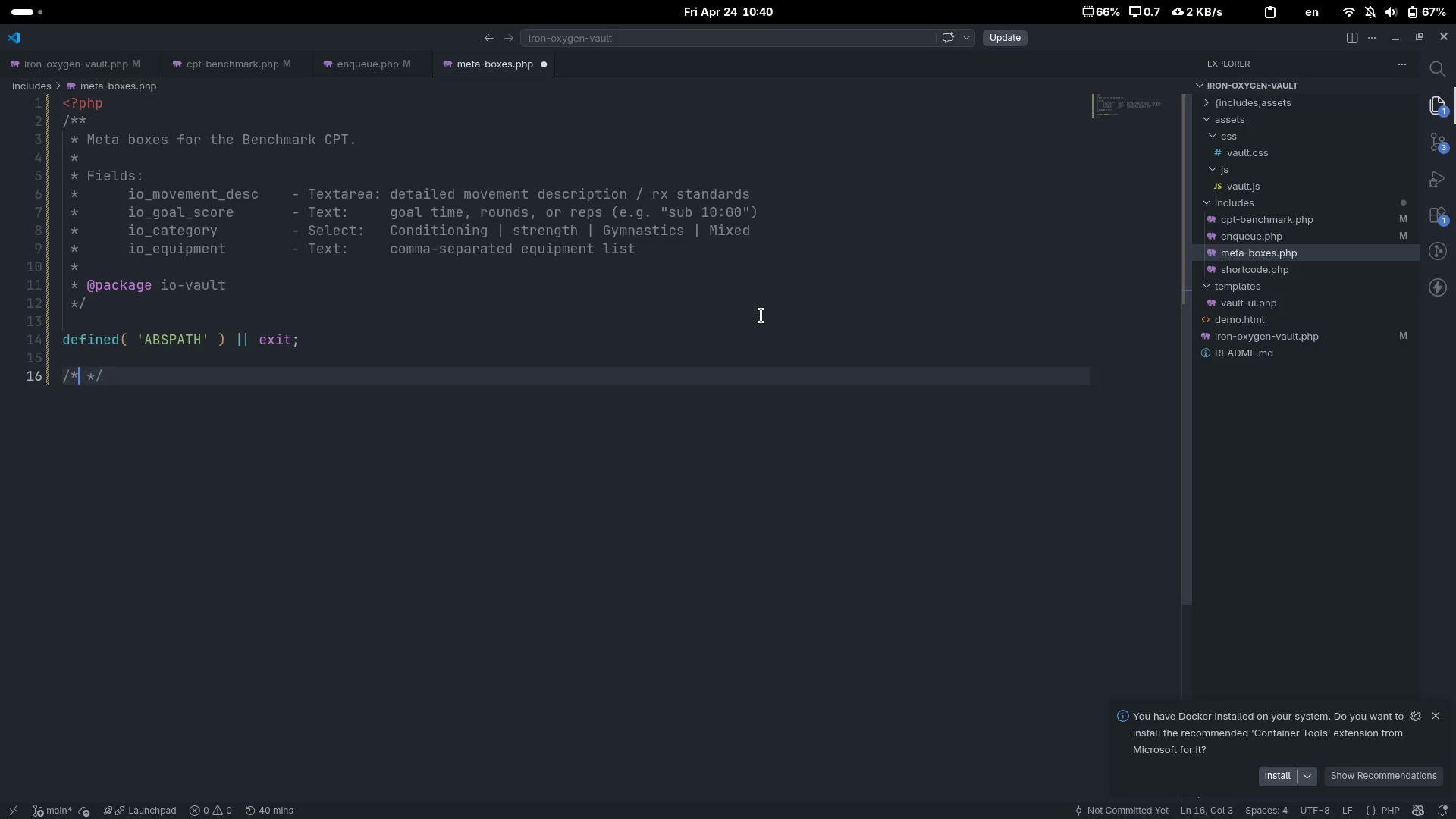 
type( Register[End])
 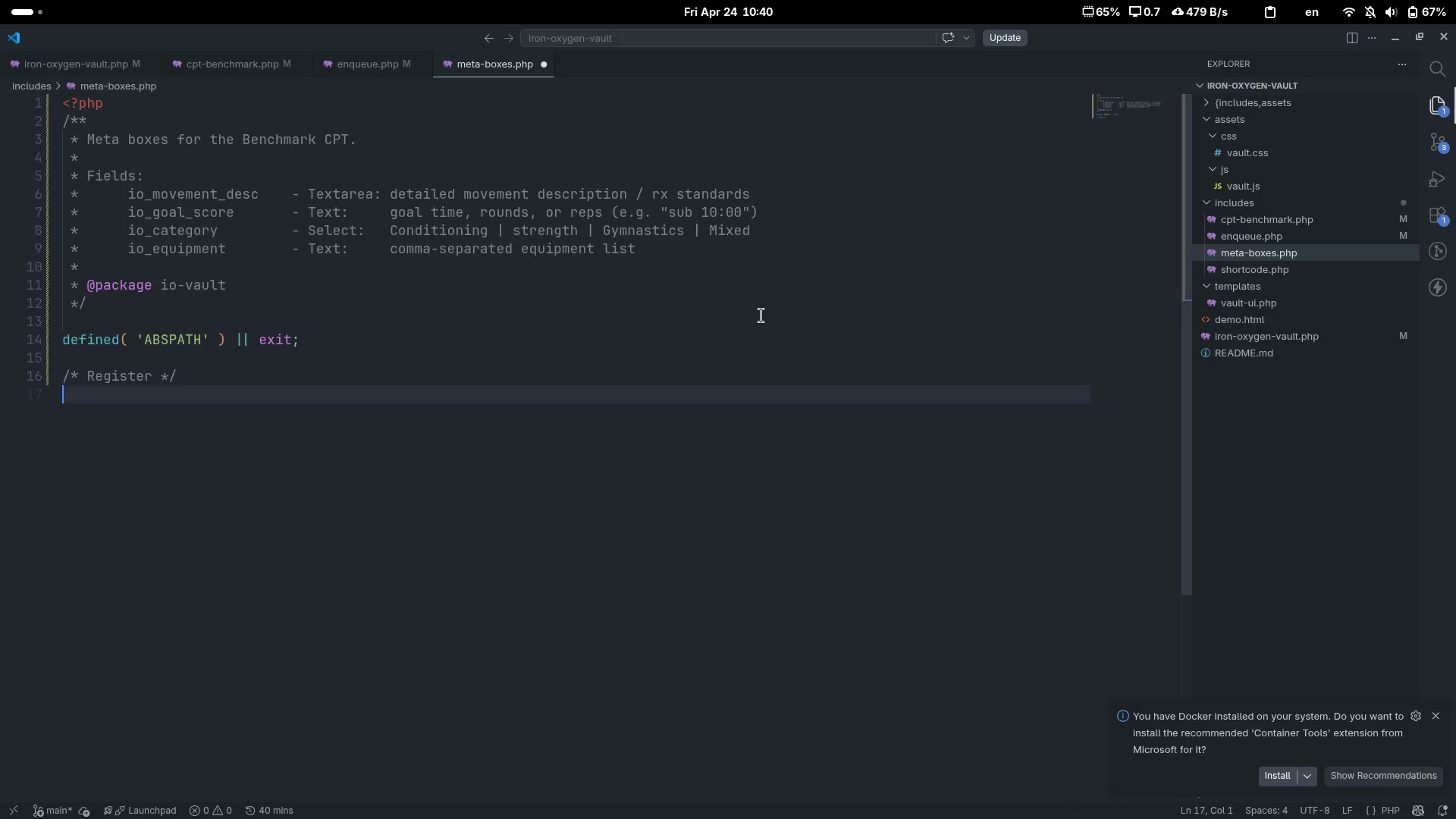 
 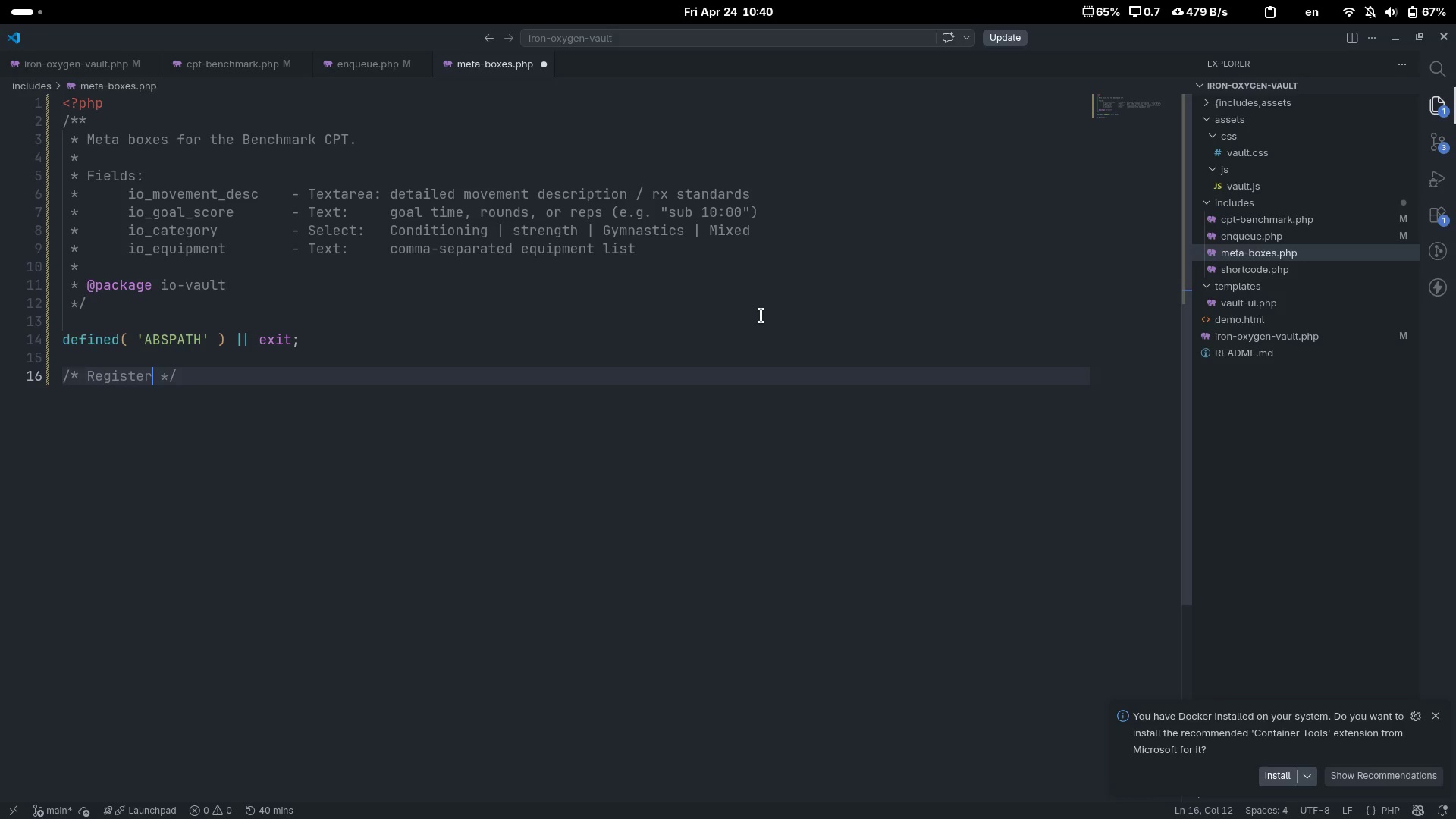 
key(Enter)
 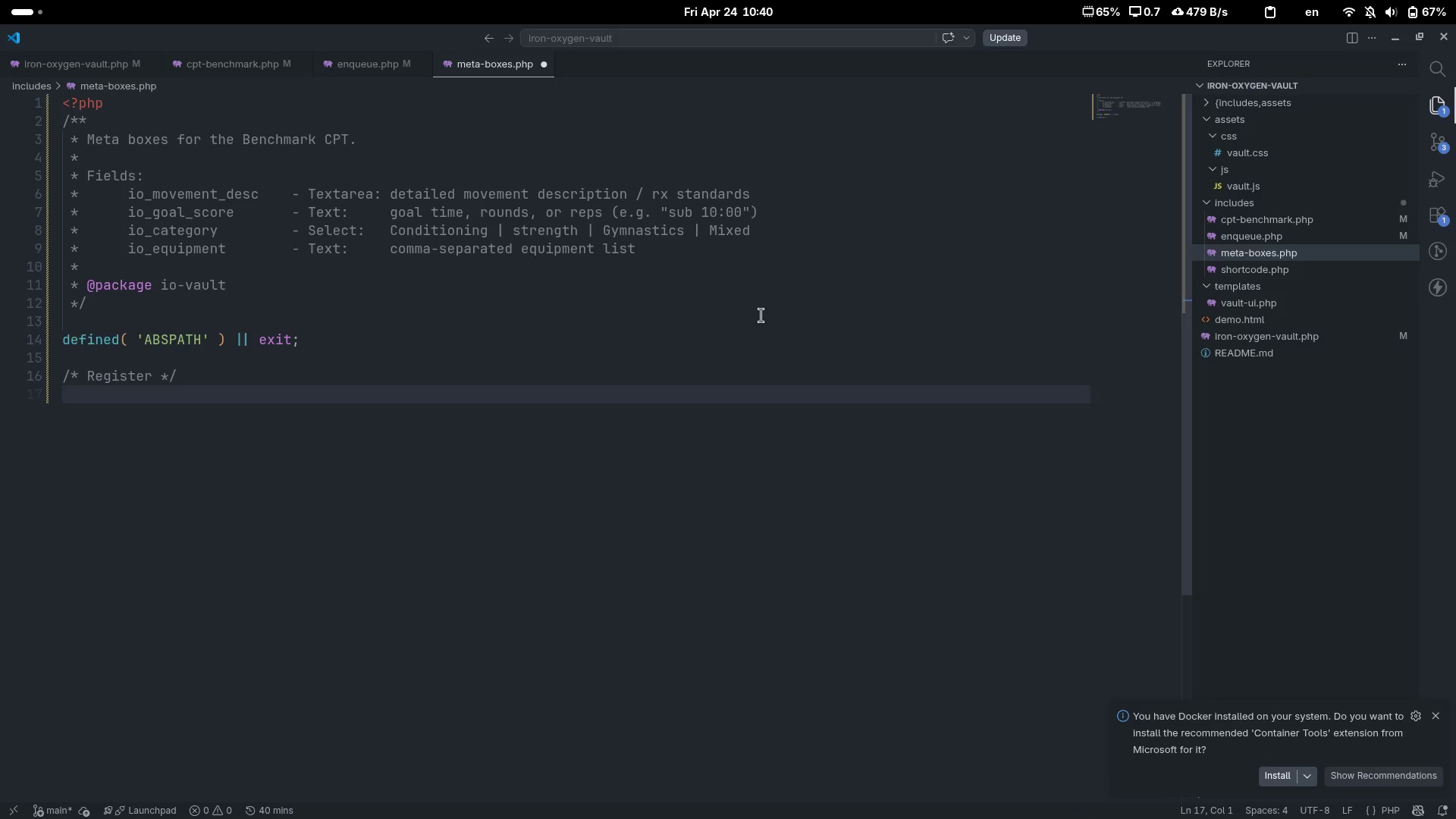 
type(add_action( )
 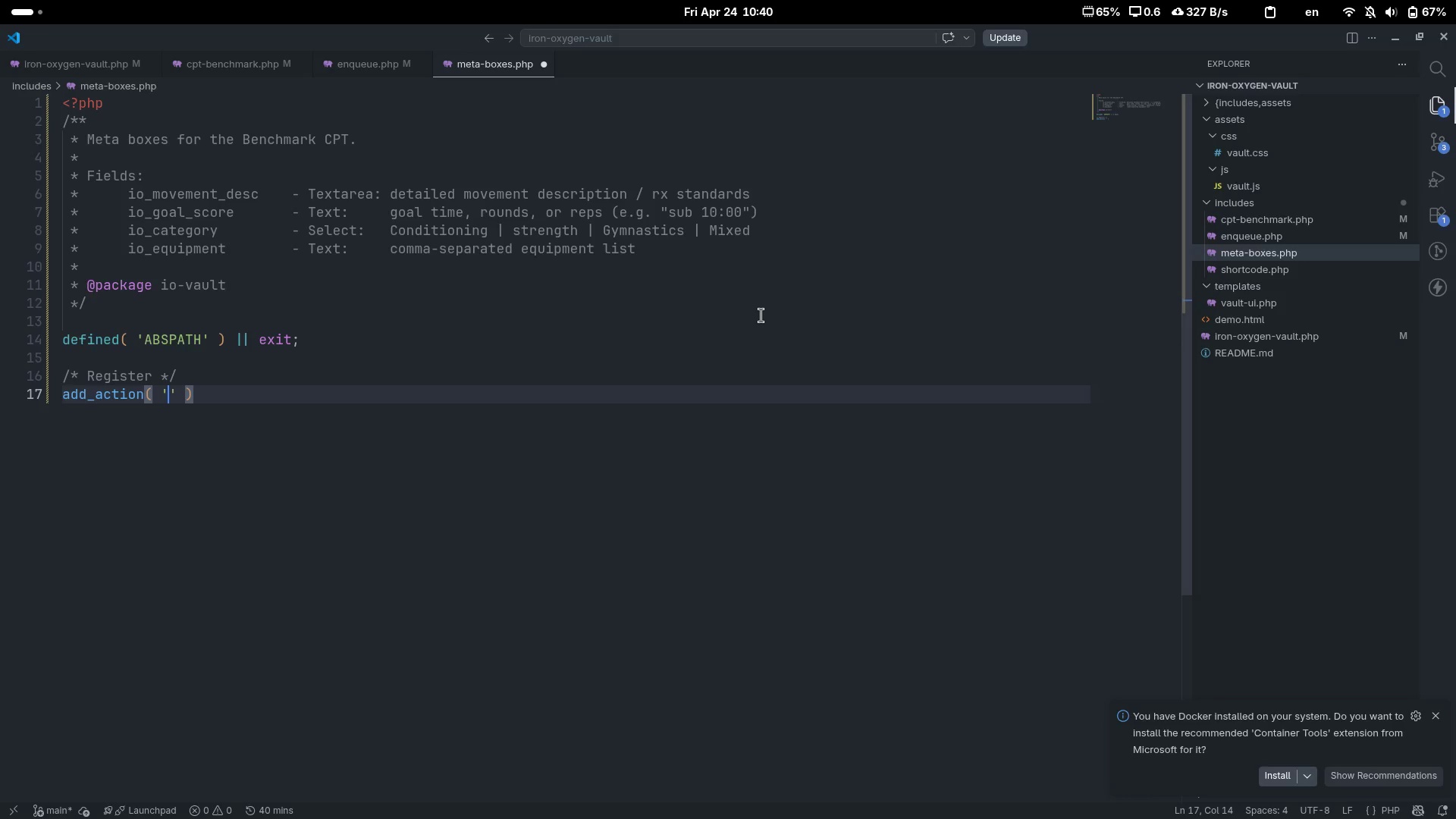 
key(ArrowLeft)
 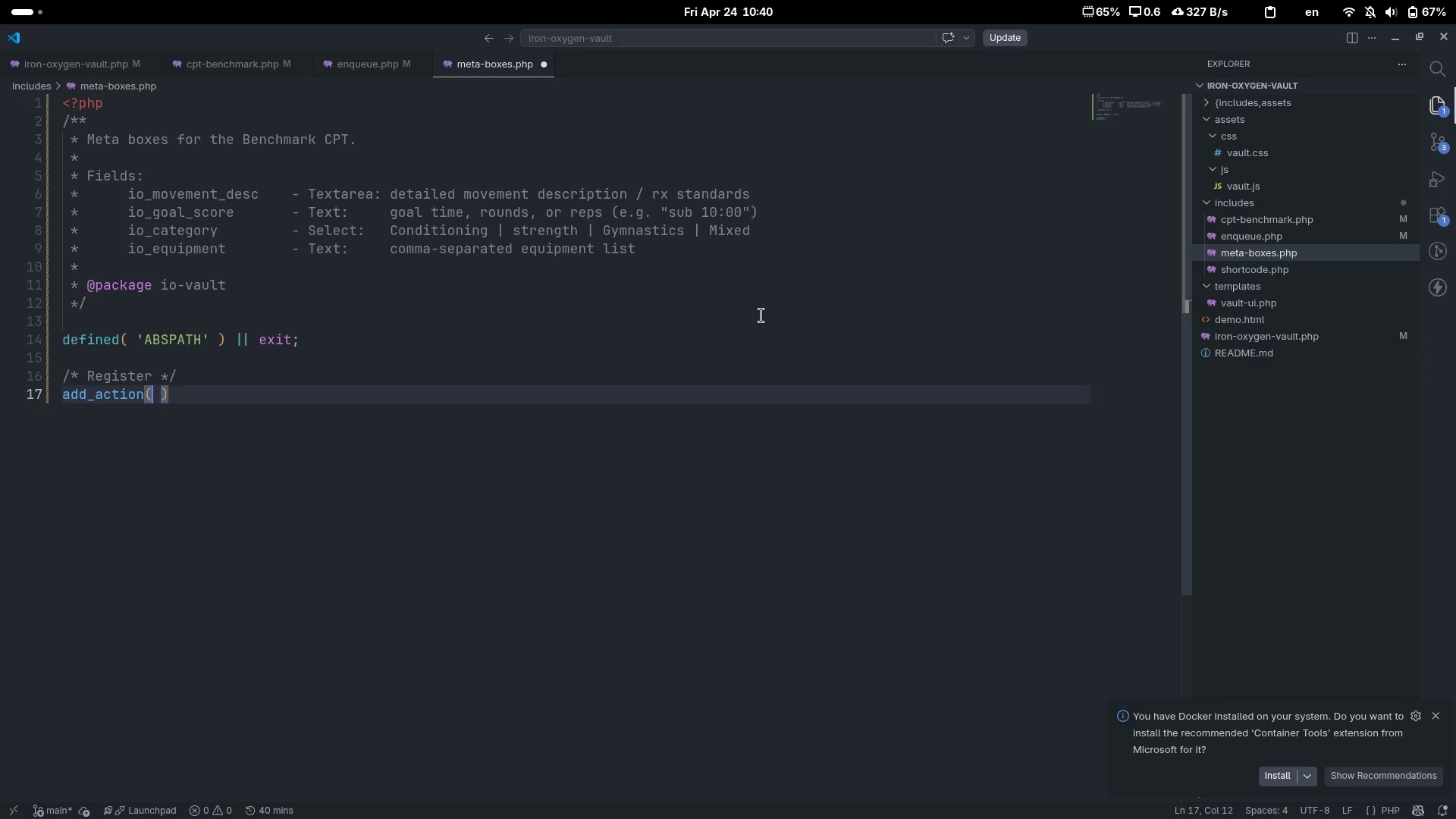 
type( 'add_meta_boxes)
 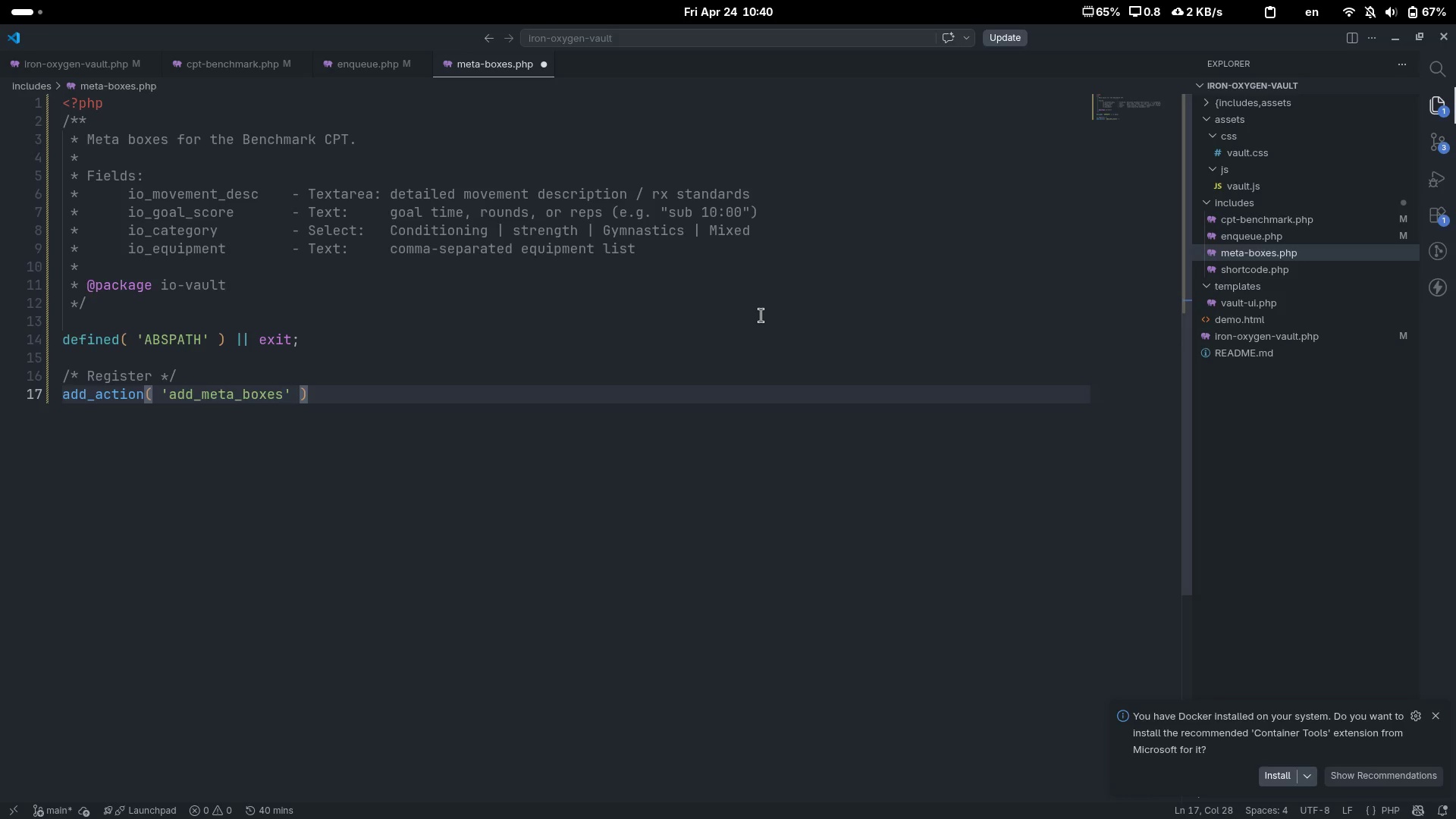 
key(ArrowRight)
 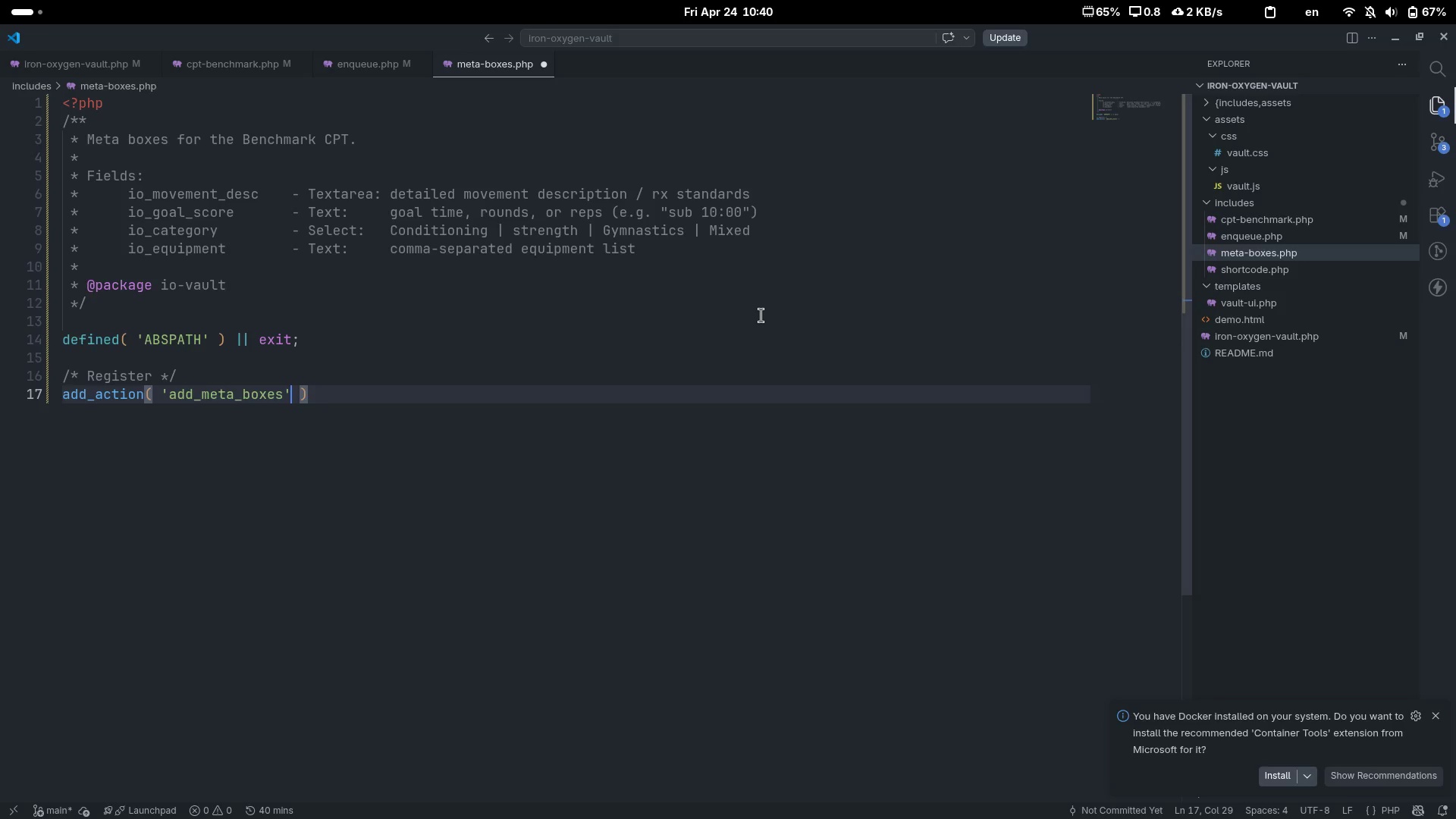 
type(, function )
key(Backspace)
type(() {)
 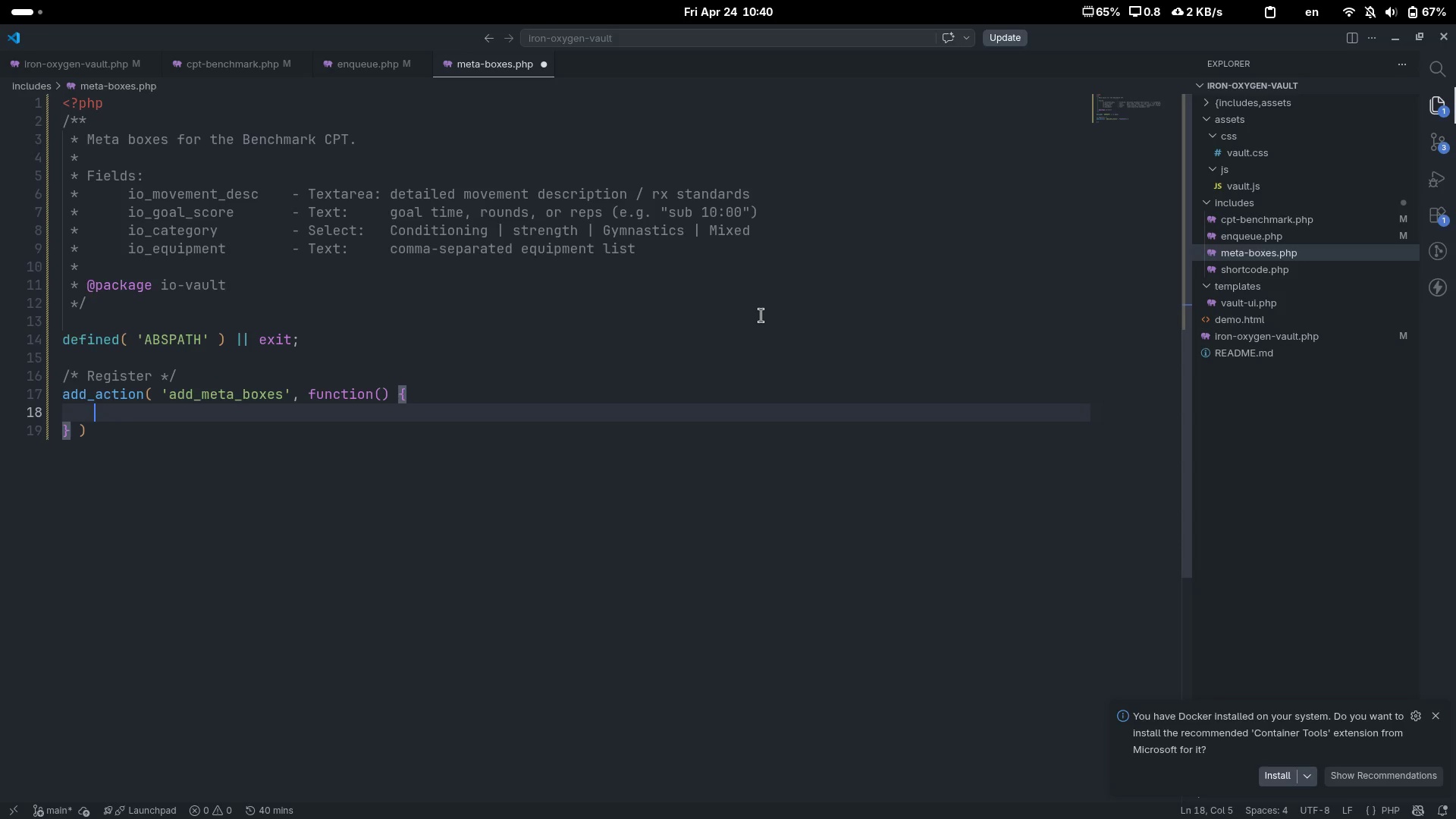 
 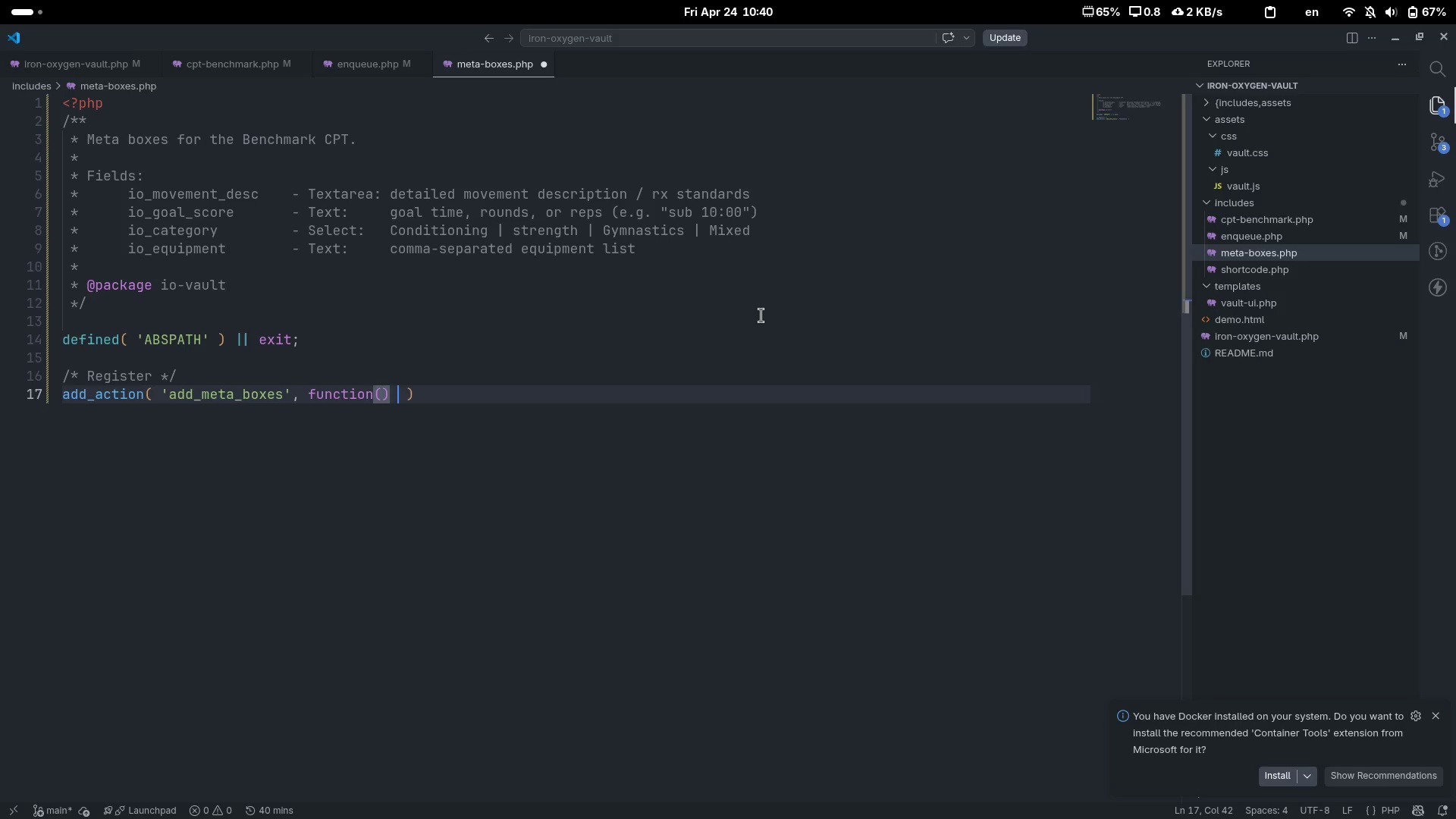 
key(Enter)
 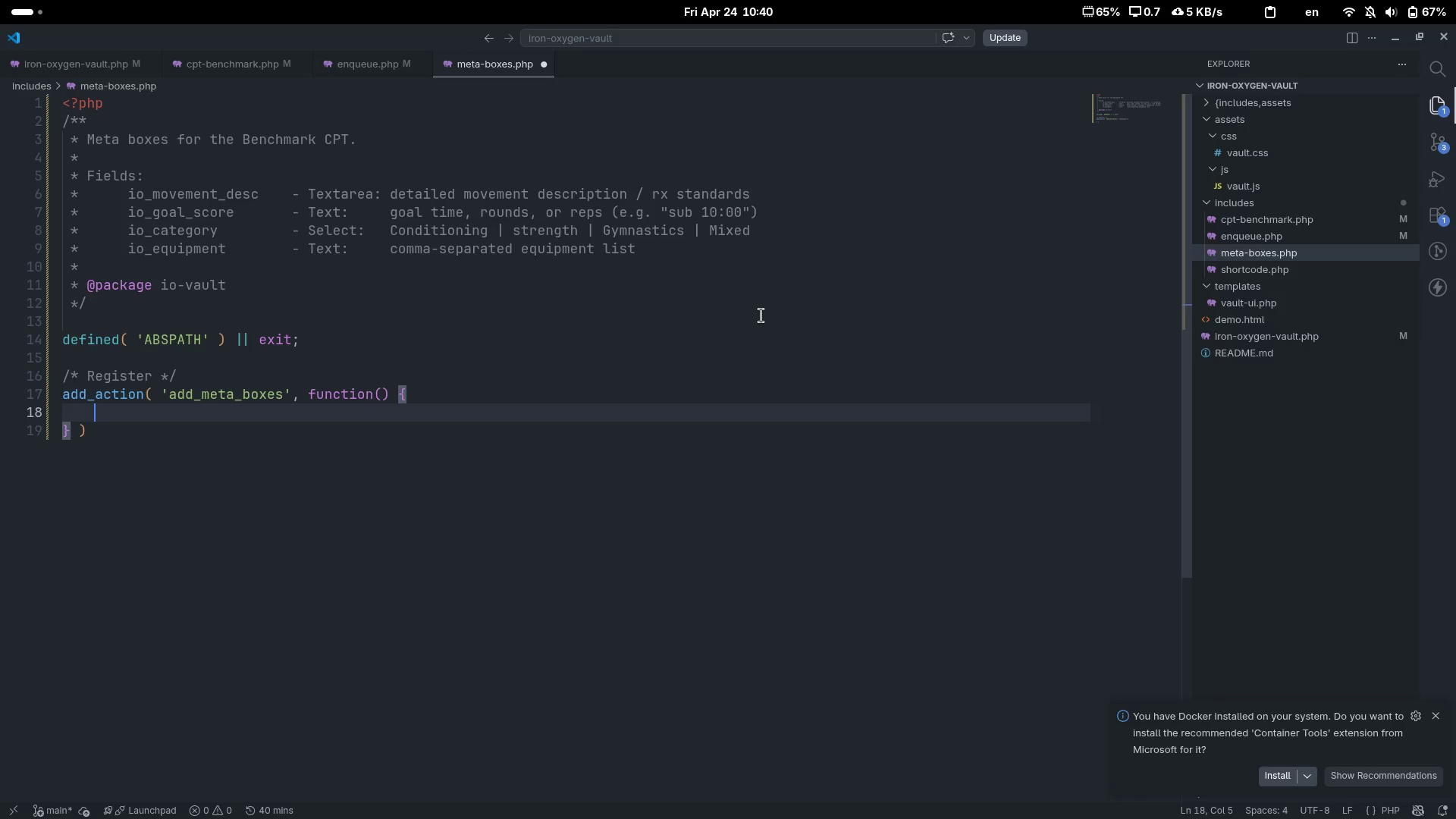 
type(add_meta_box()
 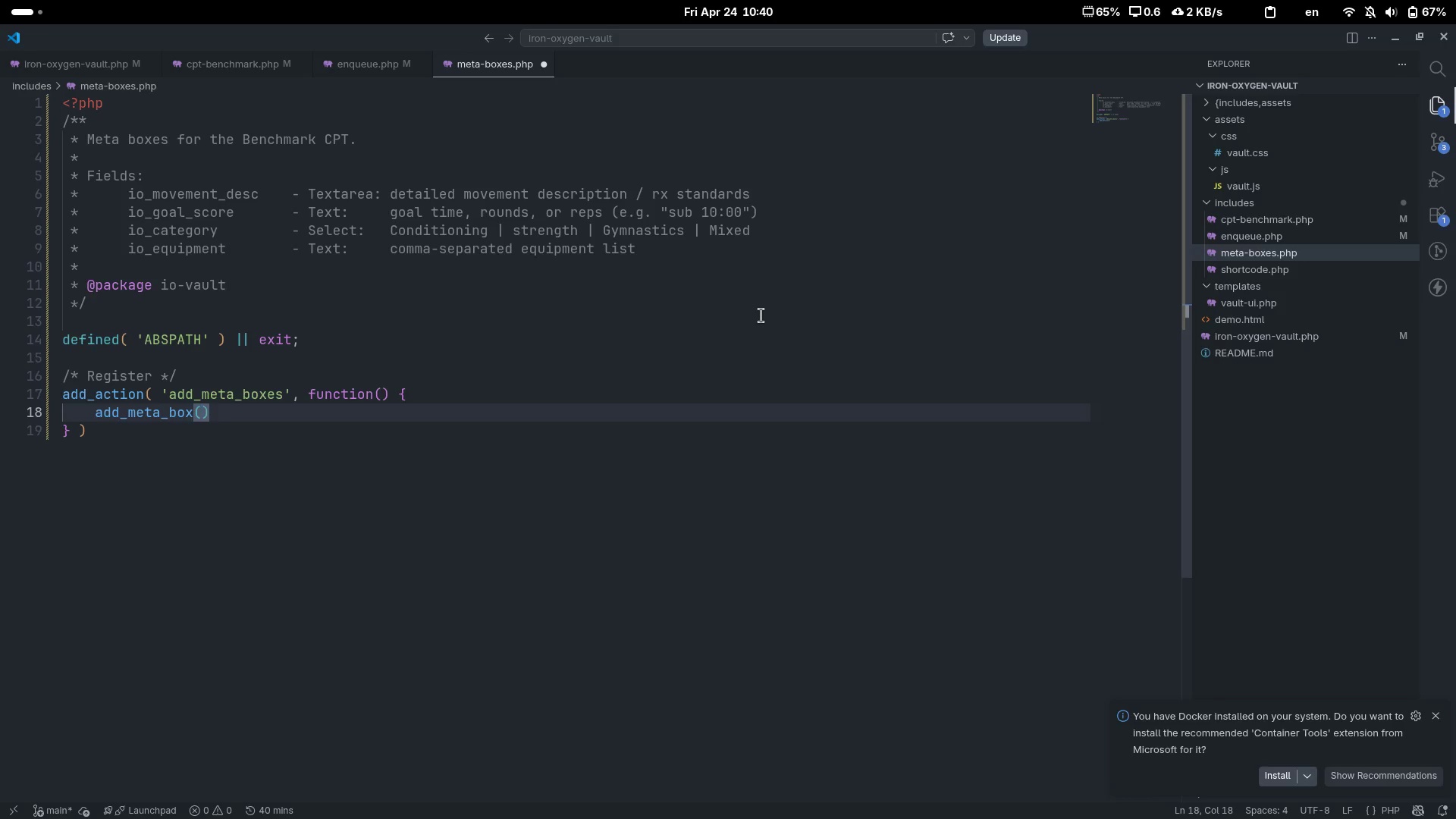 
key(Enter)
 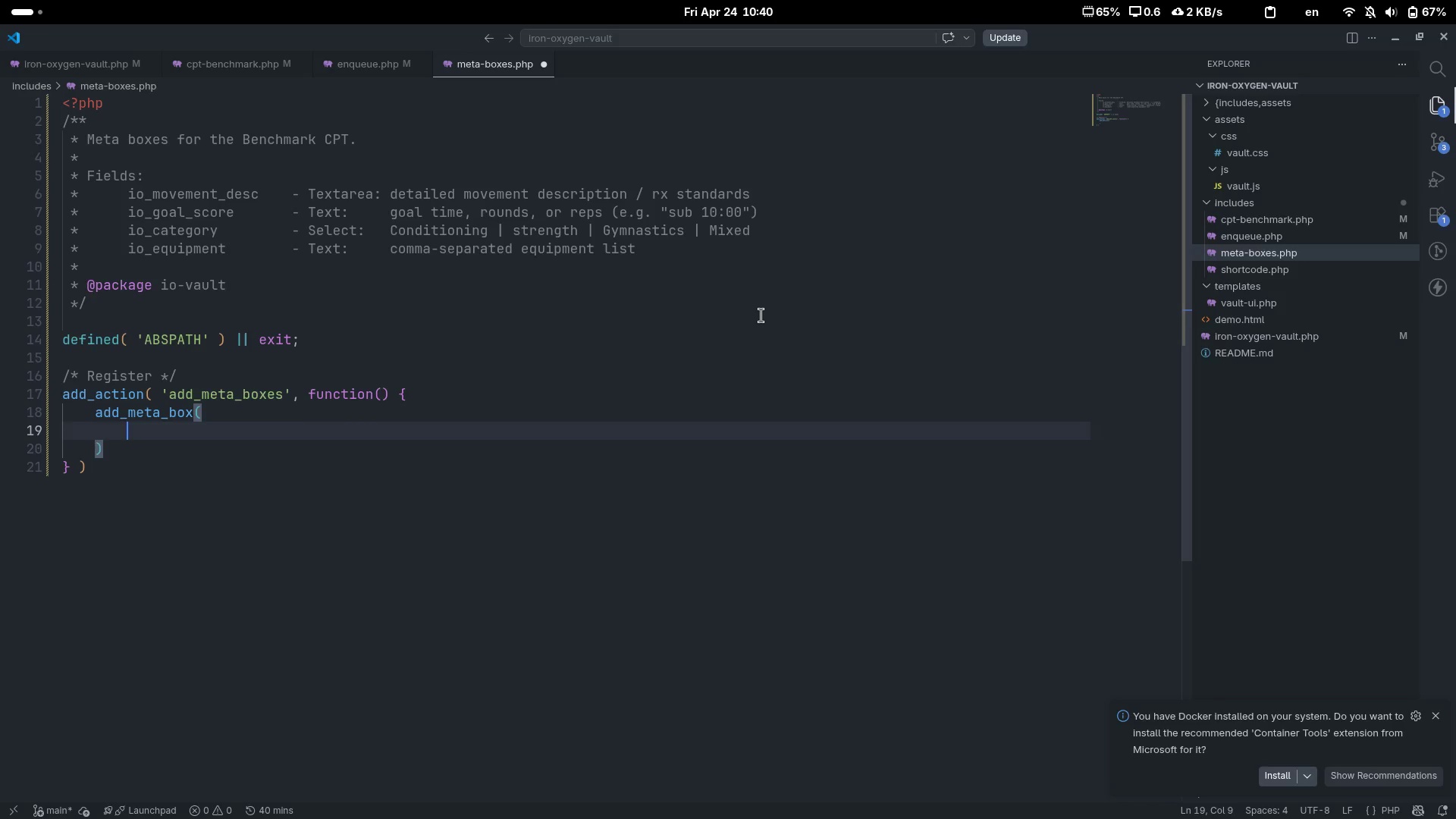 
type('io_benchmark_details)
 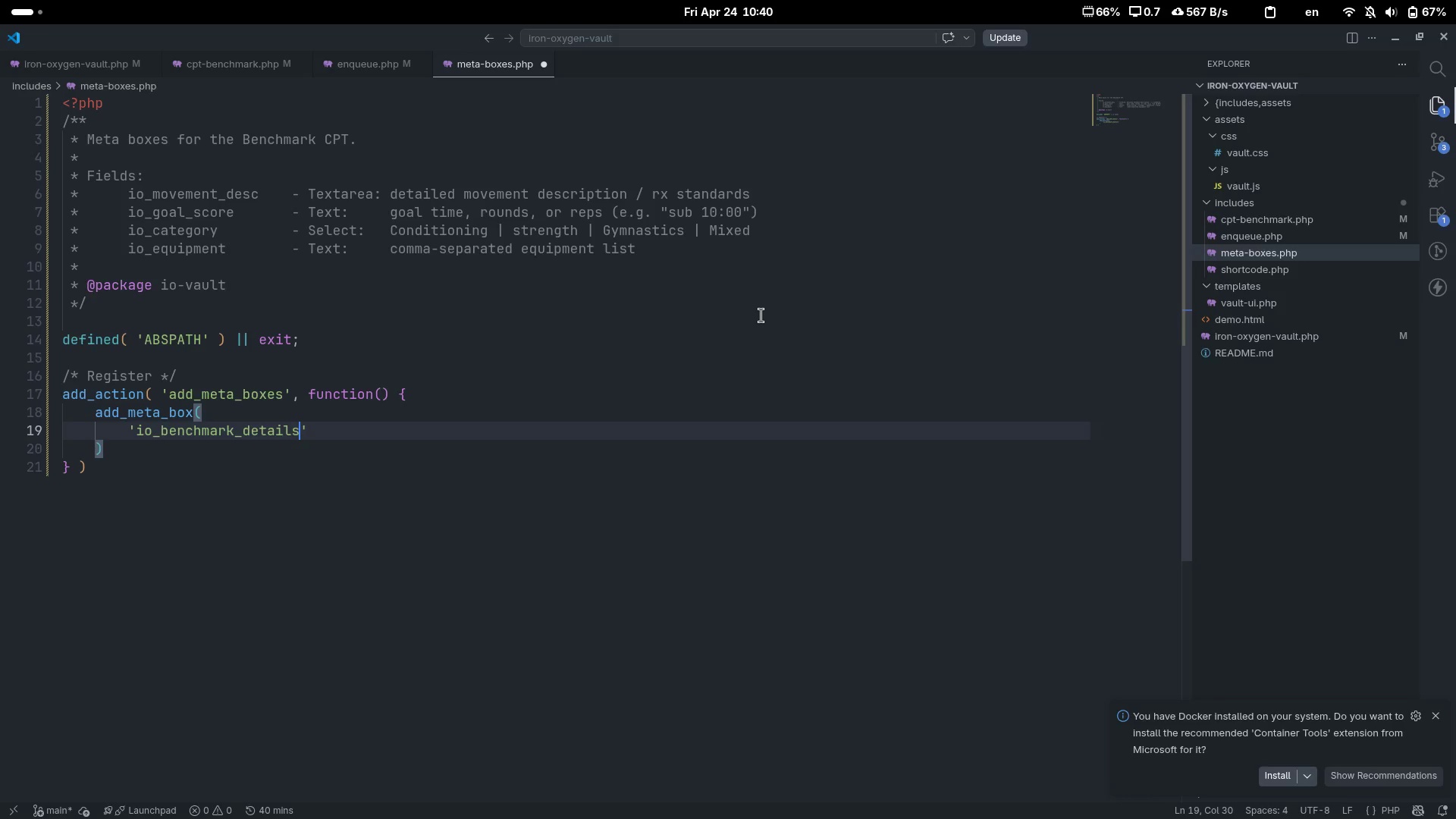 
key(ArrowRight)
 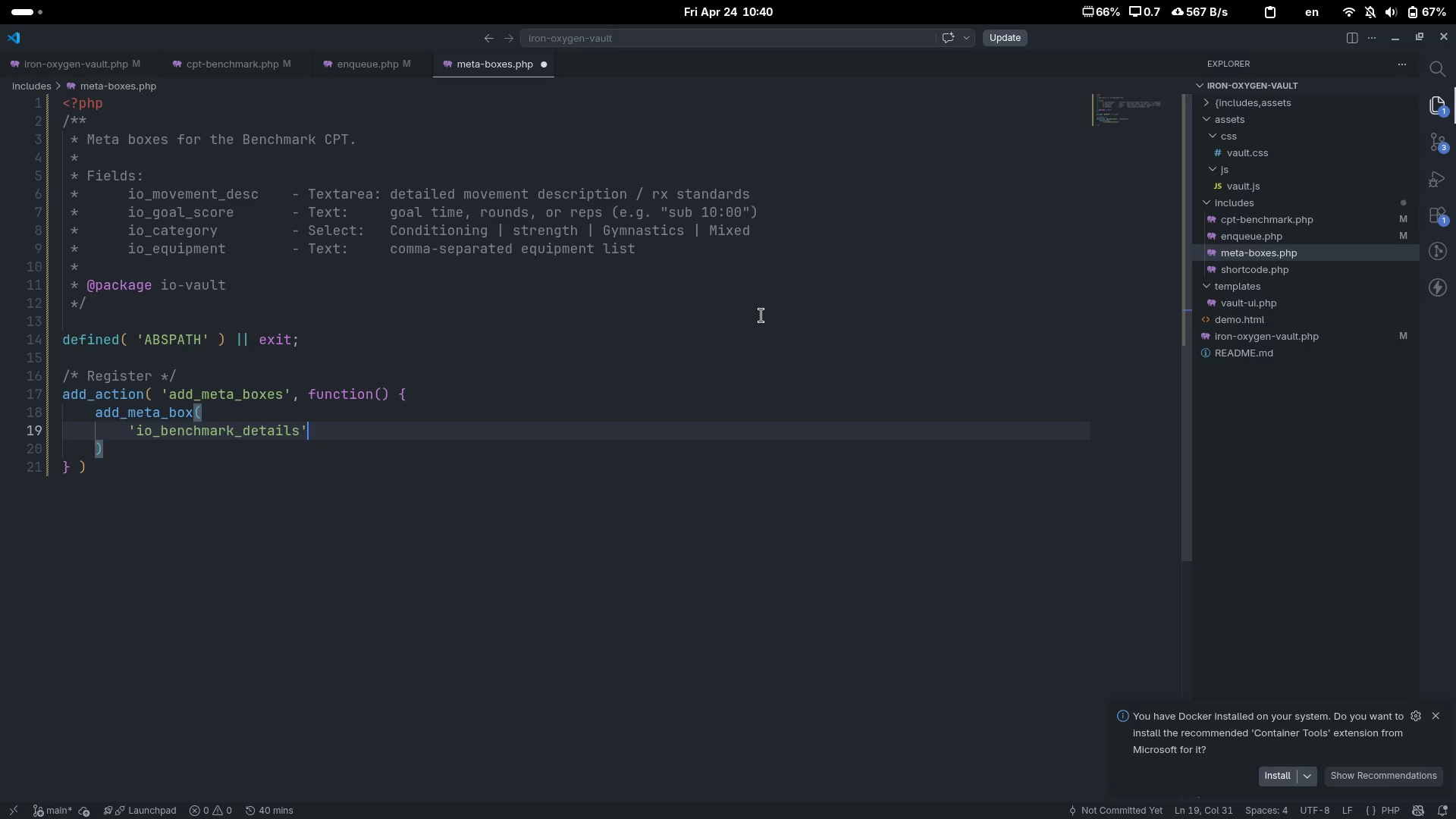 
key(Comma)
 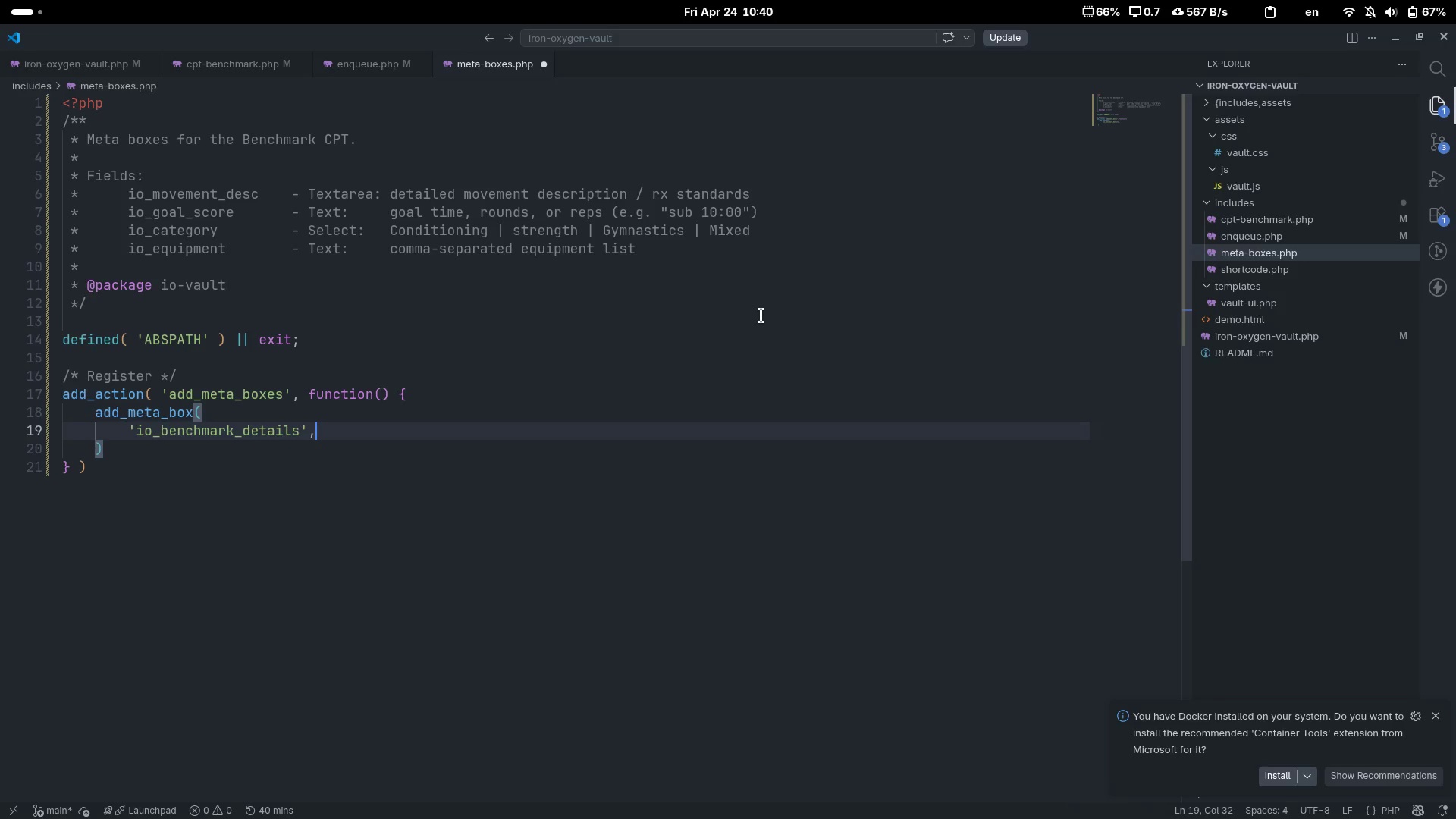 
key(Enter)
 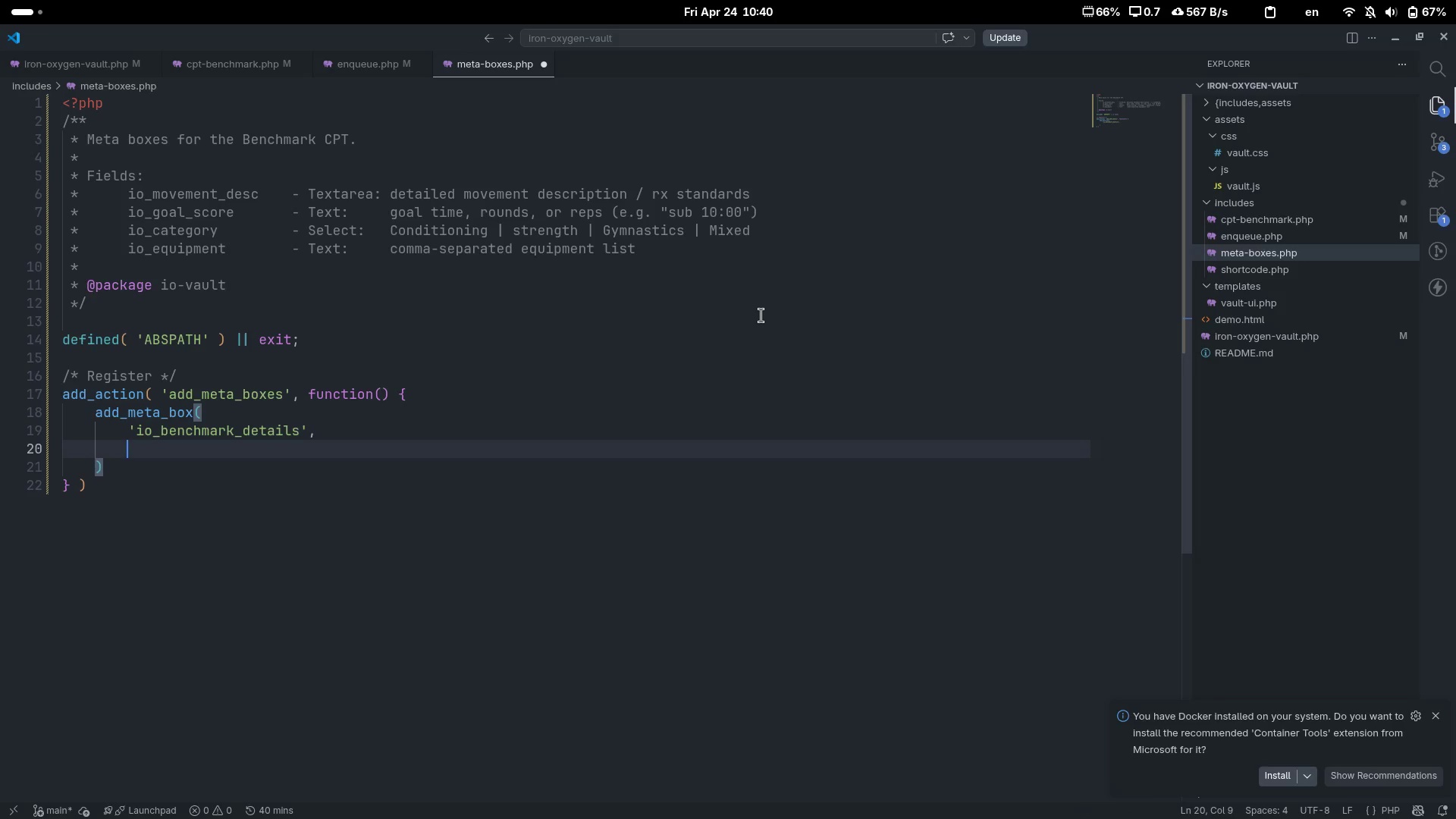 
type(')
key(Backspace)
type(__('Benchmark Details)
 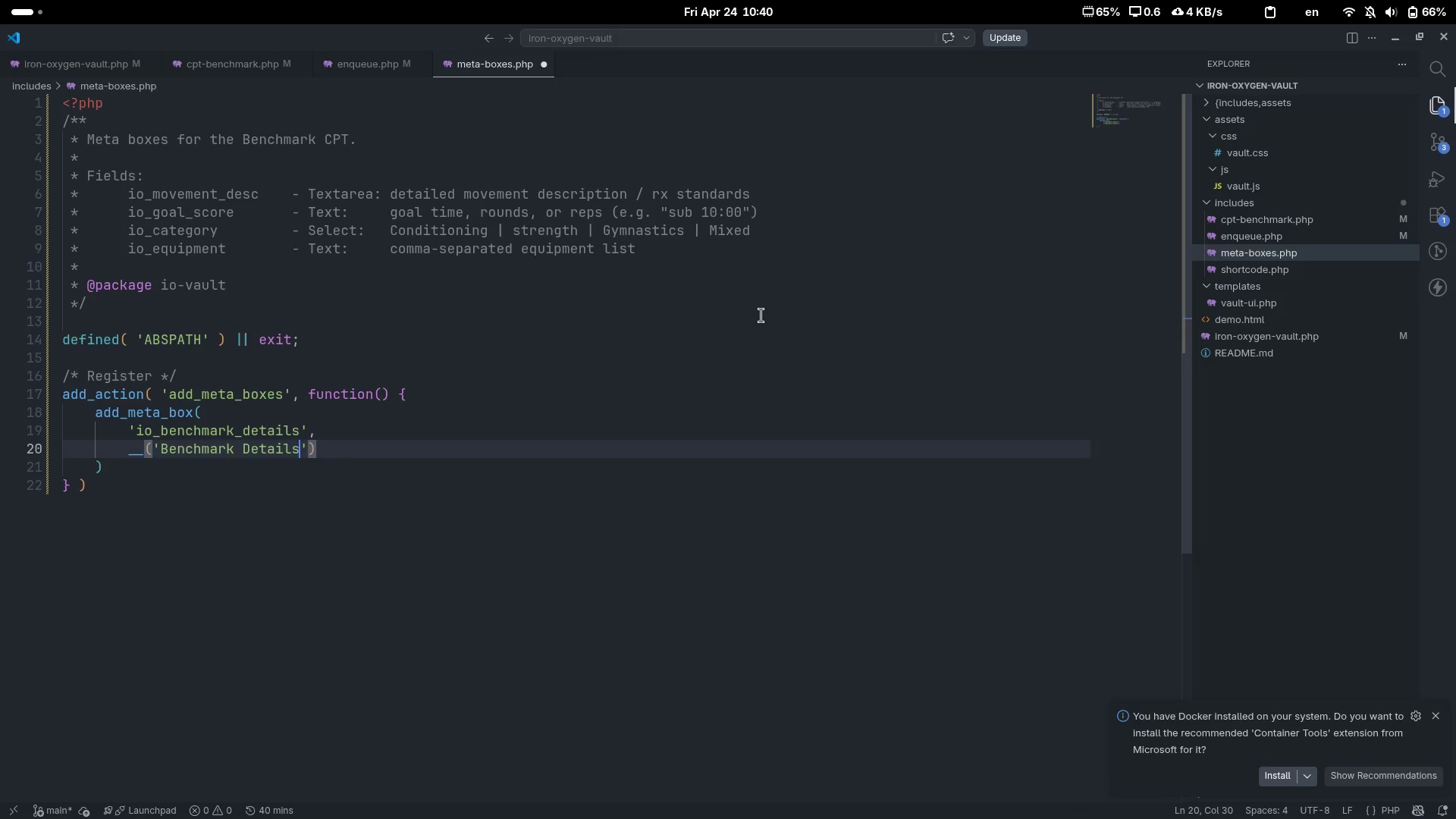 
key(ArrowRight)
 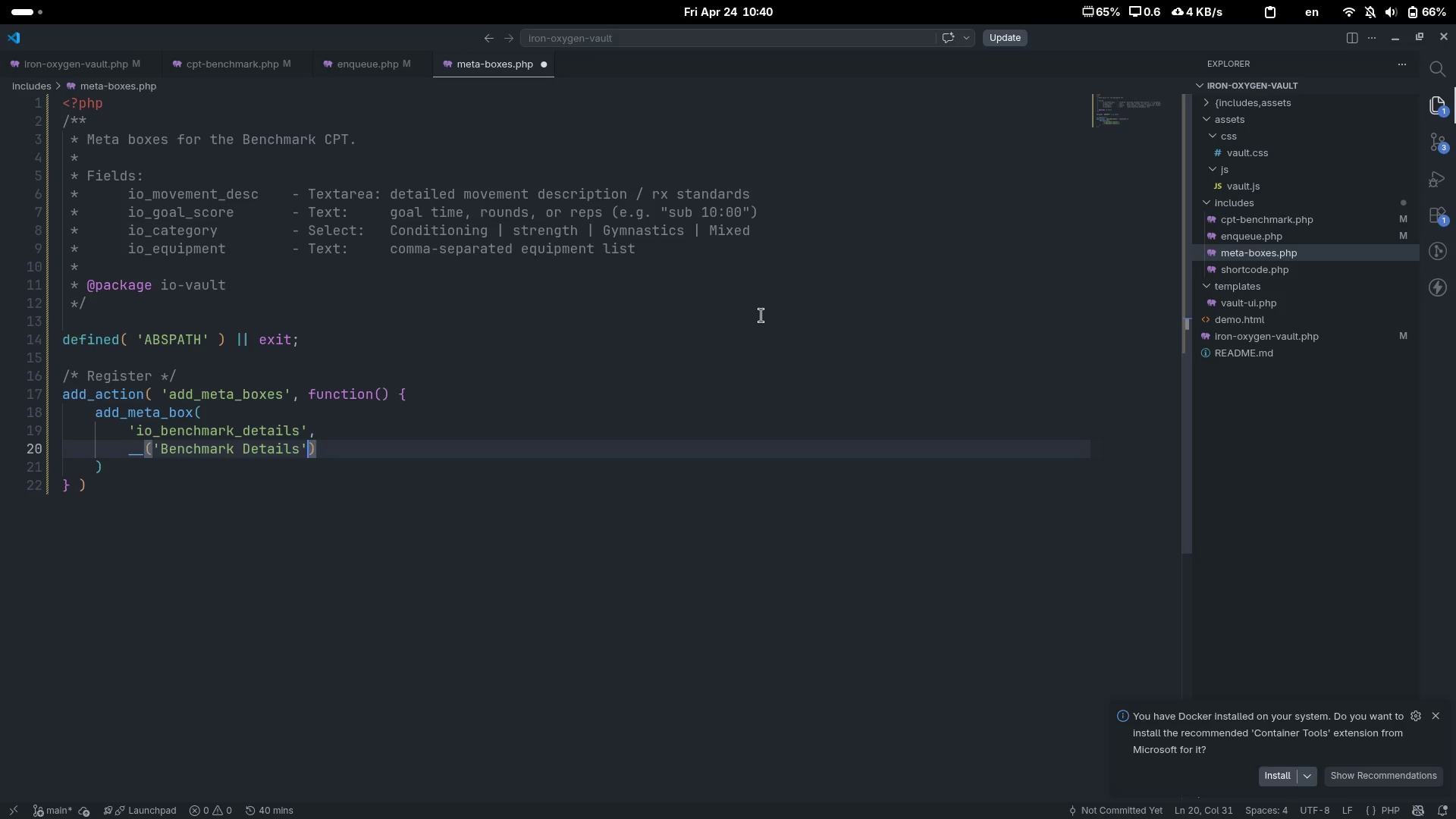 
type(, 'io-vault)
 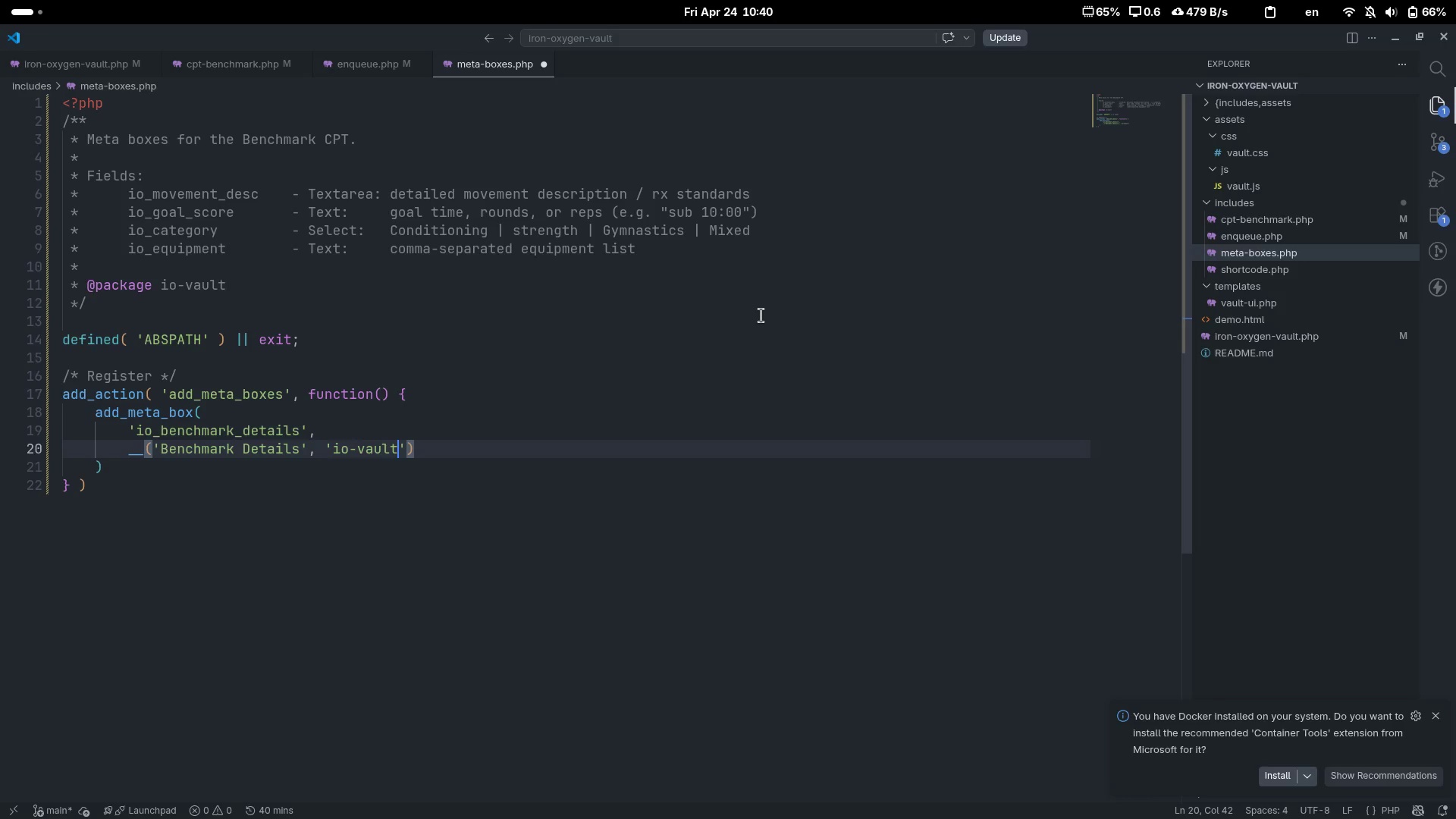 
key(Control+ControlLeft)
 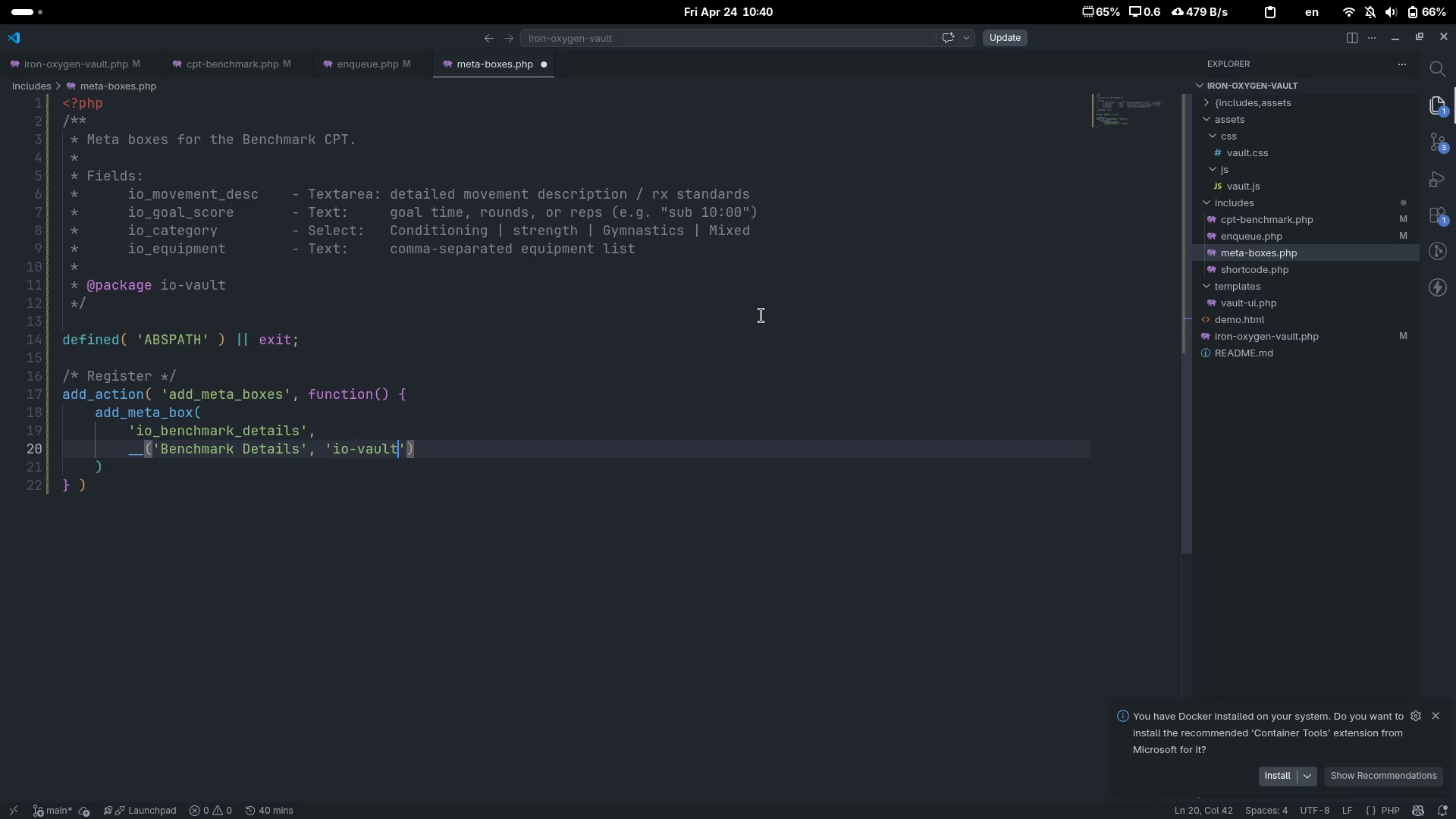 
key(Control+ArrowRight)
 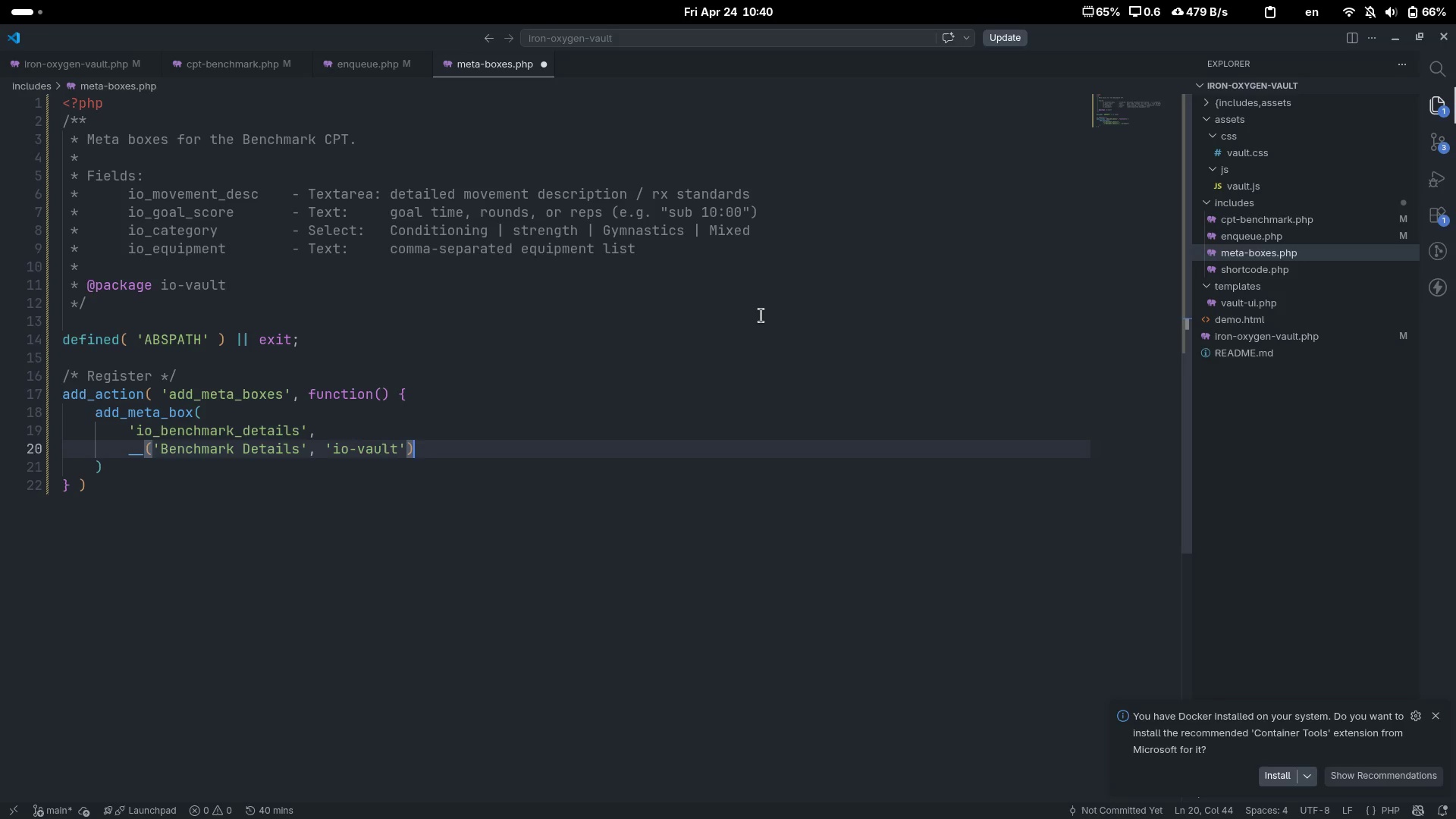 
key(Comma)
 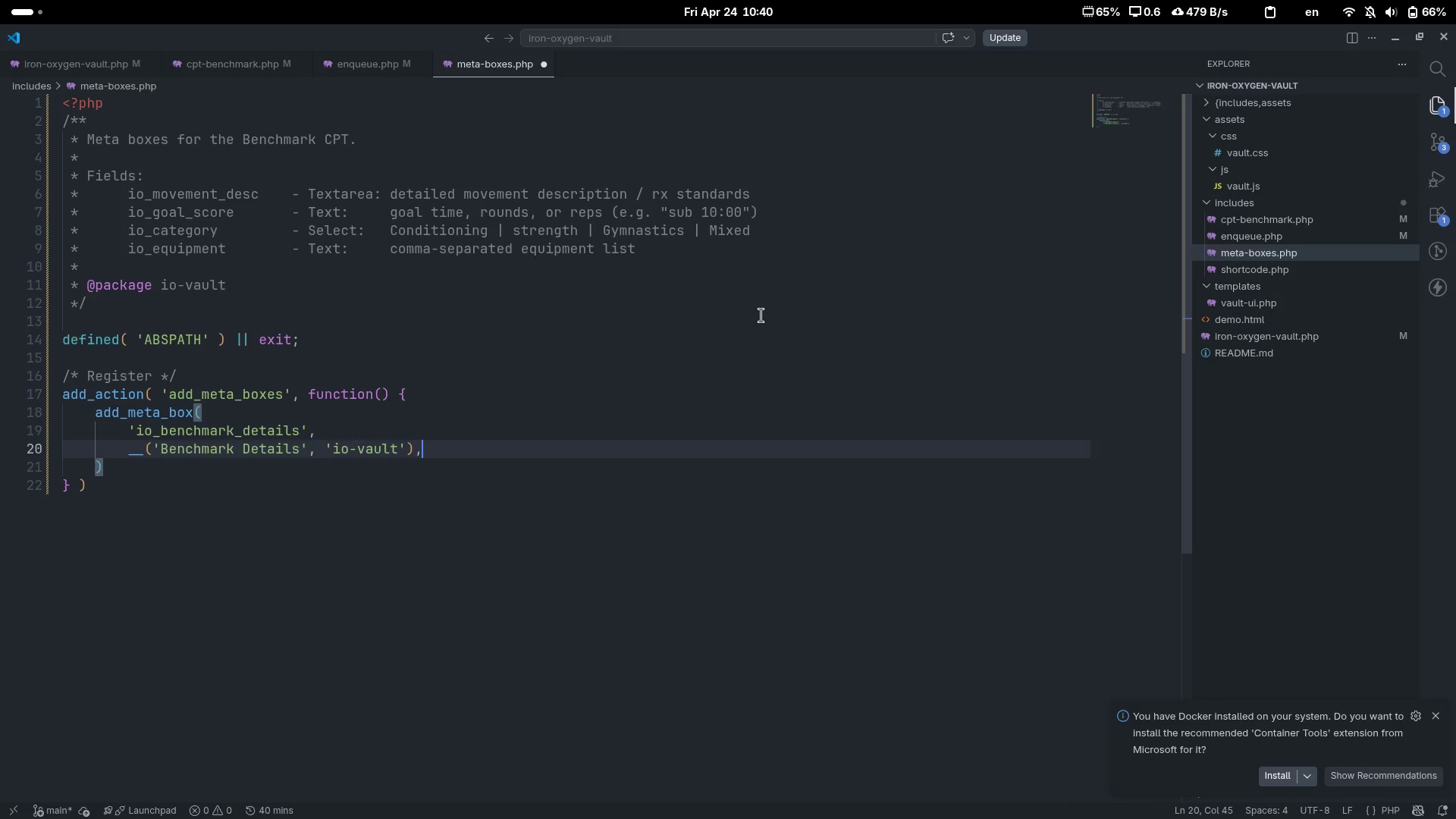 
key(Enter)
 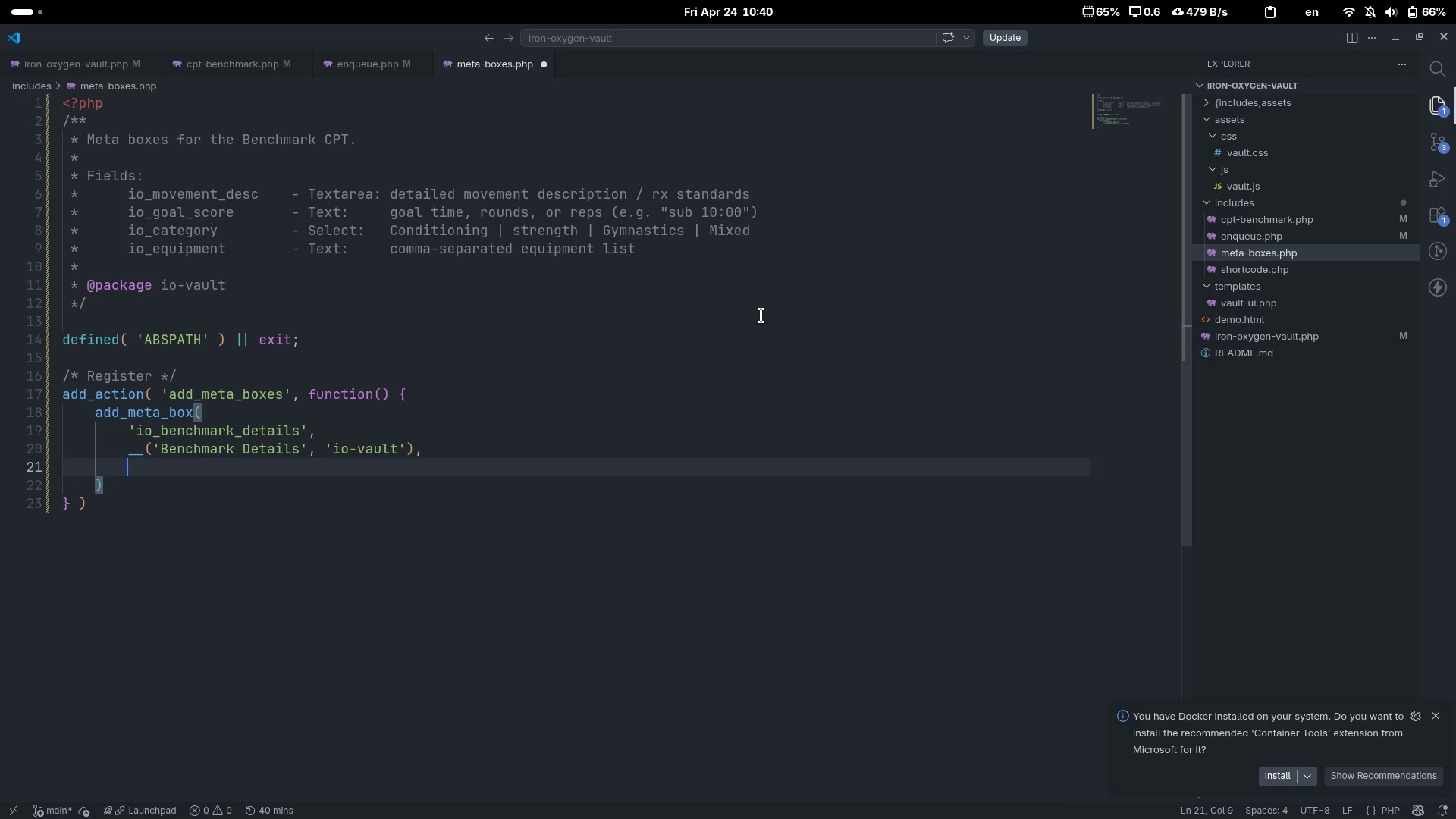 
type('io_)
key(Backspace)
type(-benchmark_)
 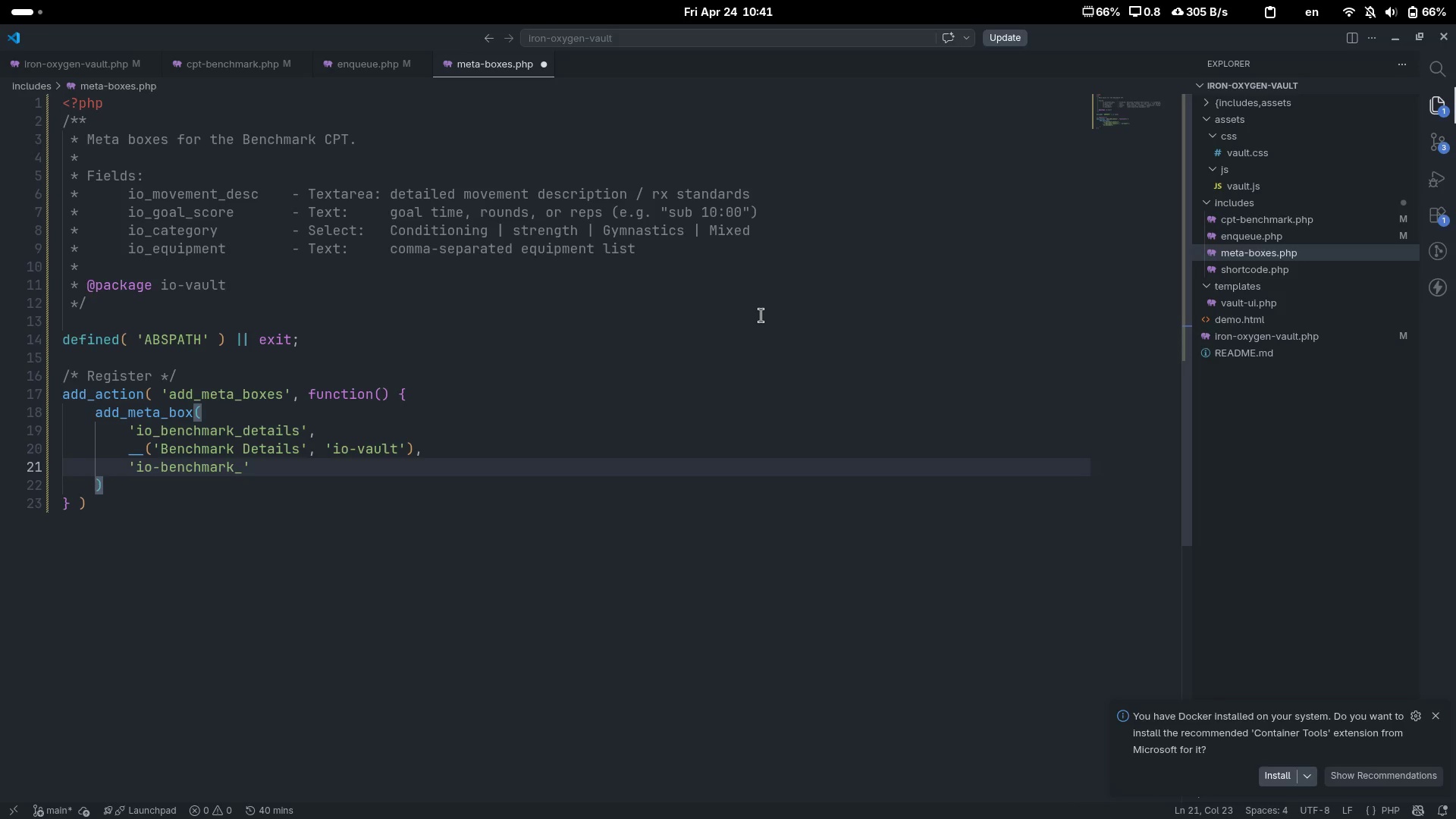 
key(Control+ArrowLeft)
 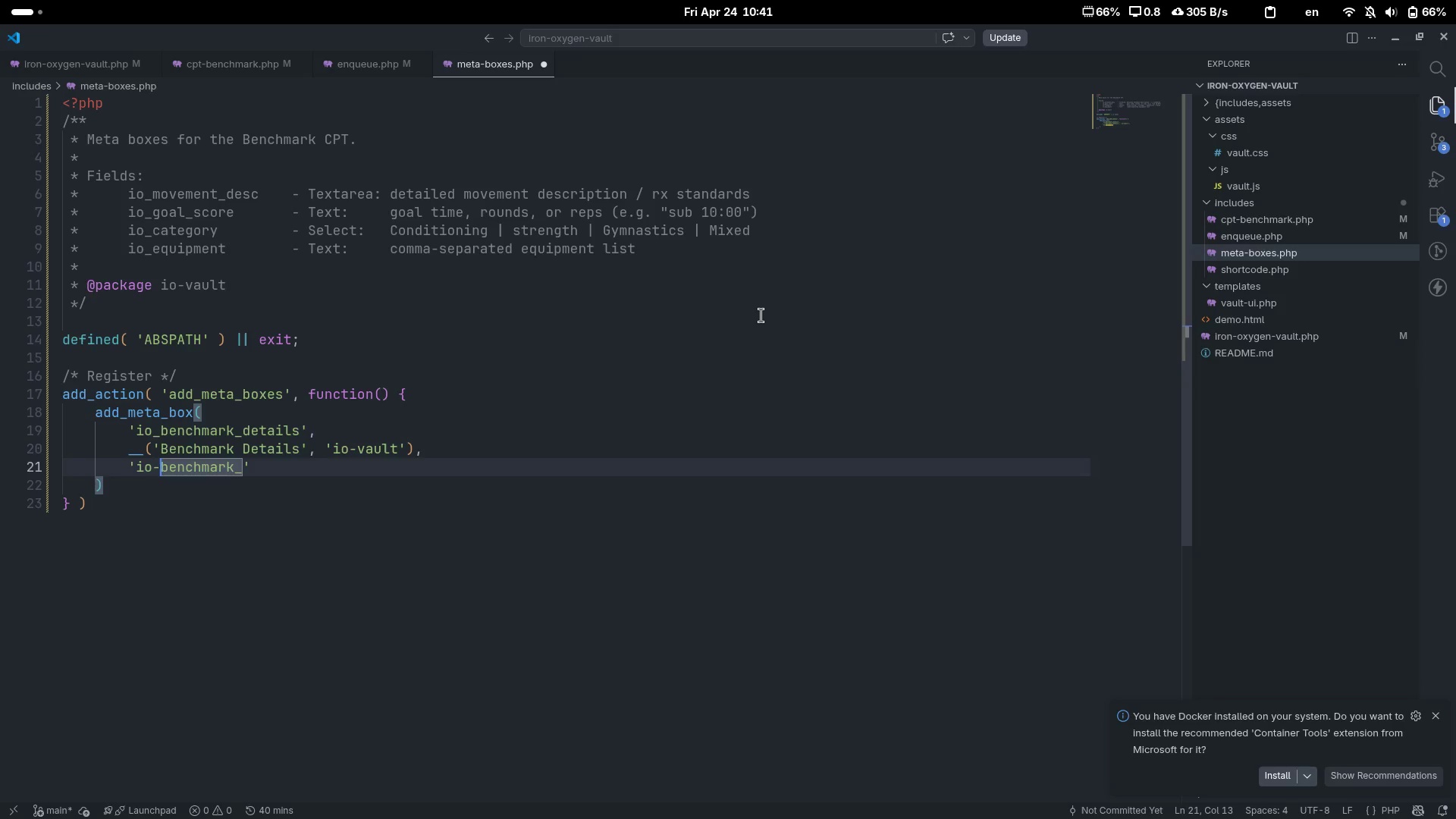 
key(Backspace)
 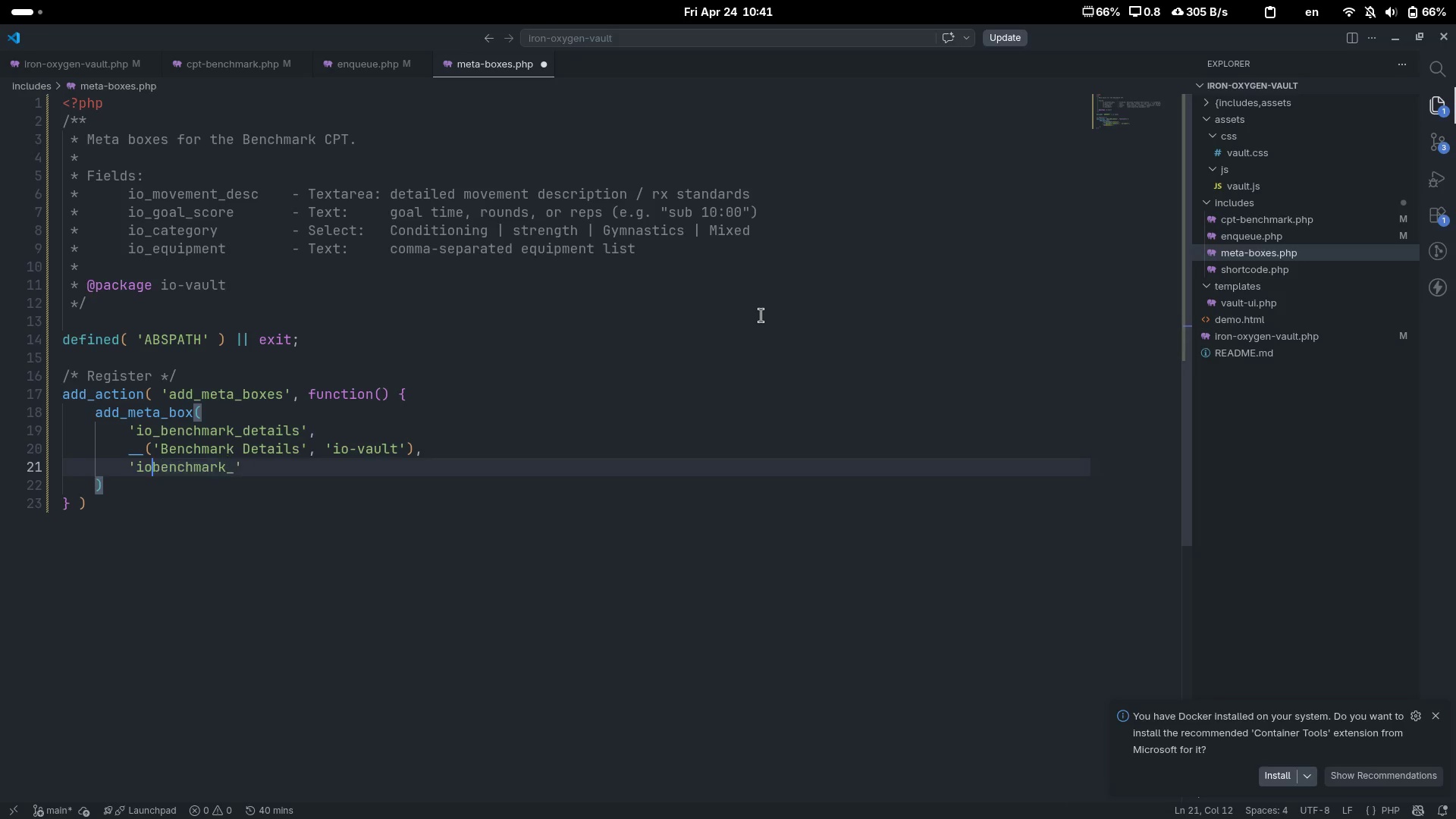 
key(Shift+ShiftLeft)
 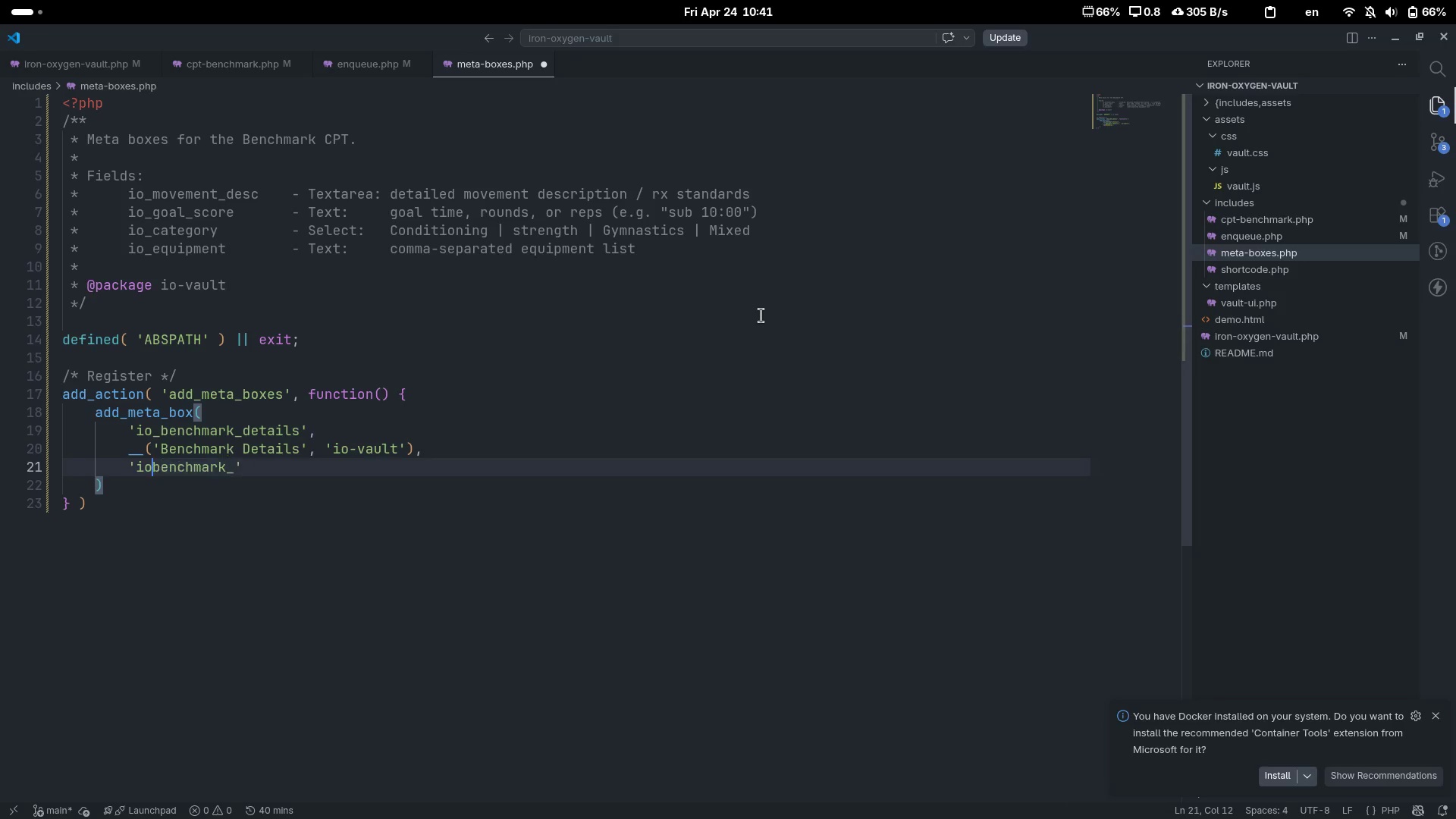 
key(Shift+Minus)
 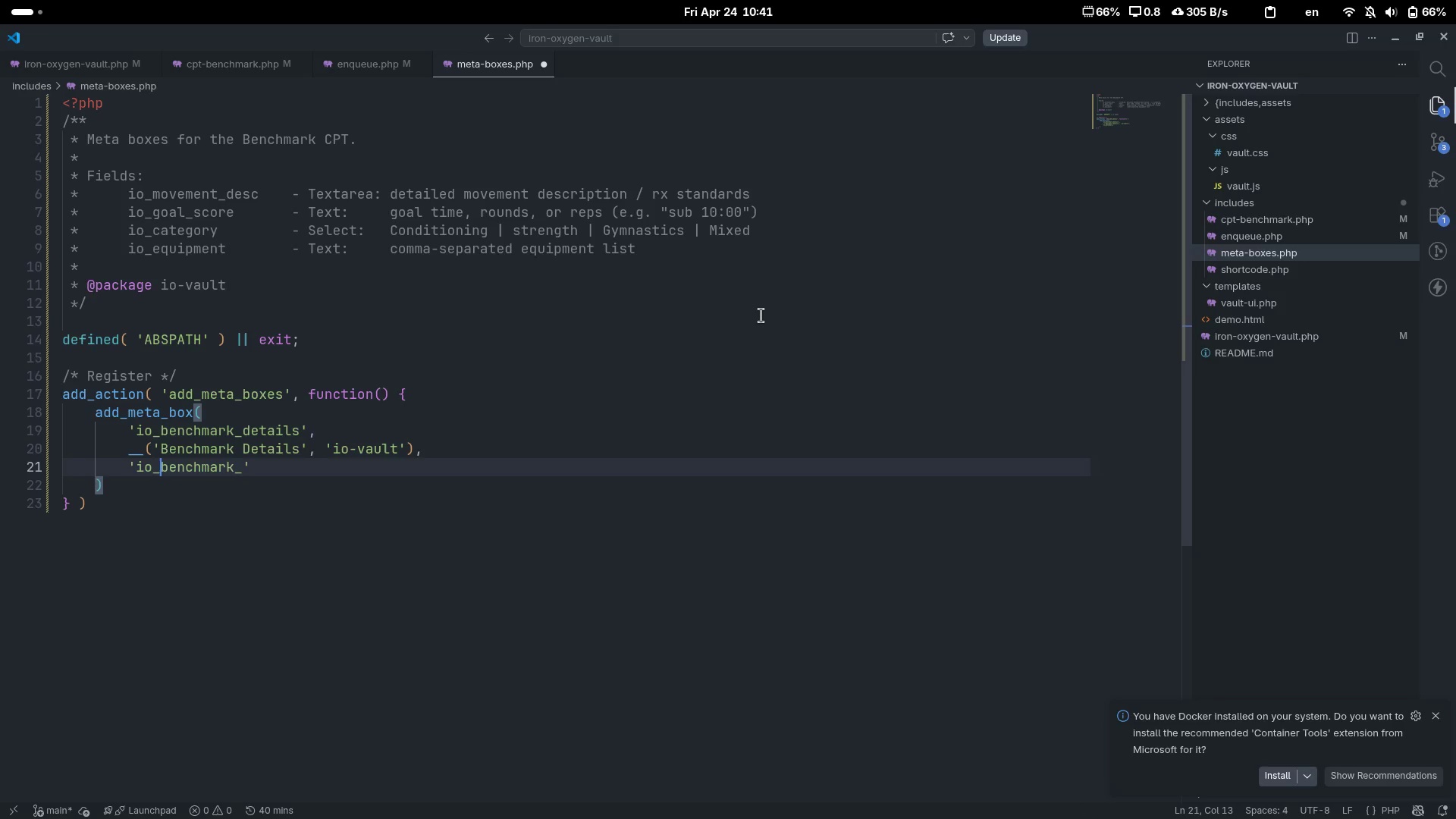 
key(Control+ArrowRight)
 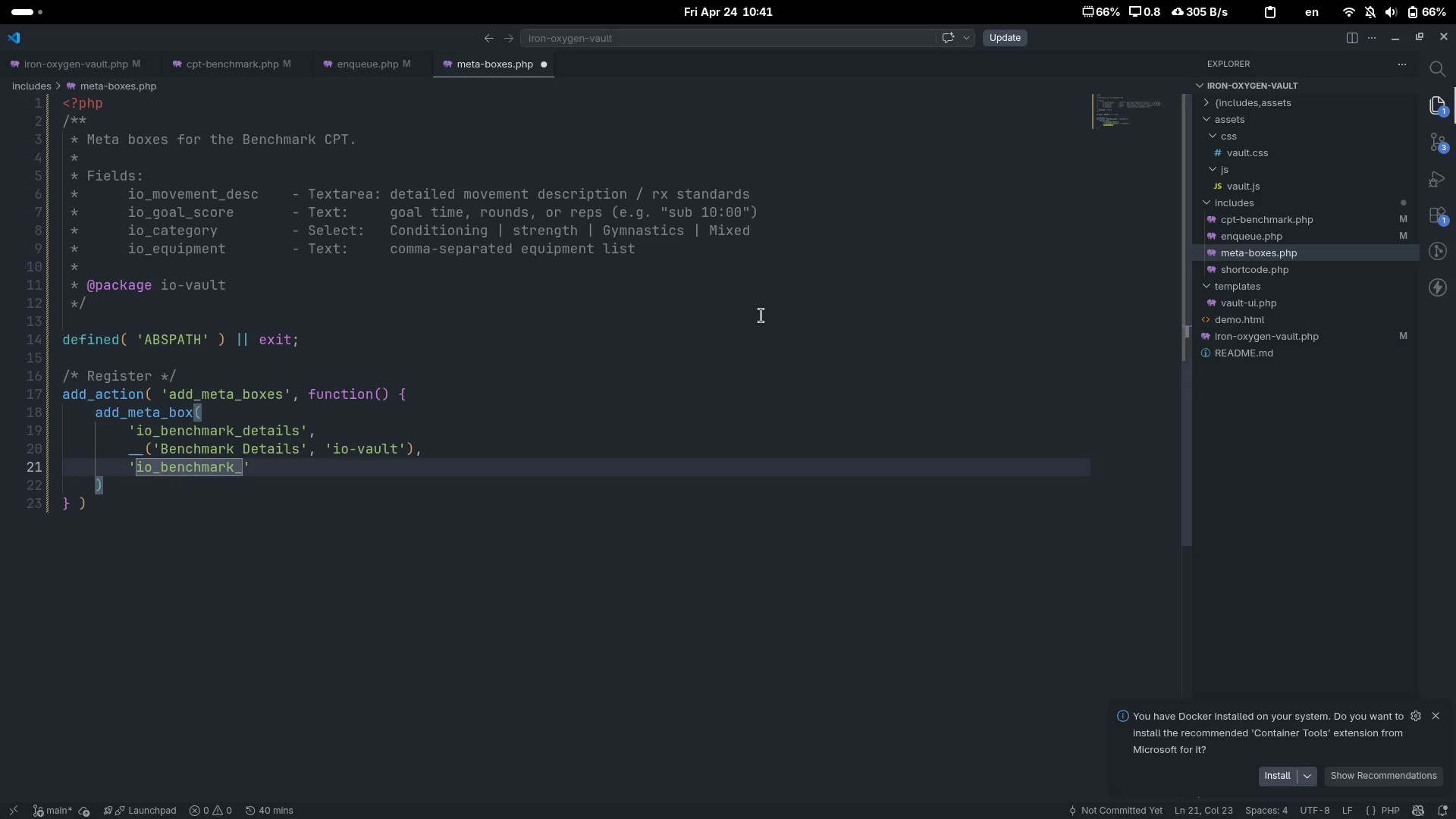 
type(meta_box_html)
 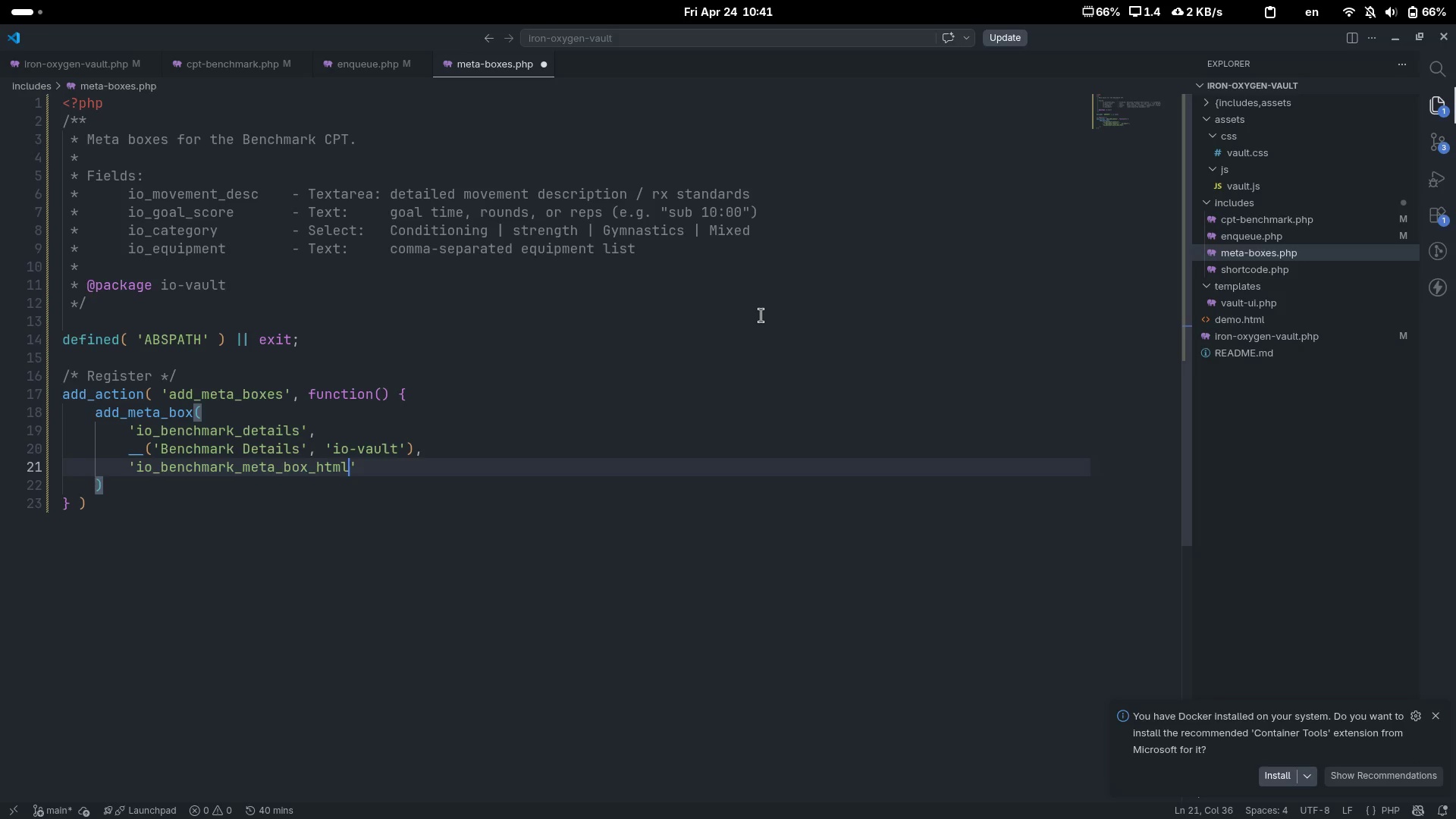 
key(ArrowRight)
 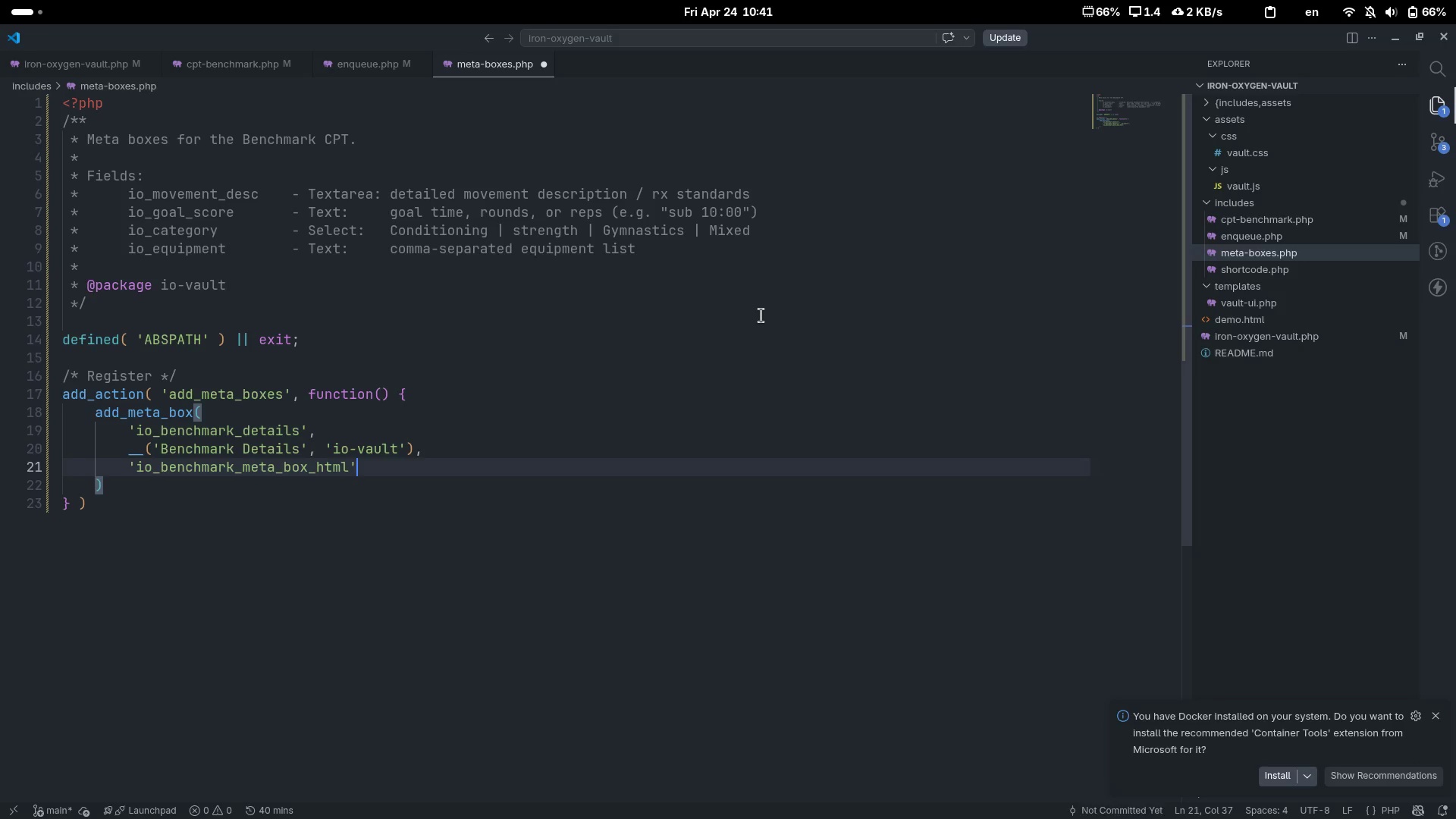 
key(Comma)
 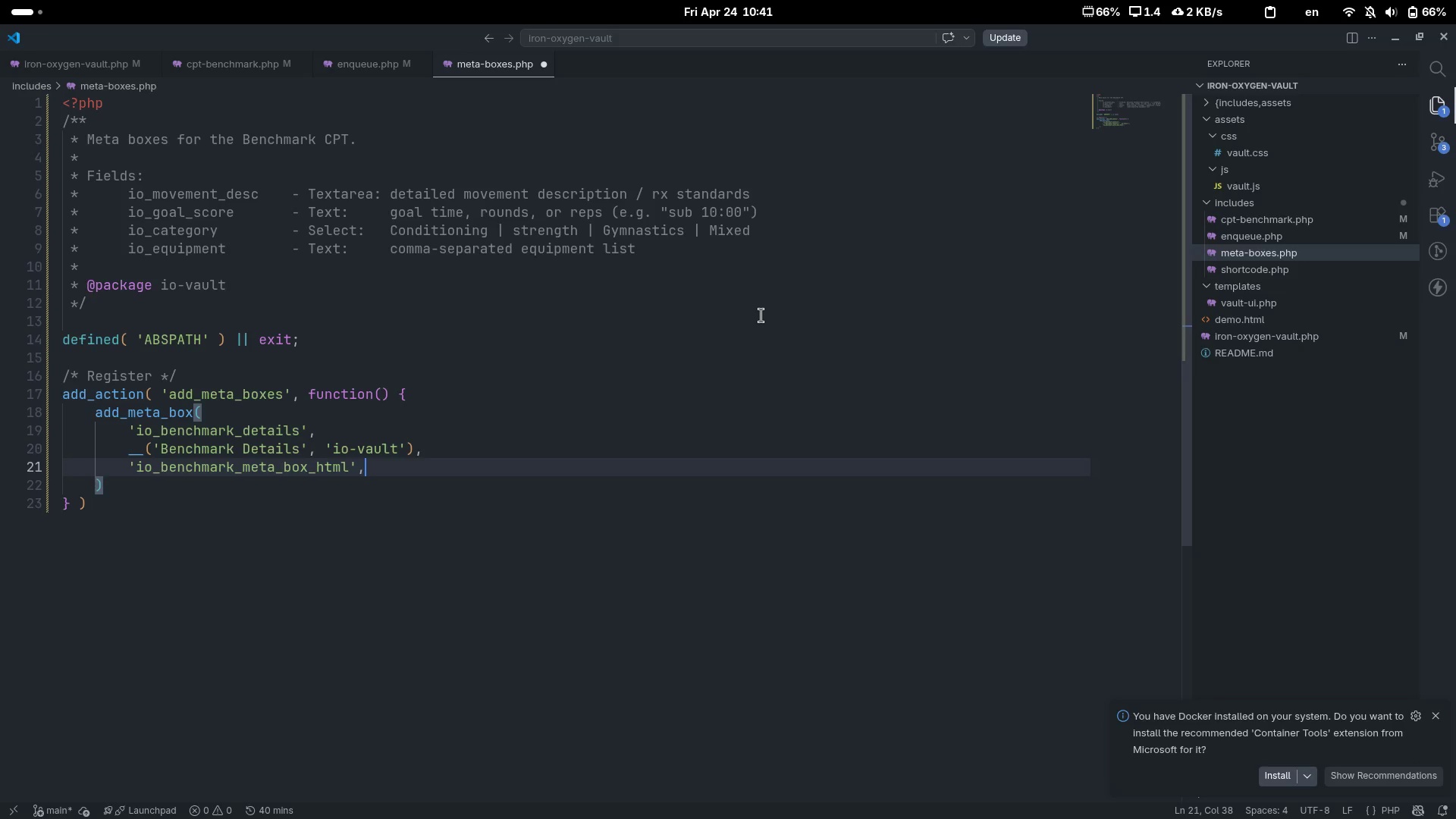 
key(Enter)
 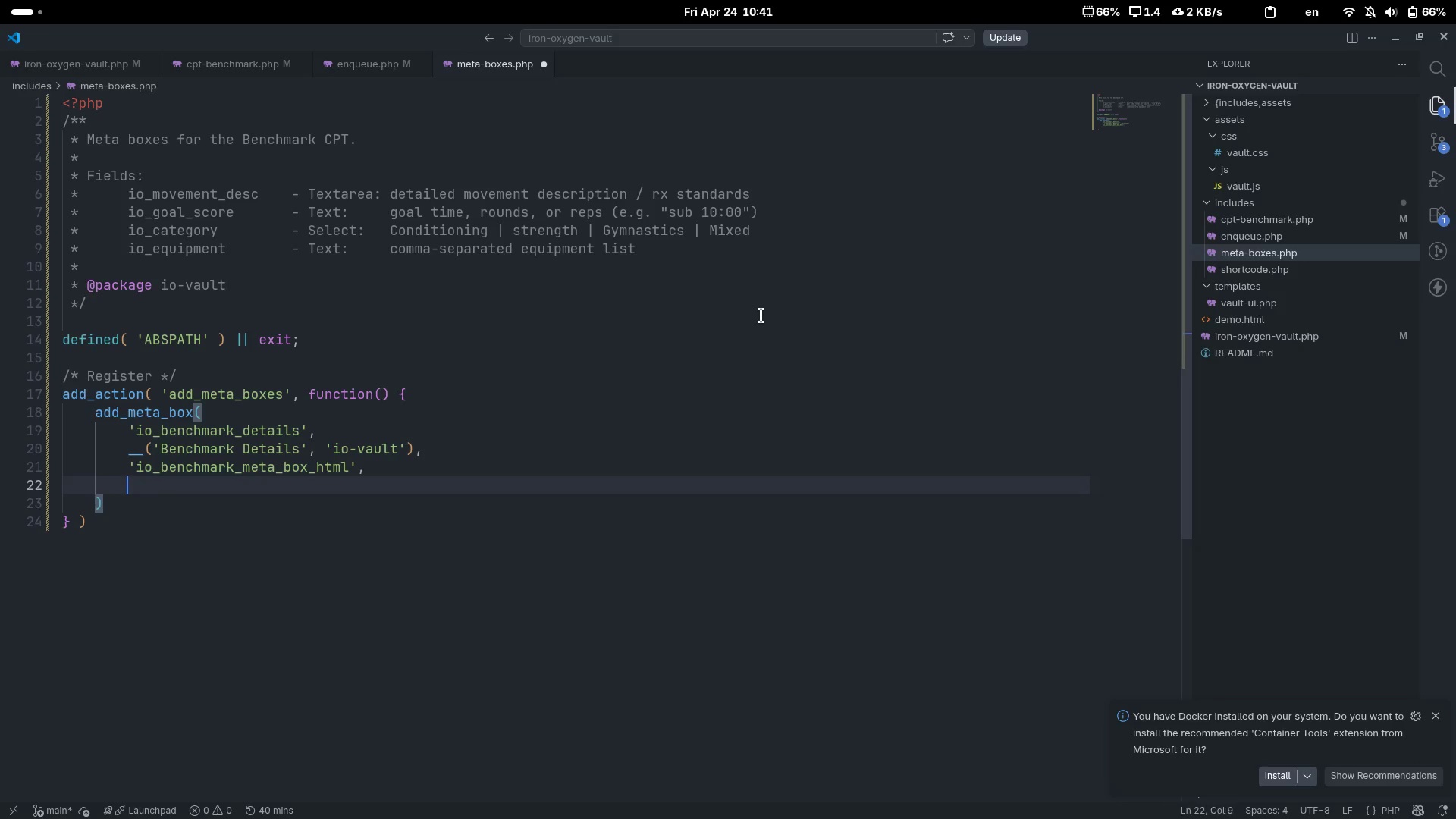 
type('o)
key(Backspace)
type(io-)
key(Backspace)
type(_benchmark)
 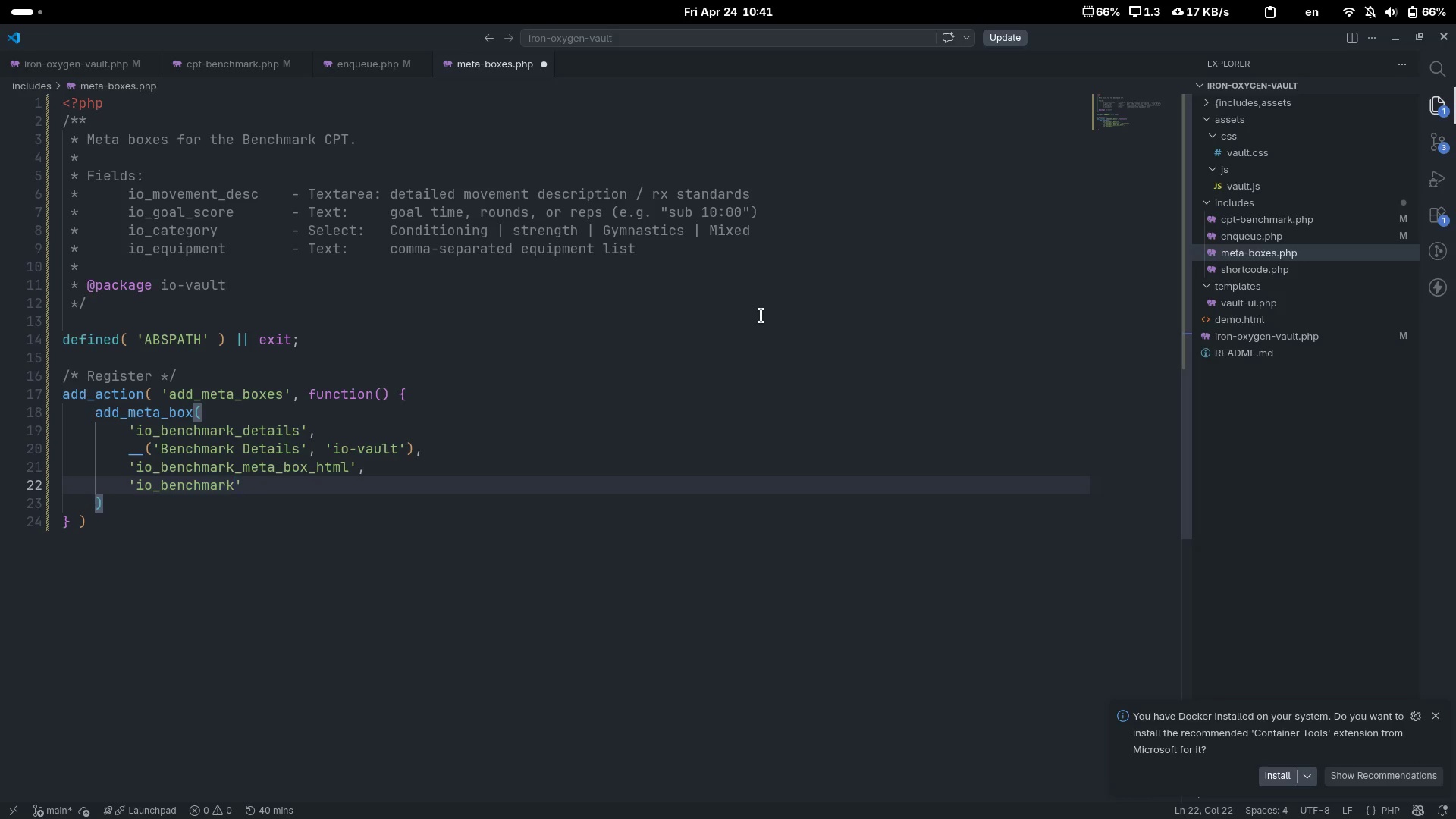 
key(ArrowRight)
 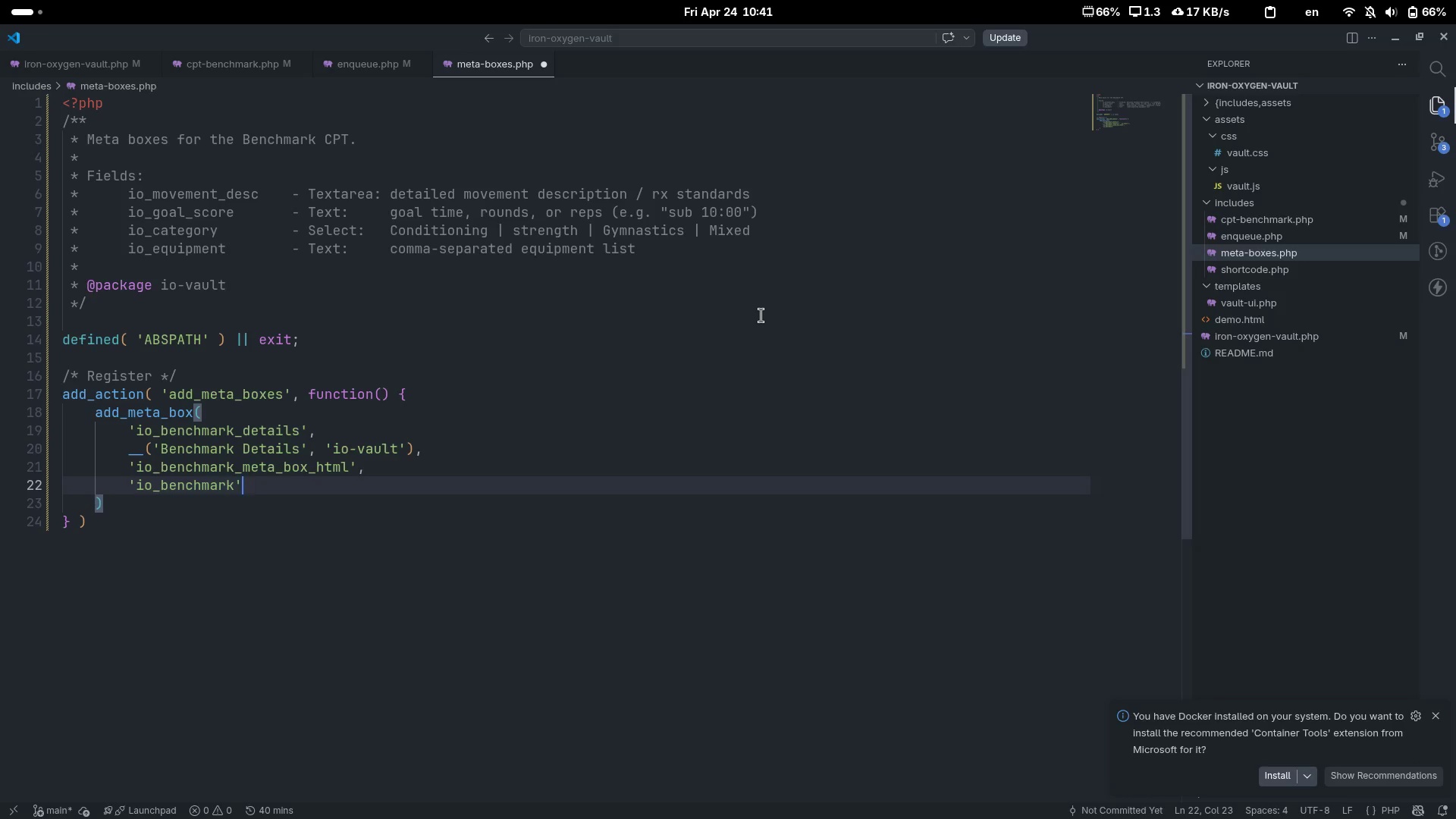 
key(Comma)
 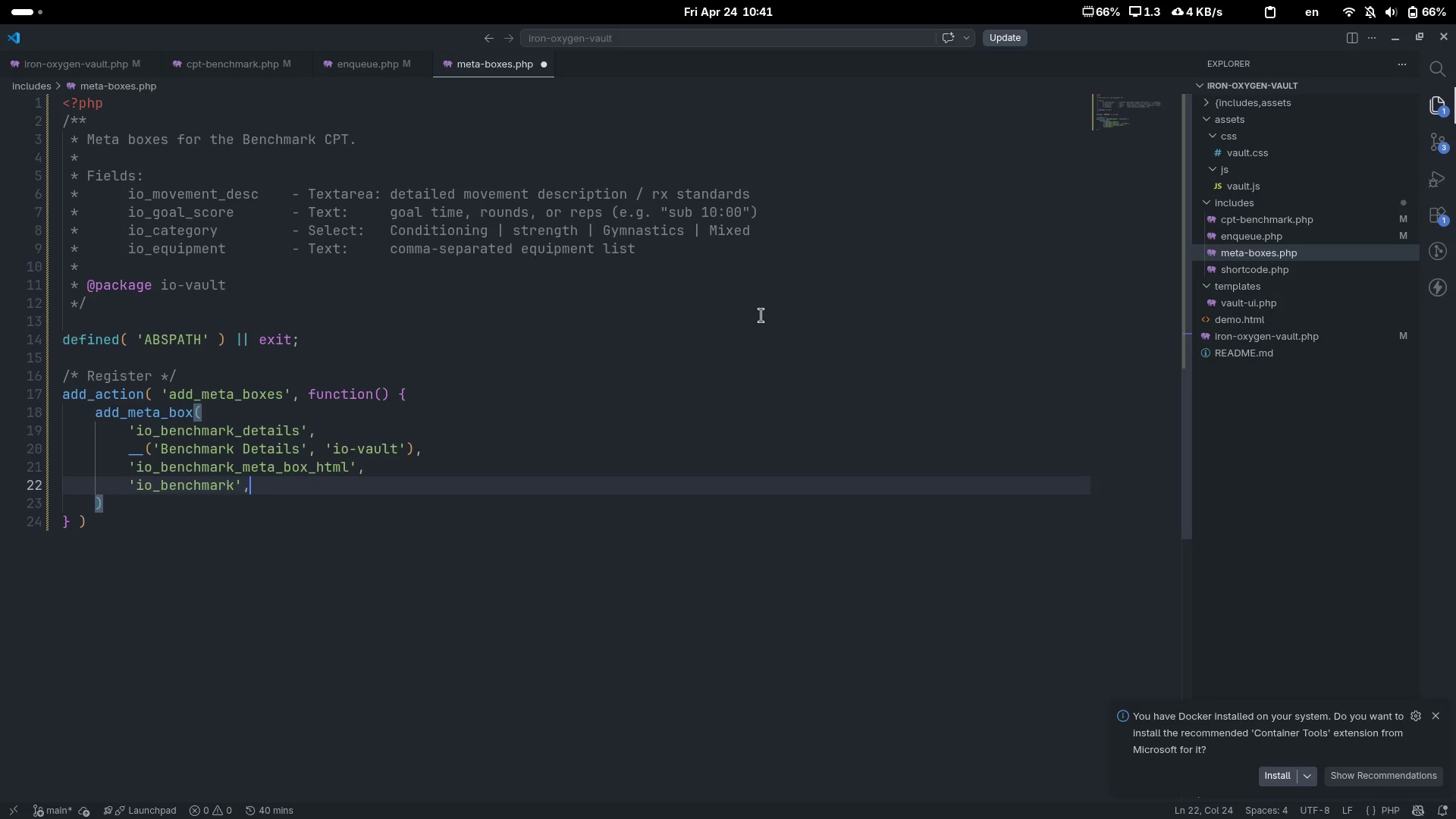 
key(Quote)
 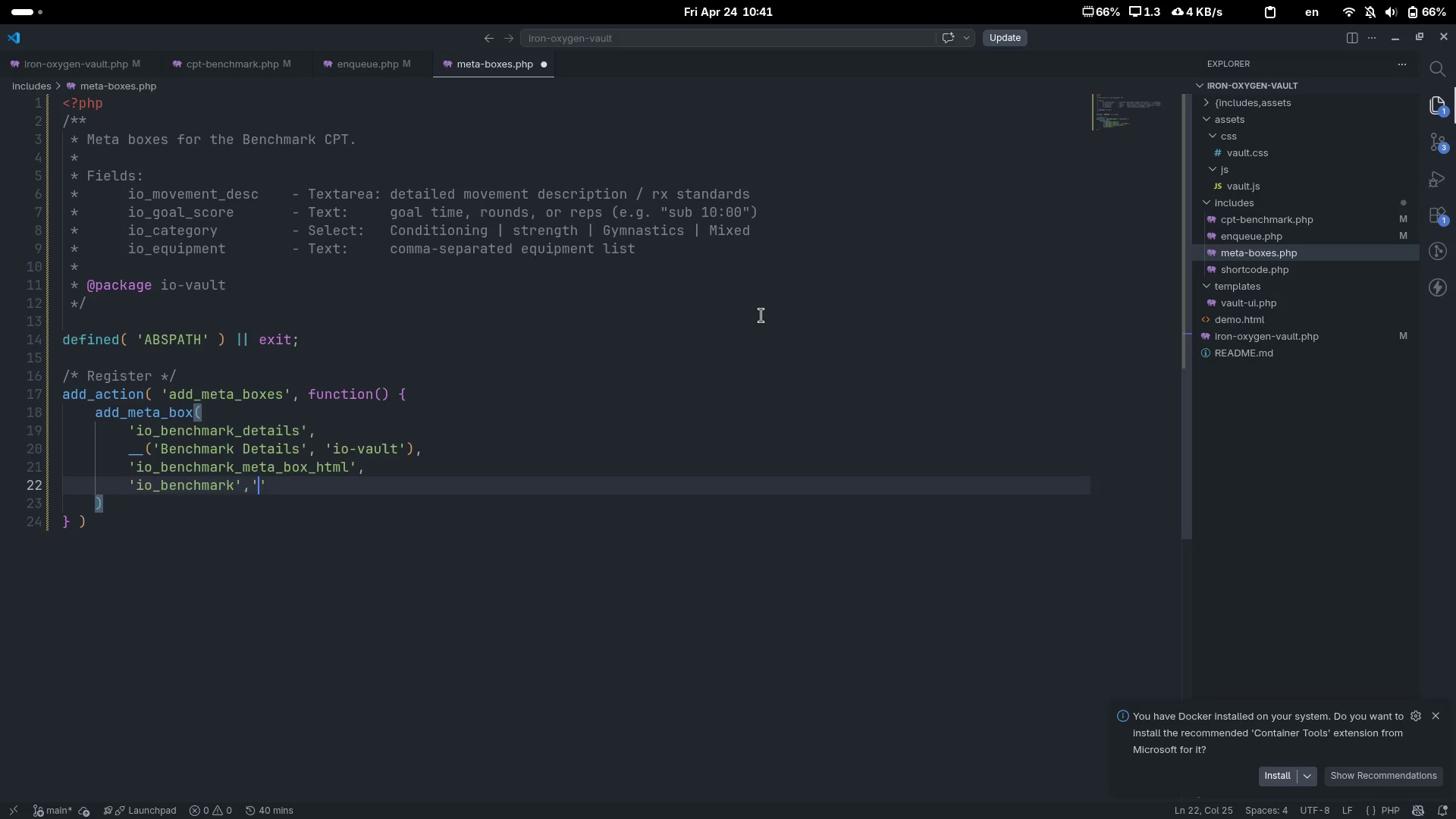 
key(Backspace)
 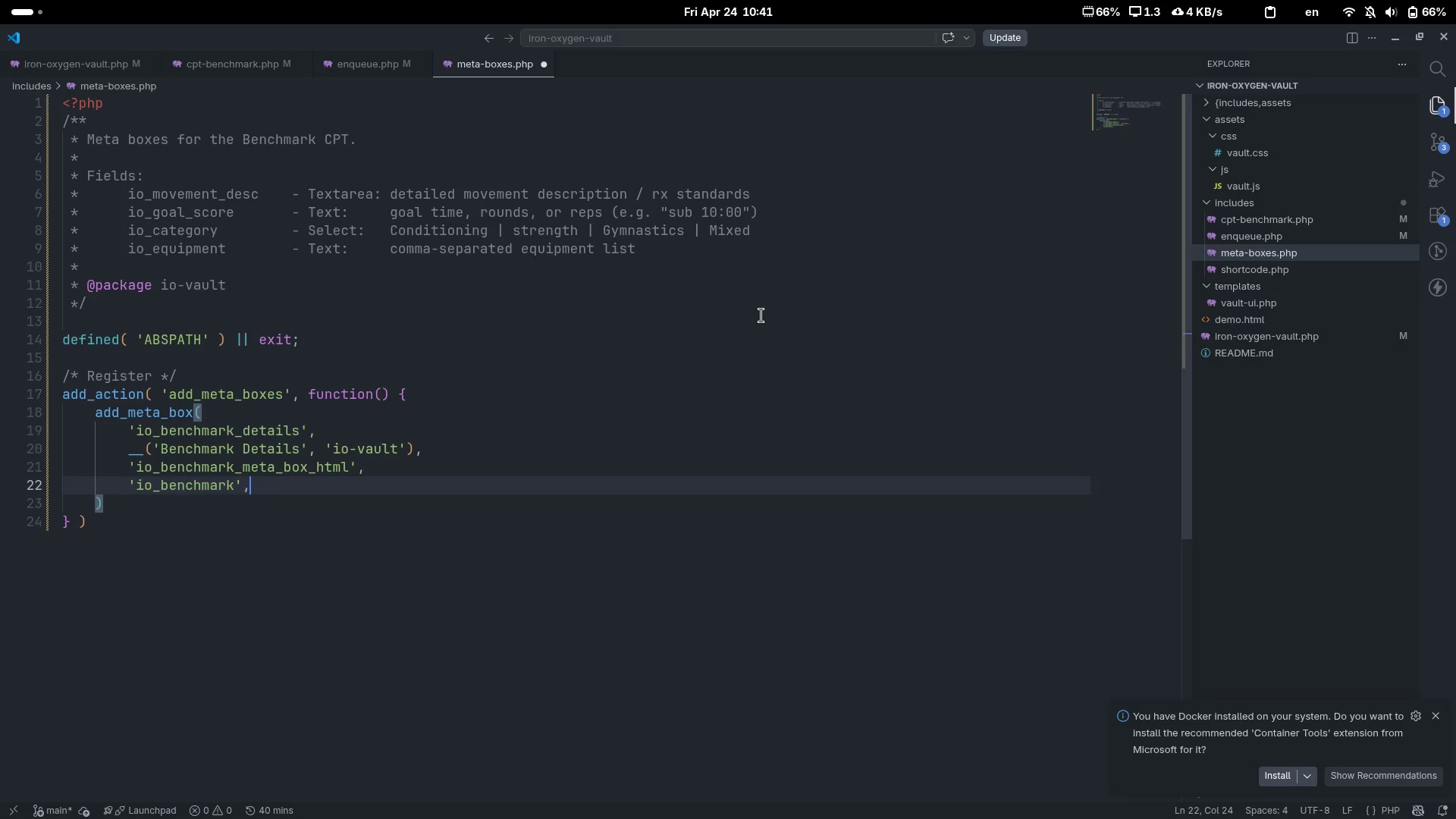 
key(Enter)
 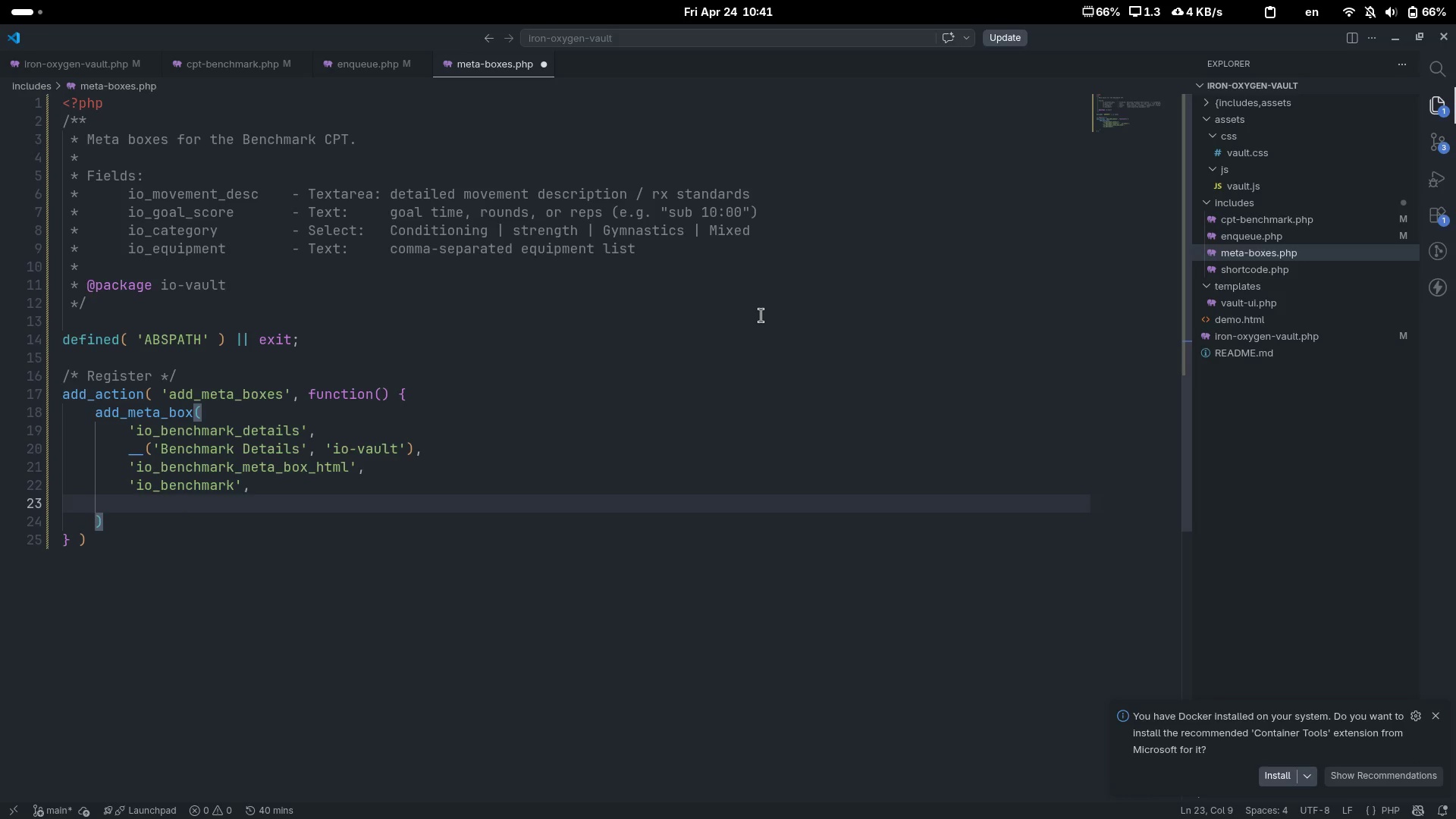 
type('normal)
 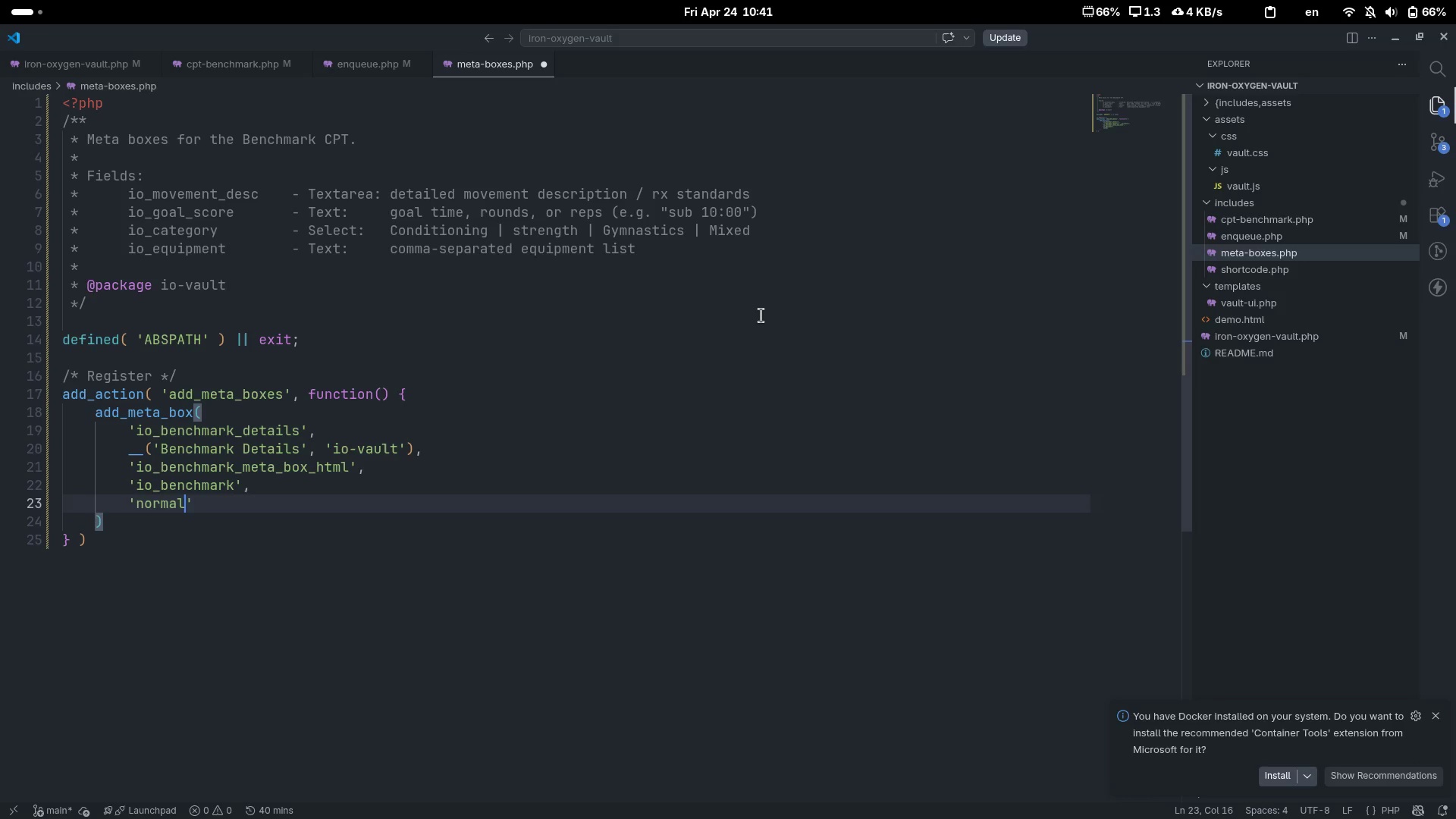 
key(ArrowRight)
 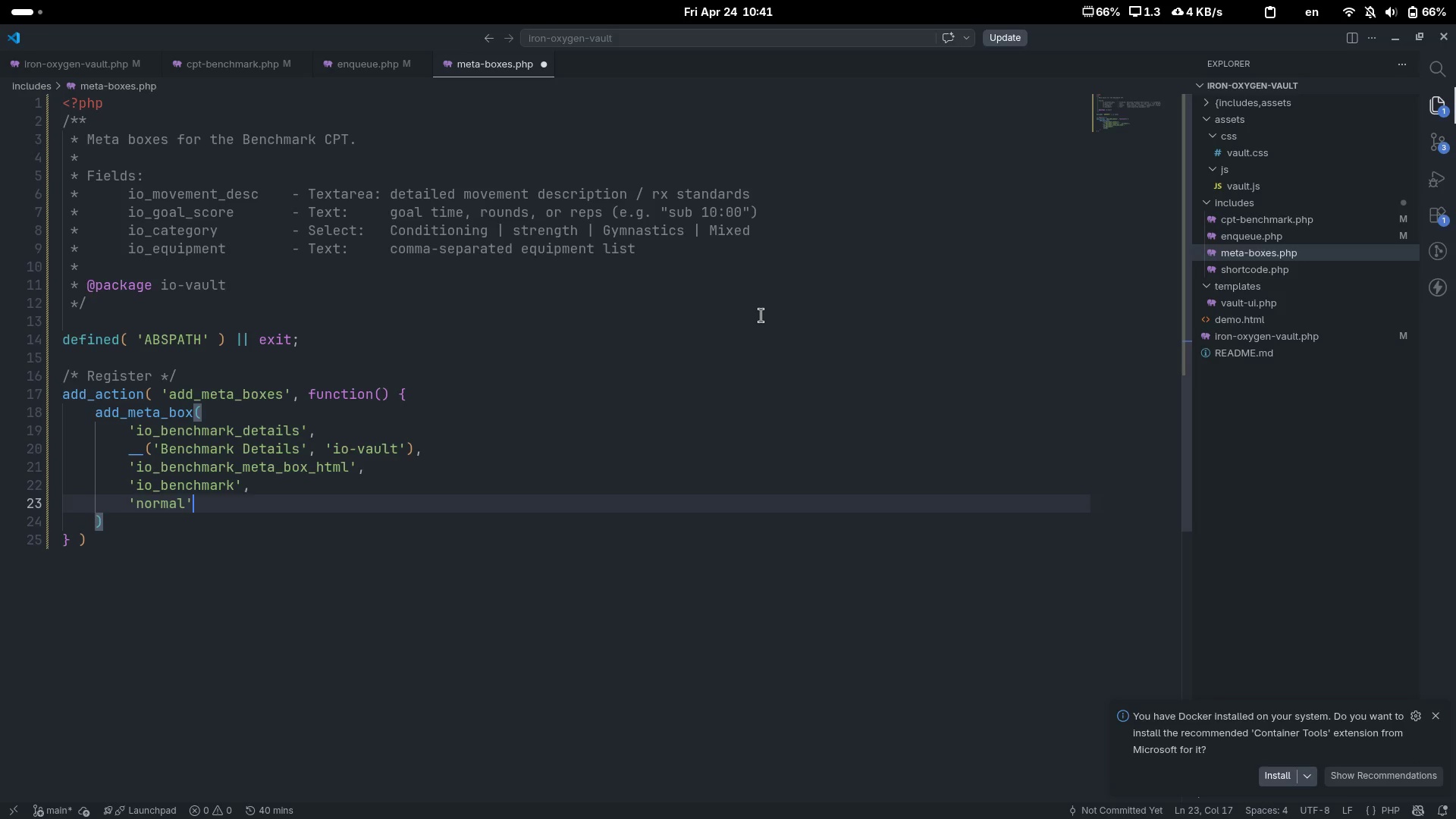 
key(Comma)
 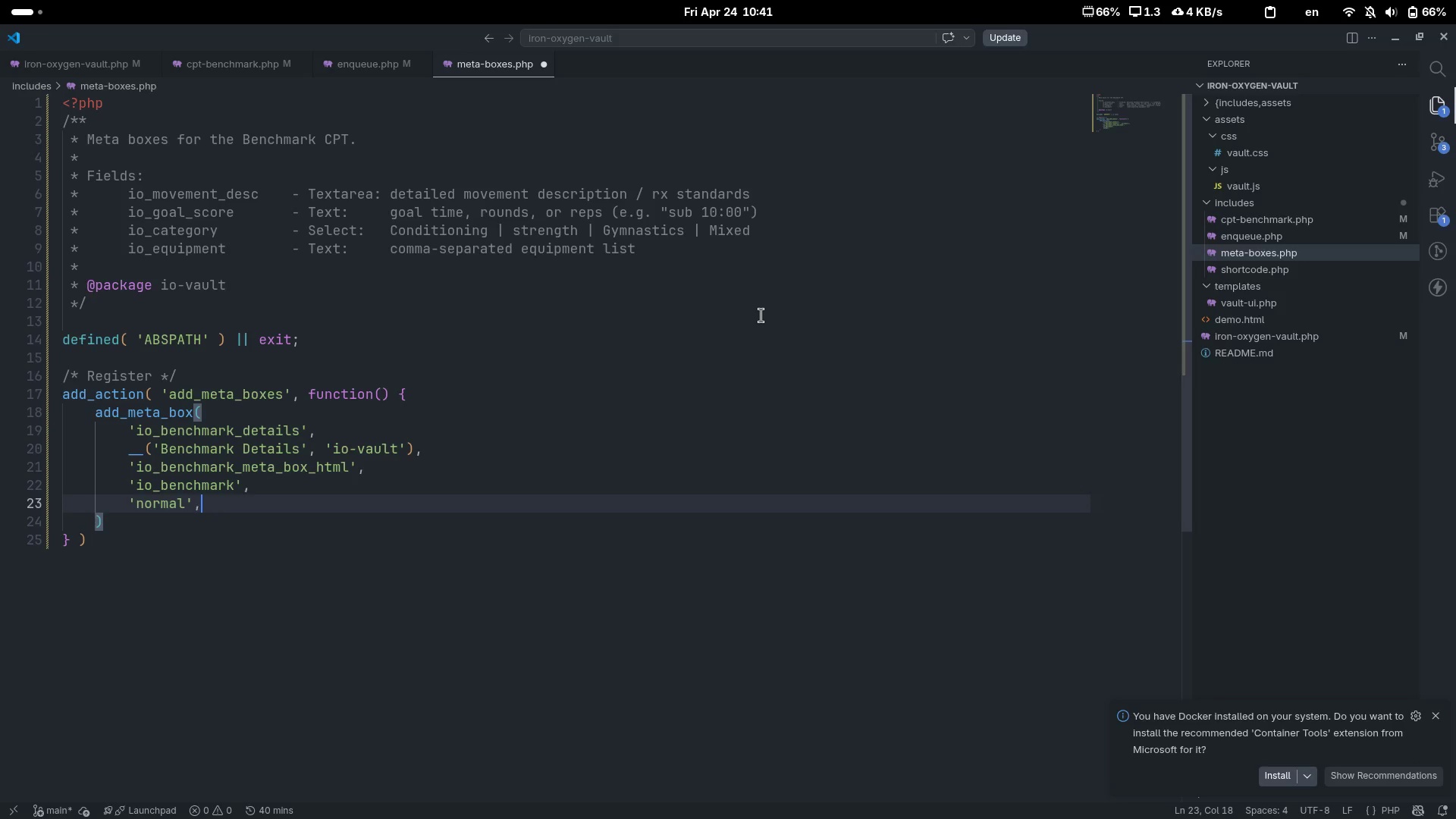 
key(Enter)
 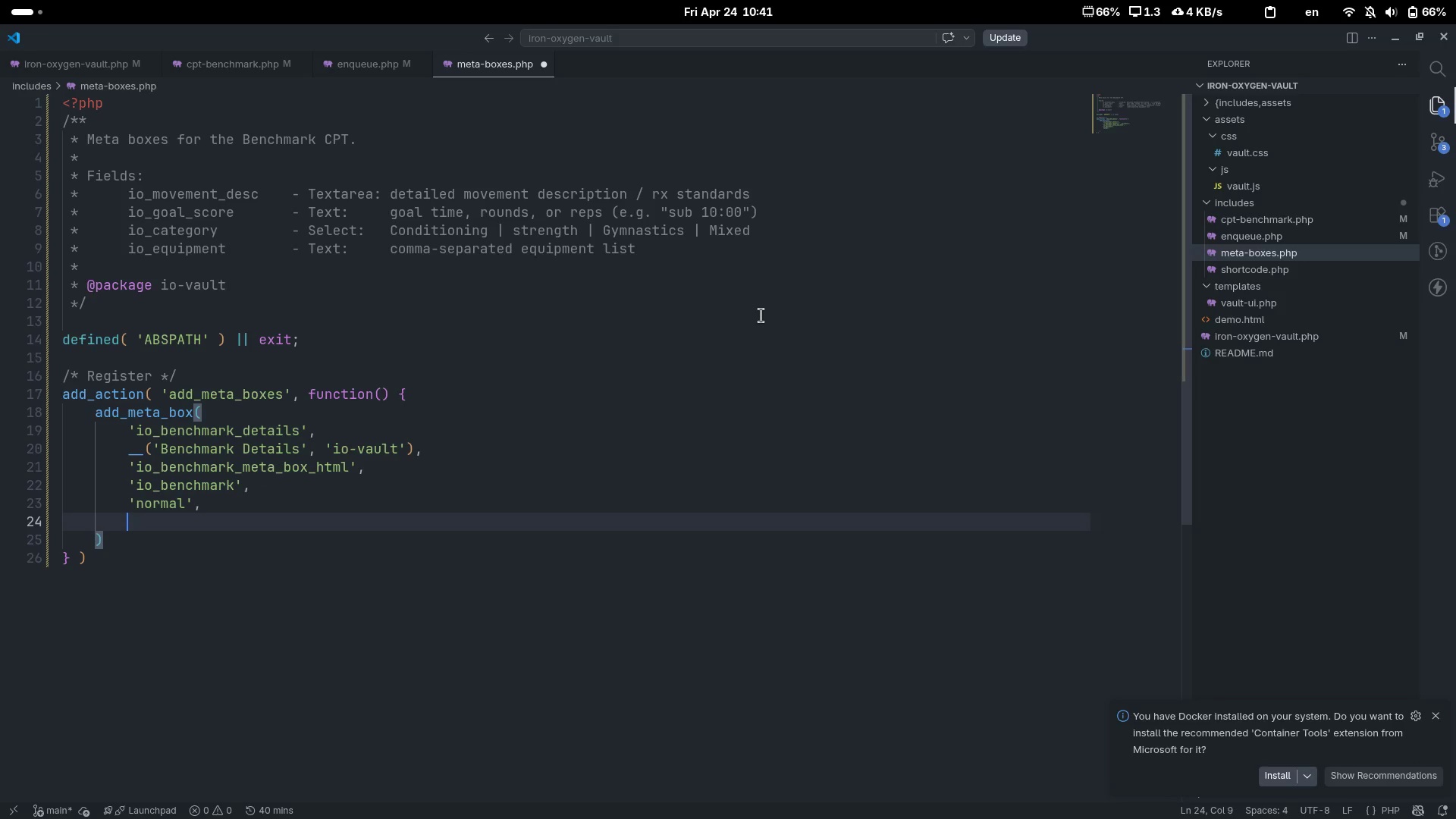 
type('high)
 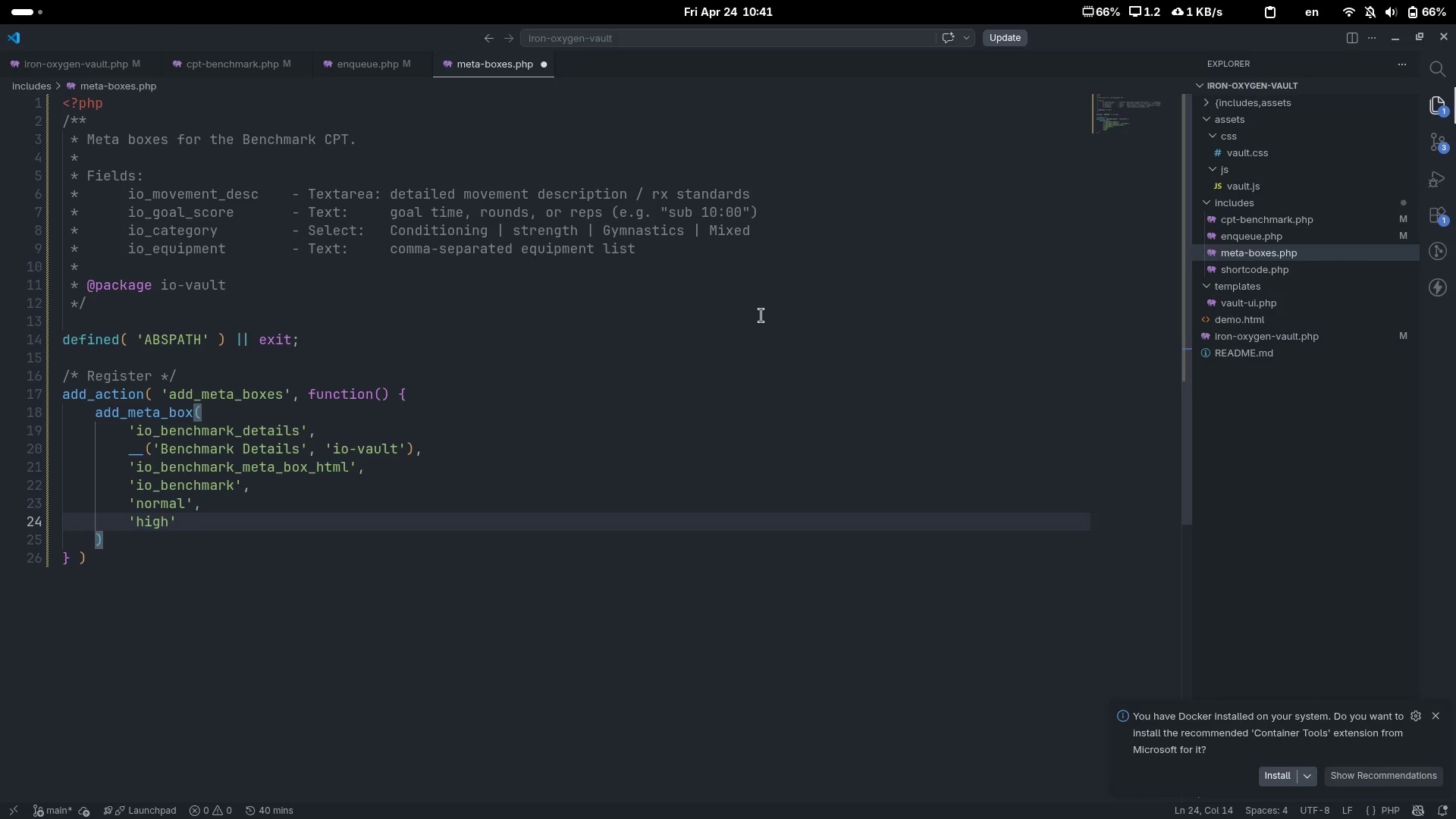 
key(ArrowRight)
 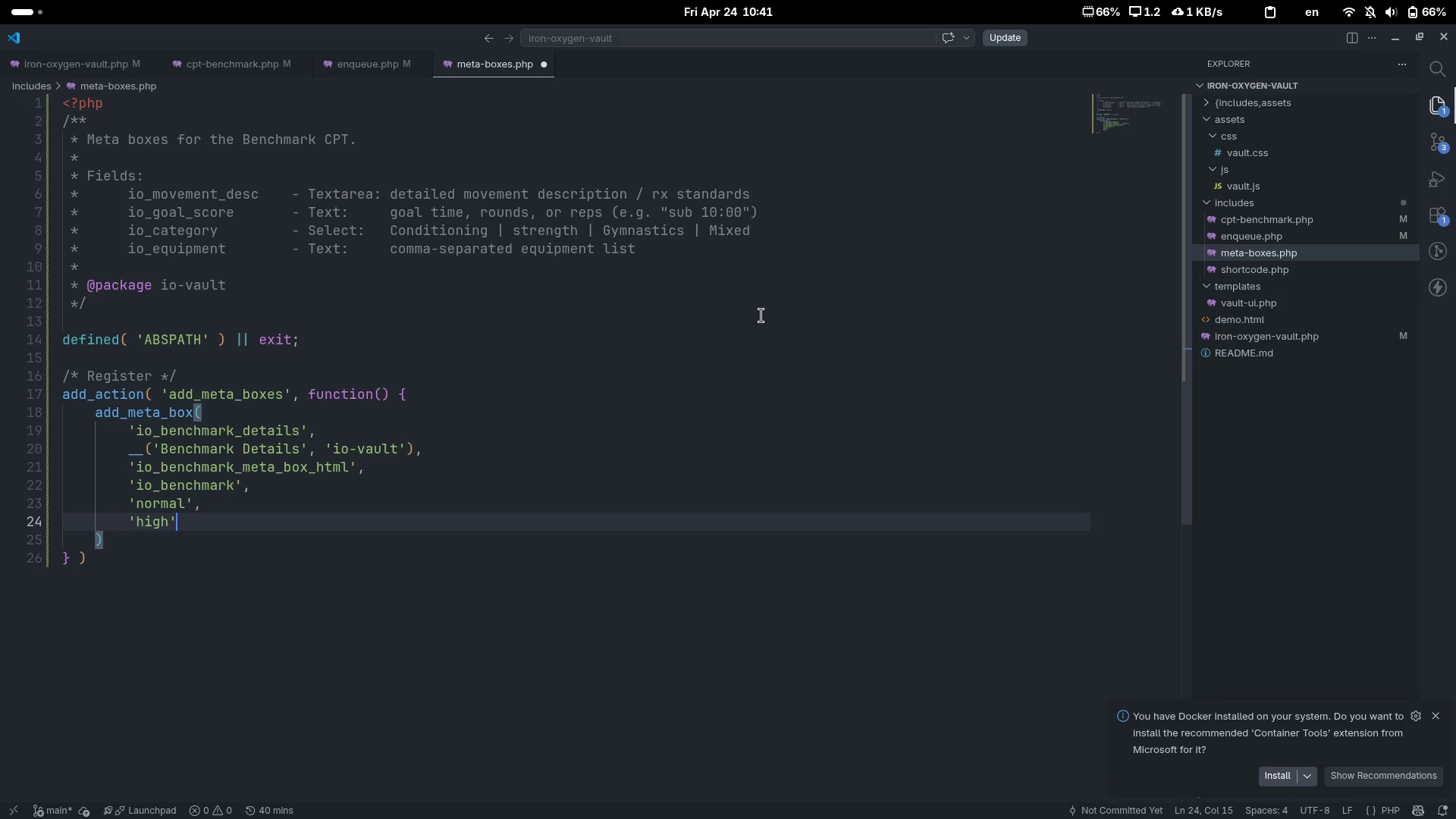 
key(ArrowDown)
 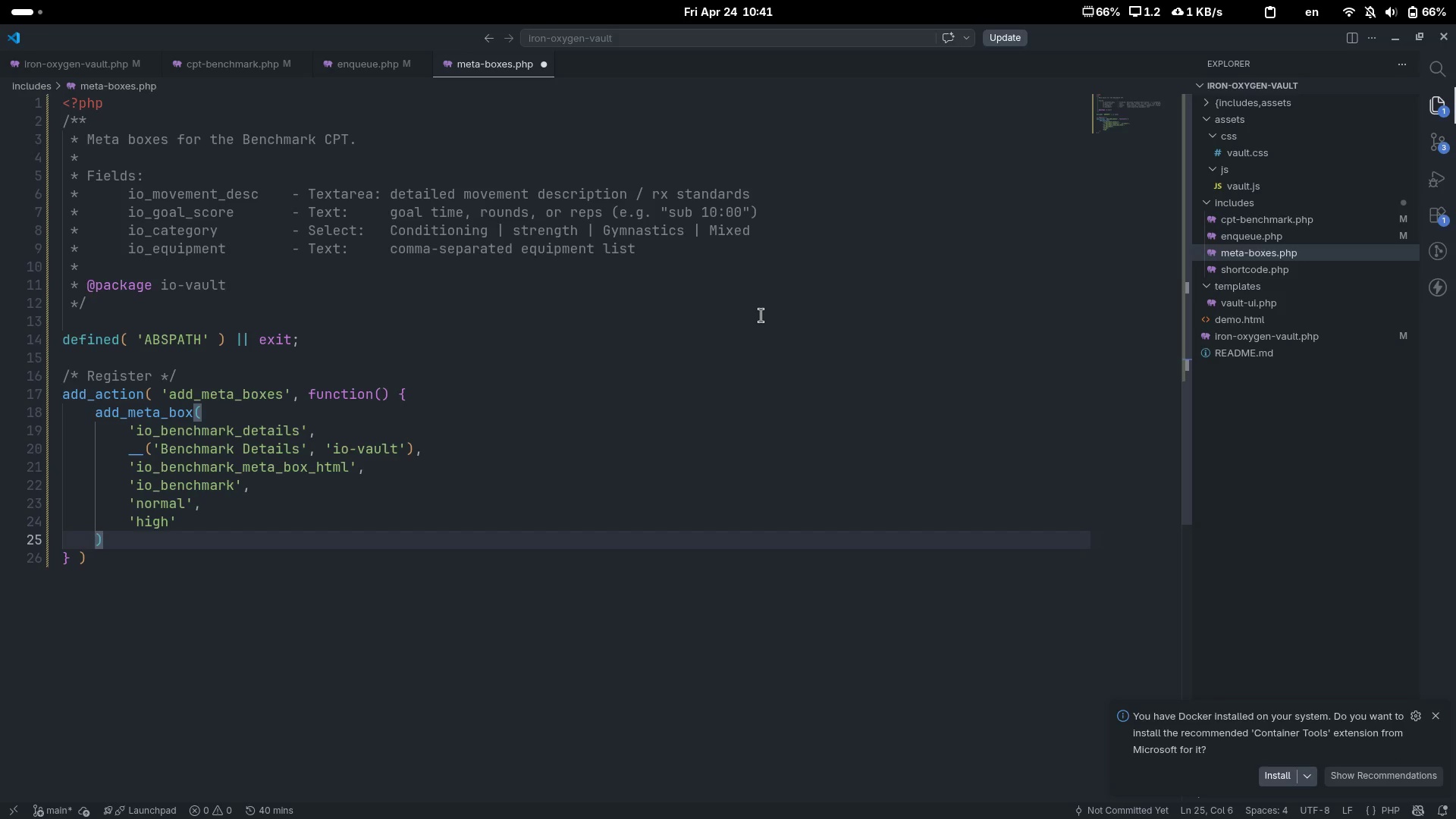 
key(Semicolon)
 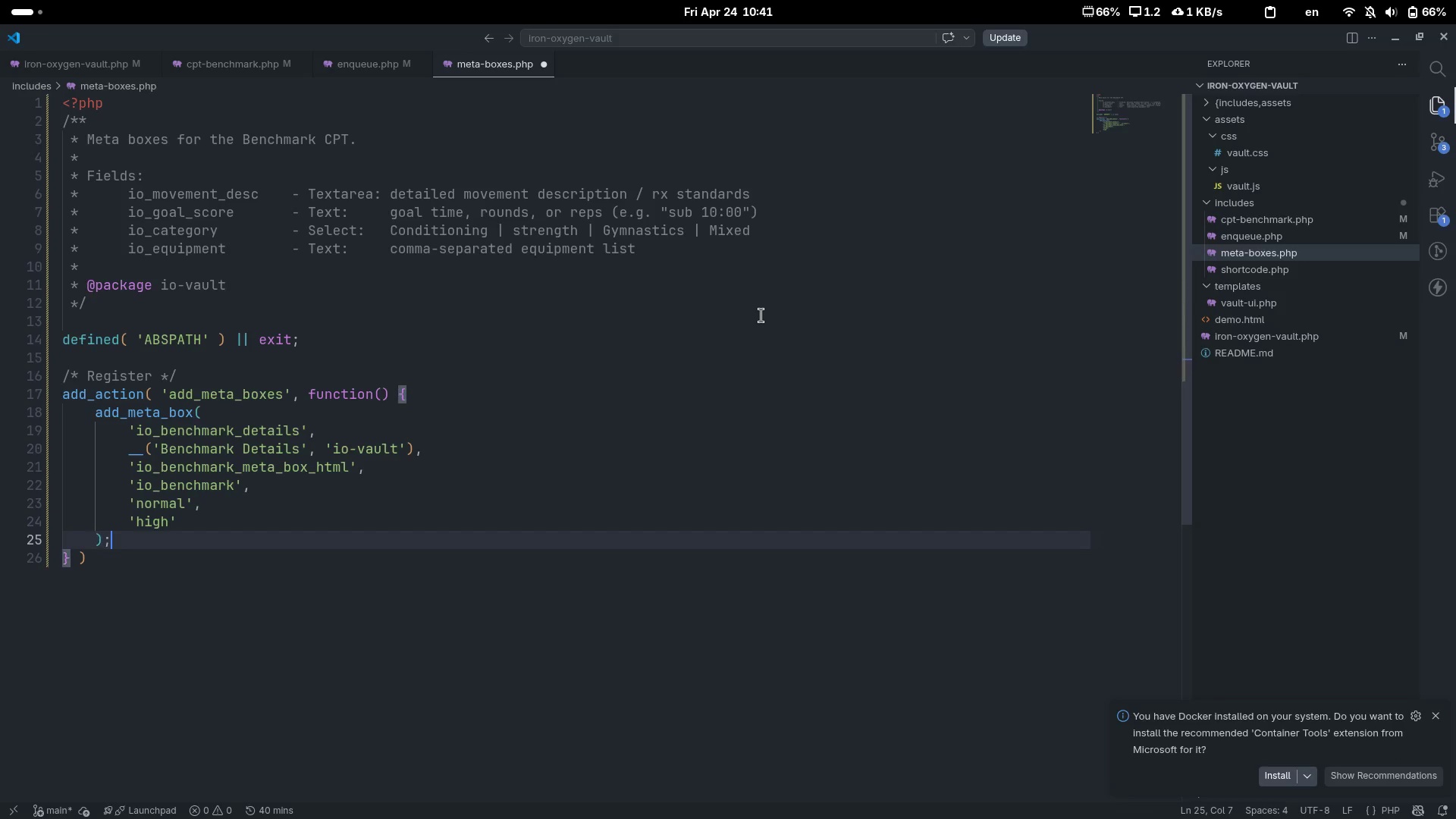 
key(ArrowDown)
 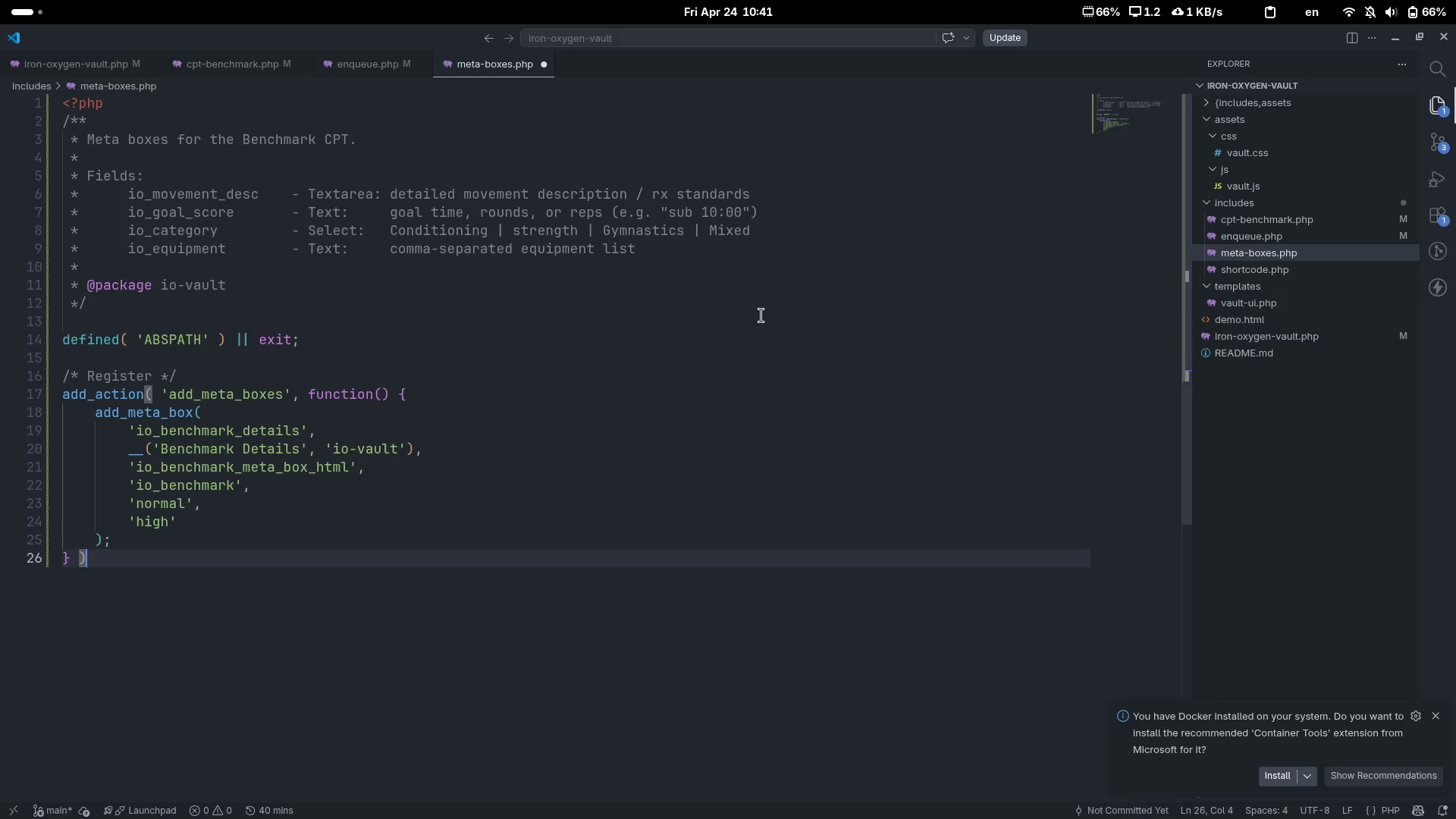 
key(Semicolon)
 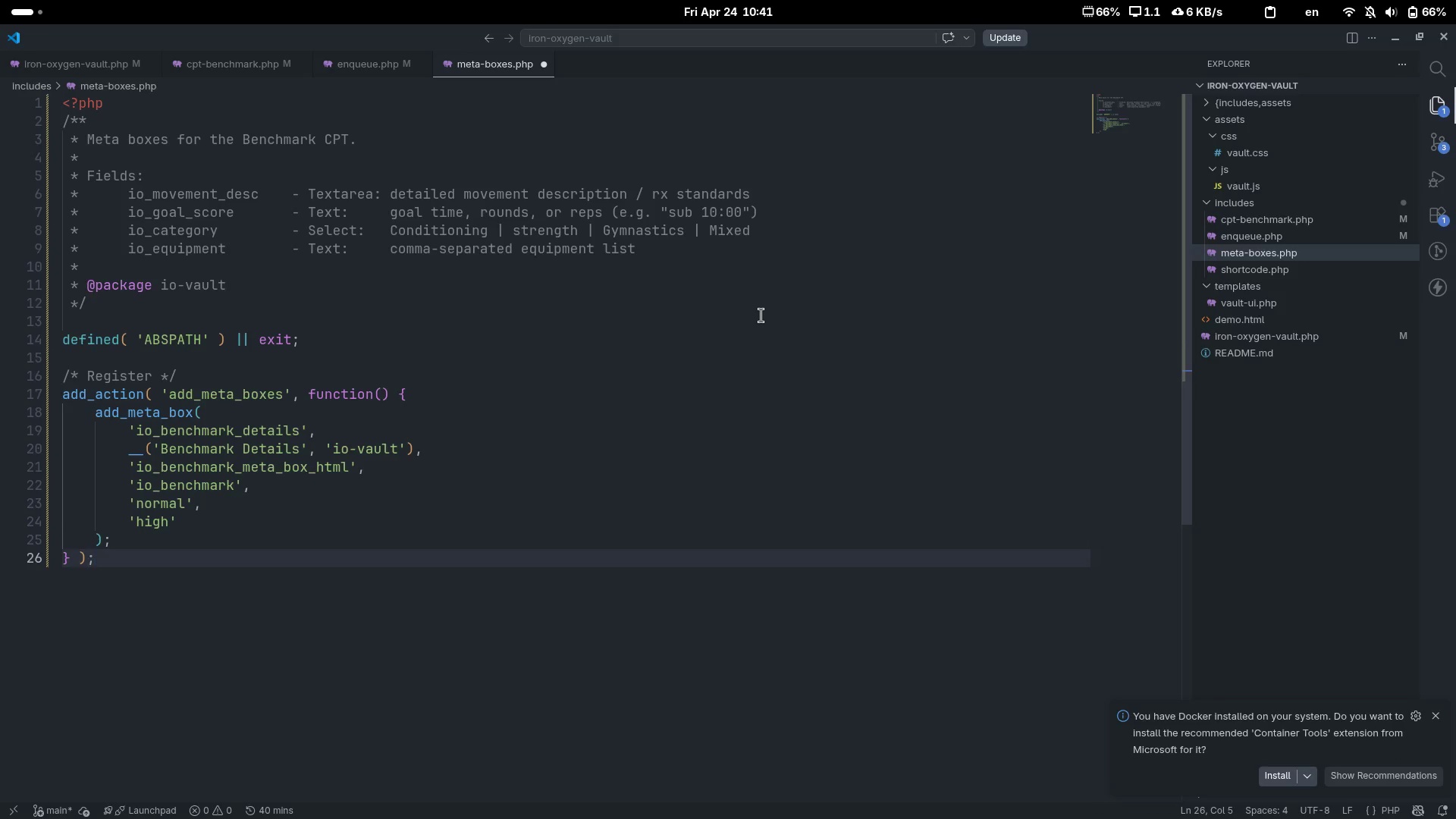 
scroll: coordinate [761, 315], scroll_direction: down, amount: 3.0
 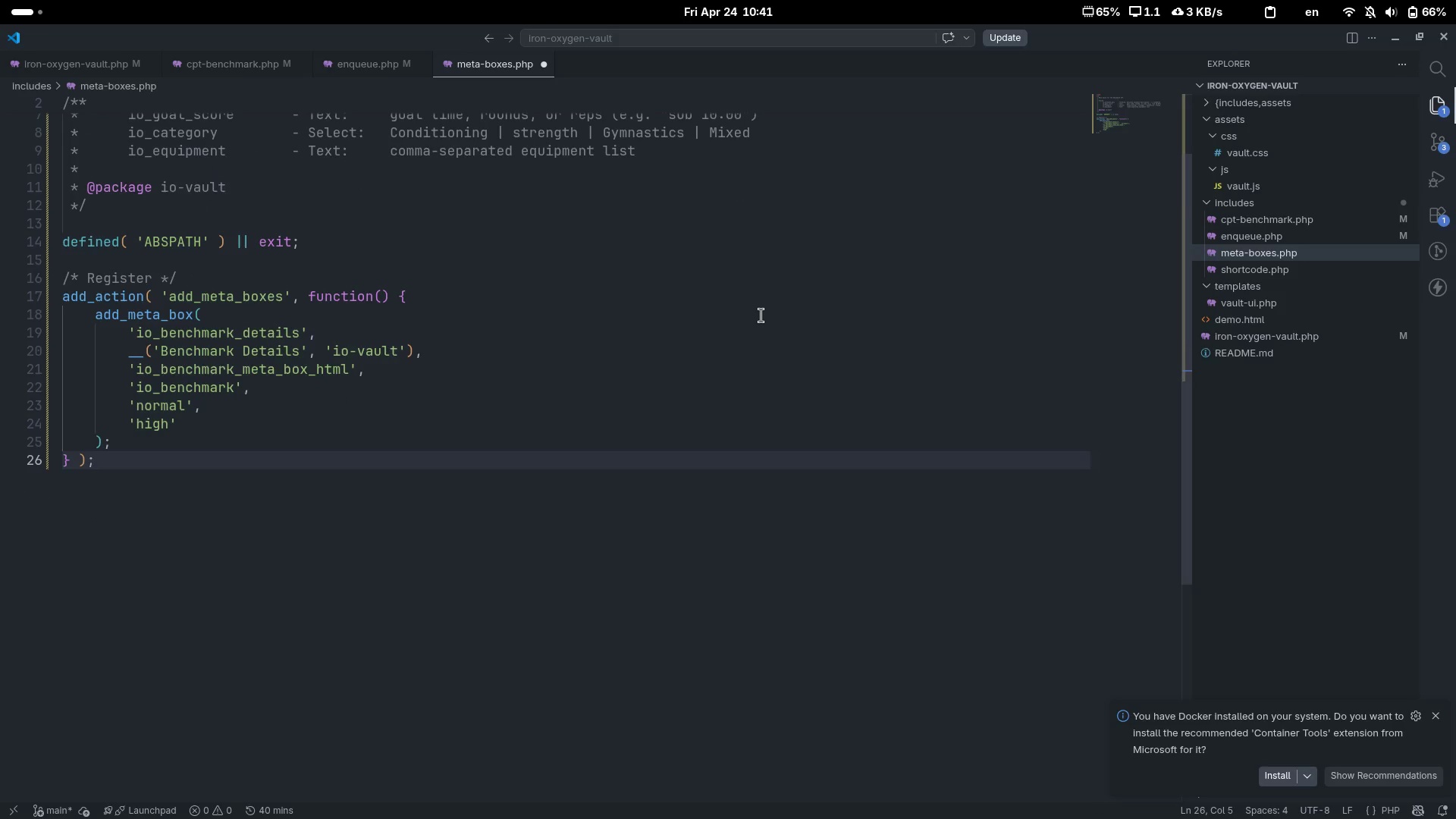 
wait(7.03)
 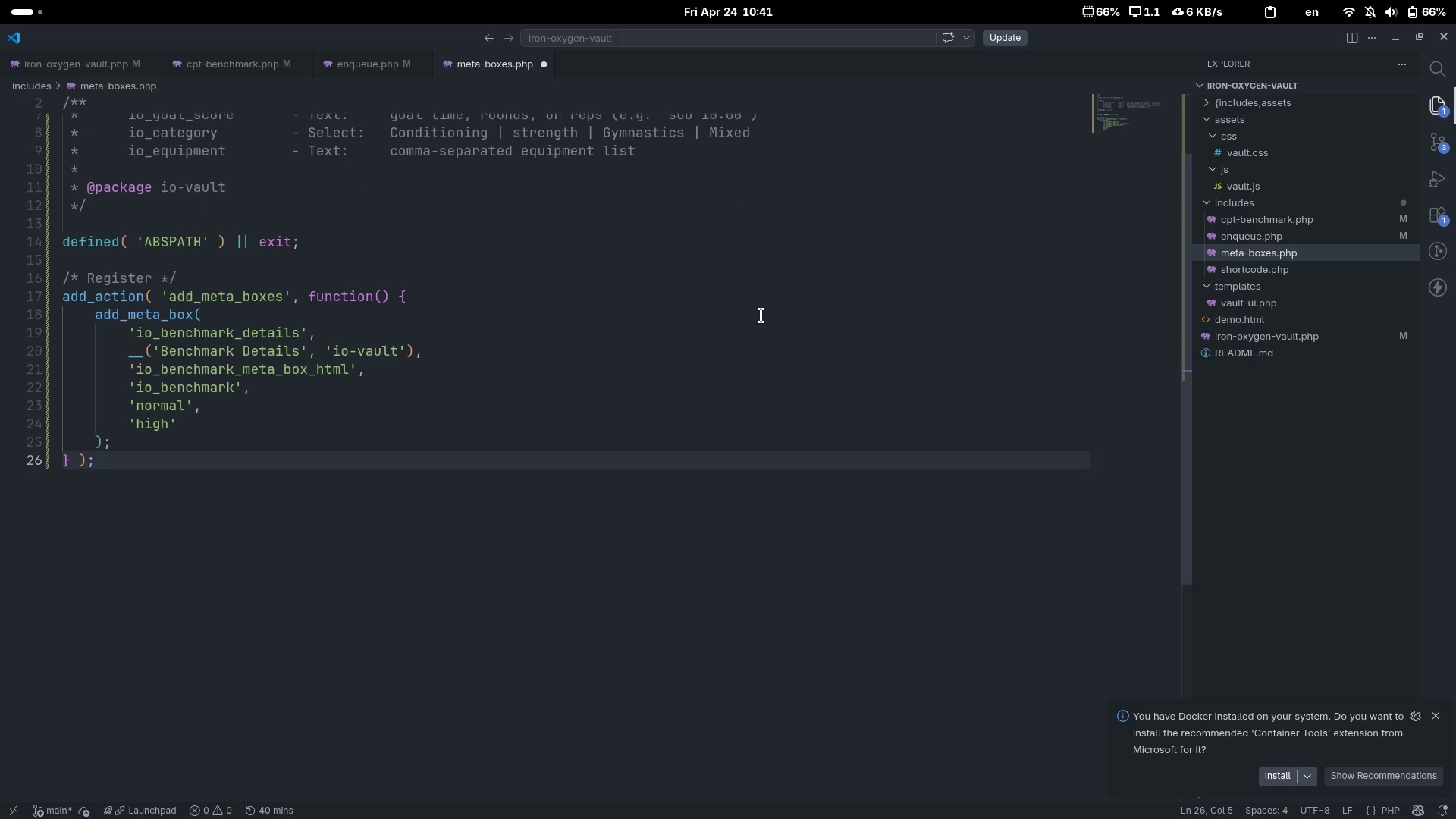 
key(Enter)
 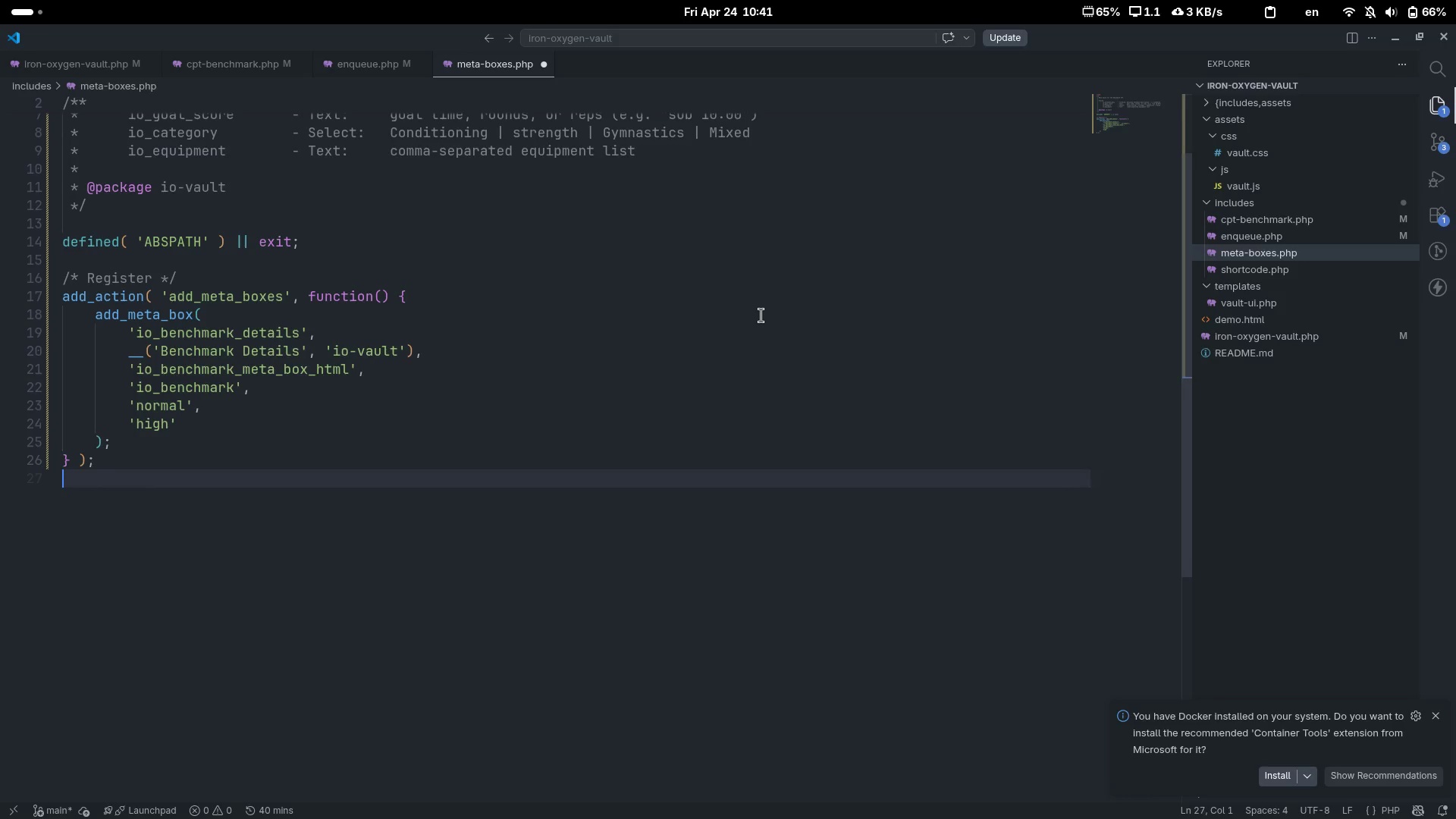 
key(Enter)
 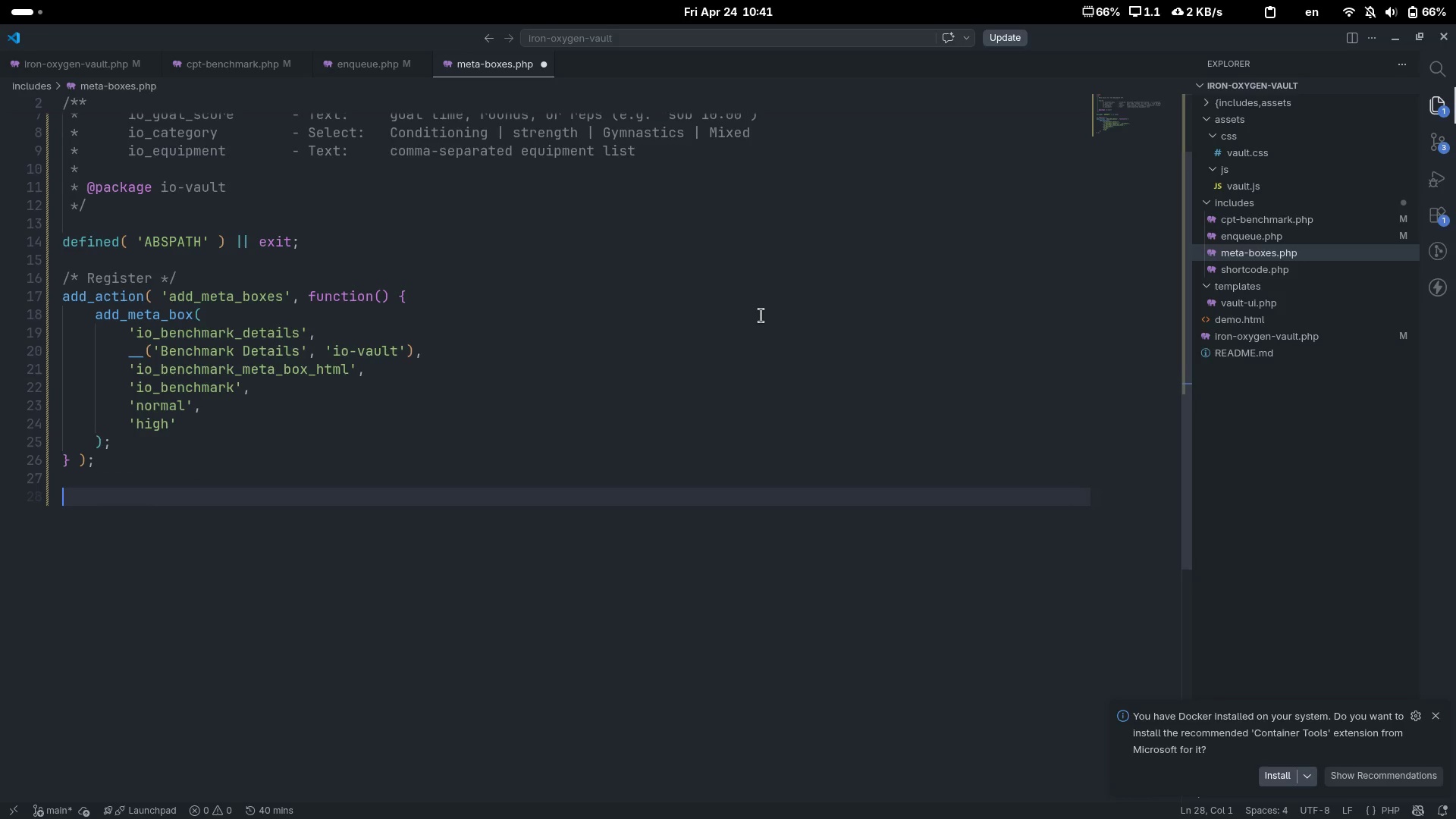 
type(/**)
key(Backspace)
type( Render)
 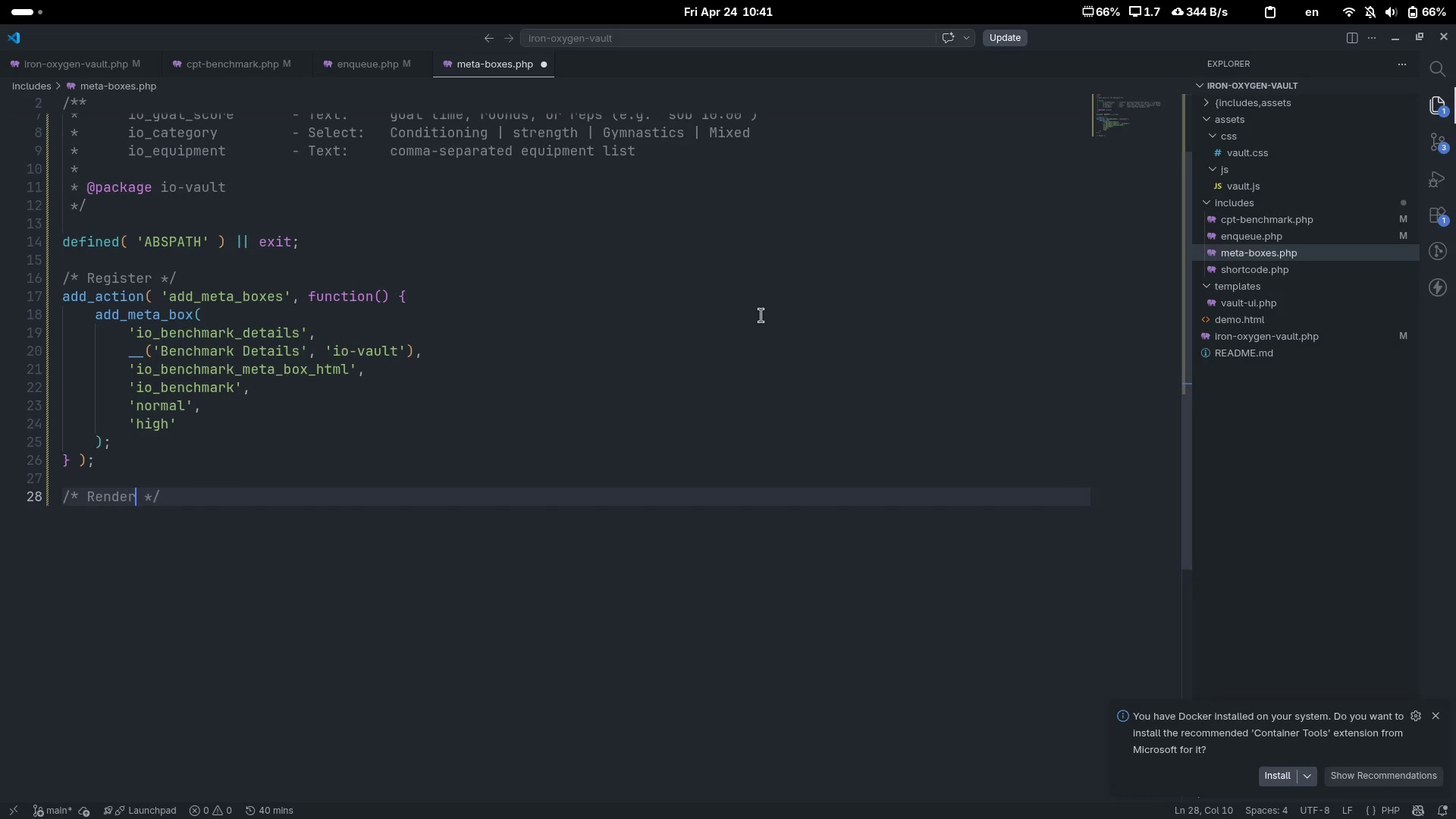 
key(ArrowRight)
 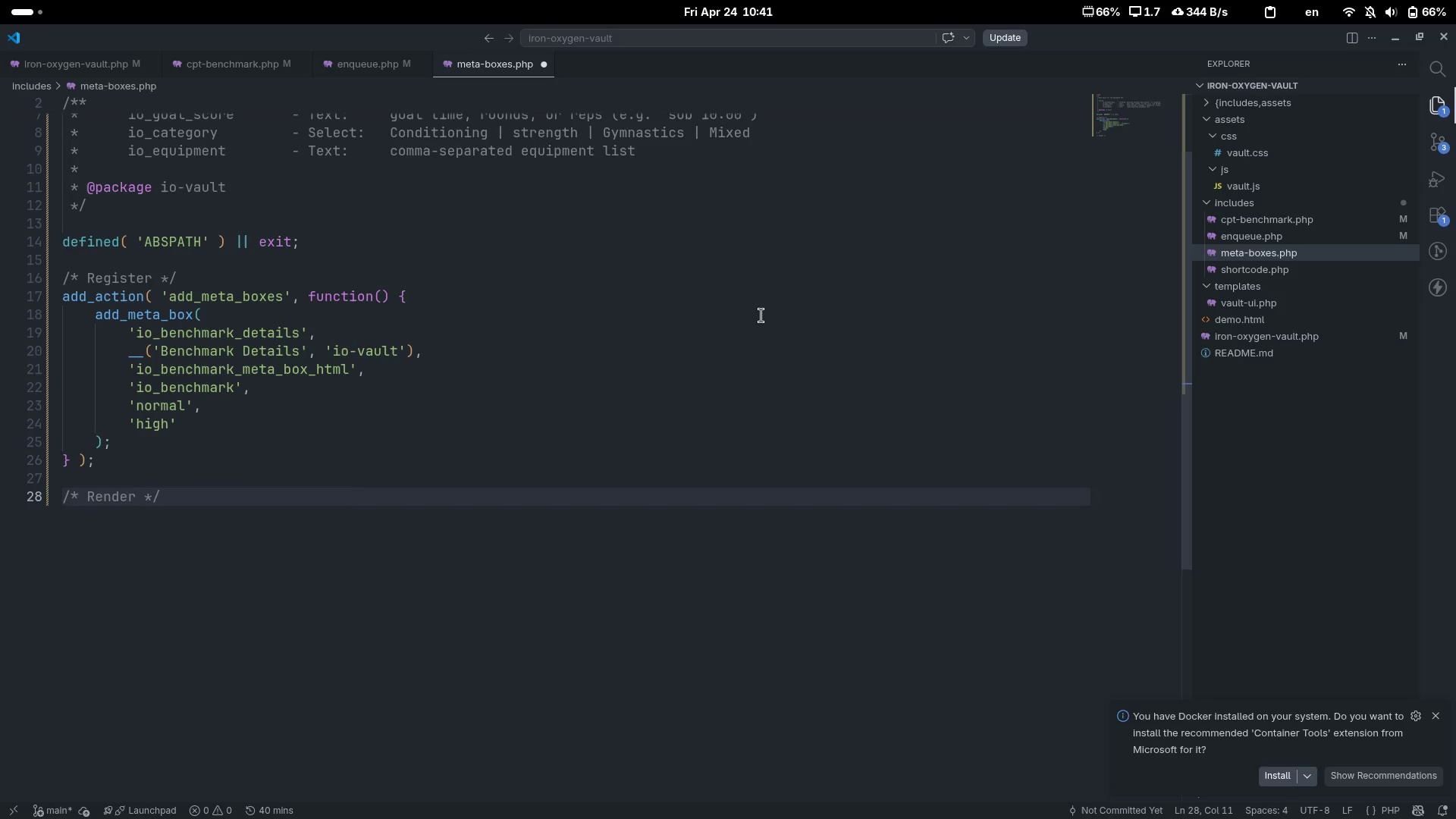 
key(ArrowRight)
 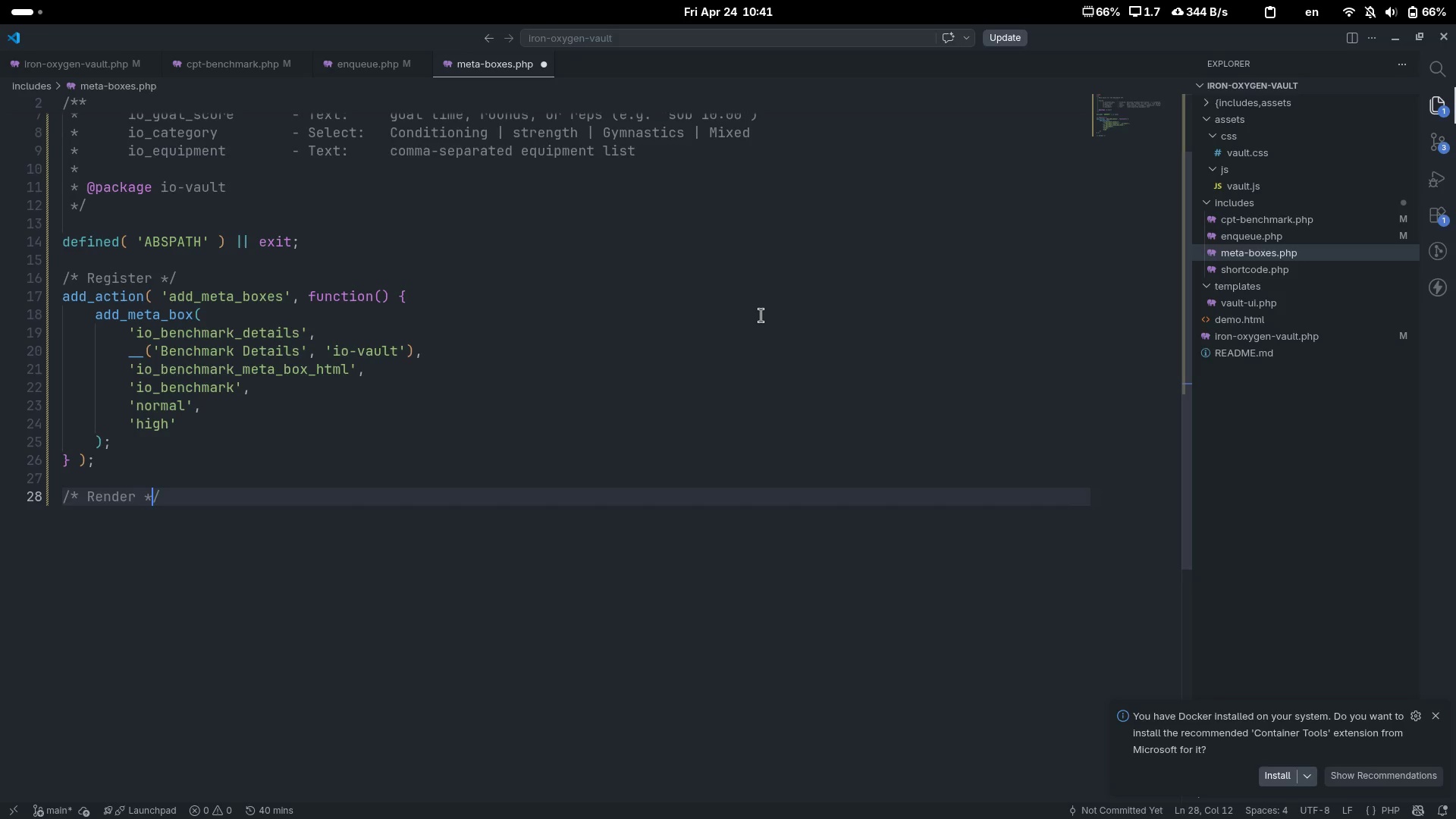 
key(ArrowRight)
 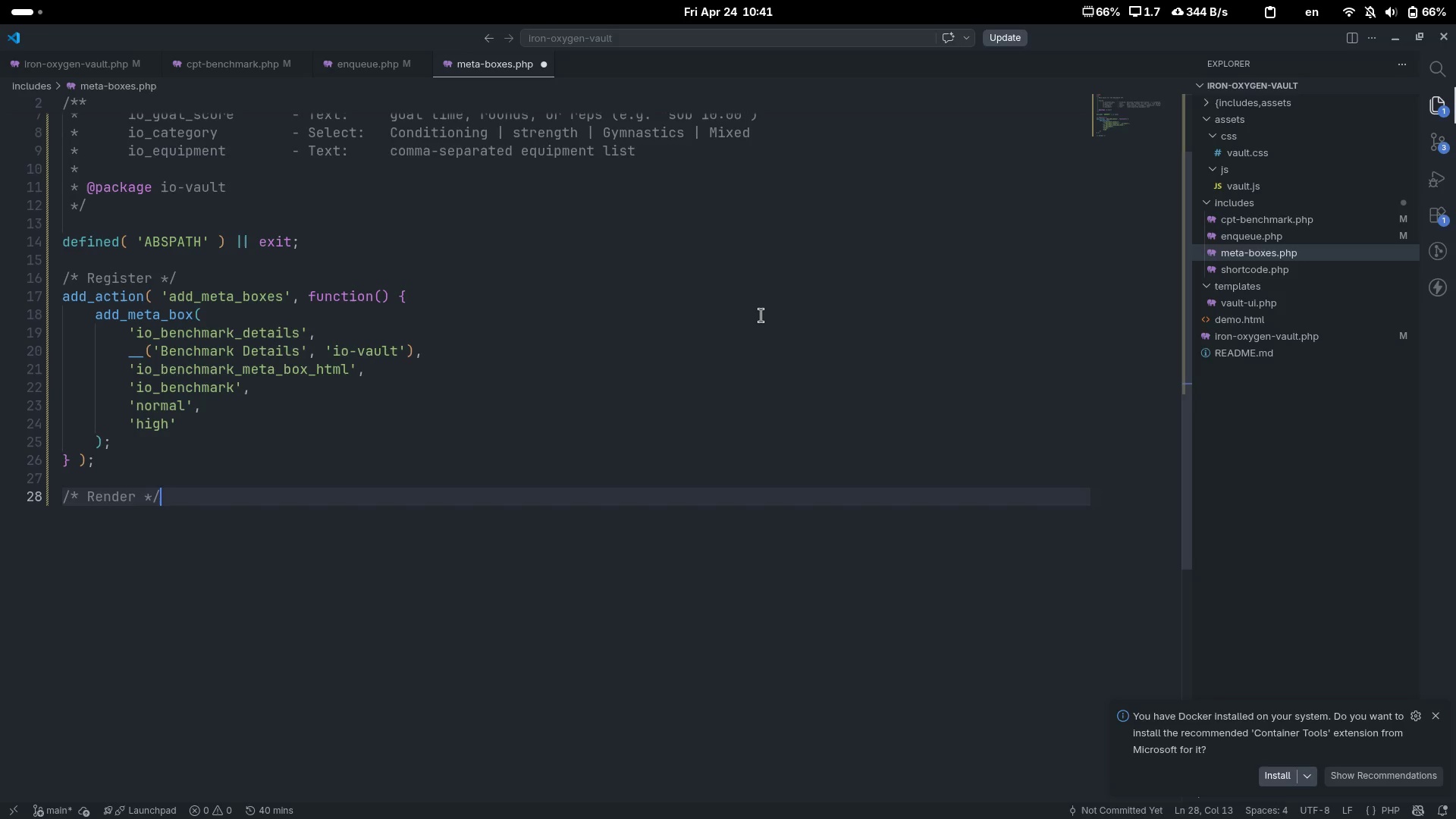 
key(Enter)
 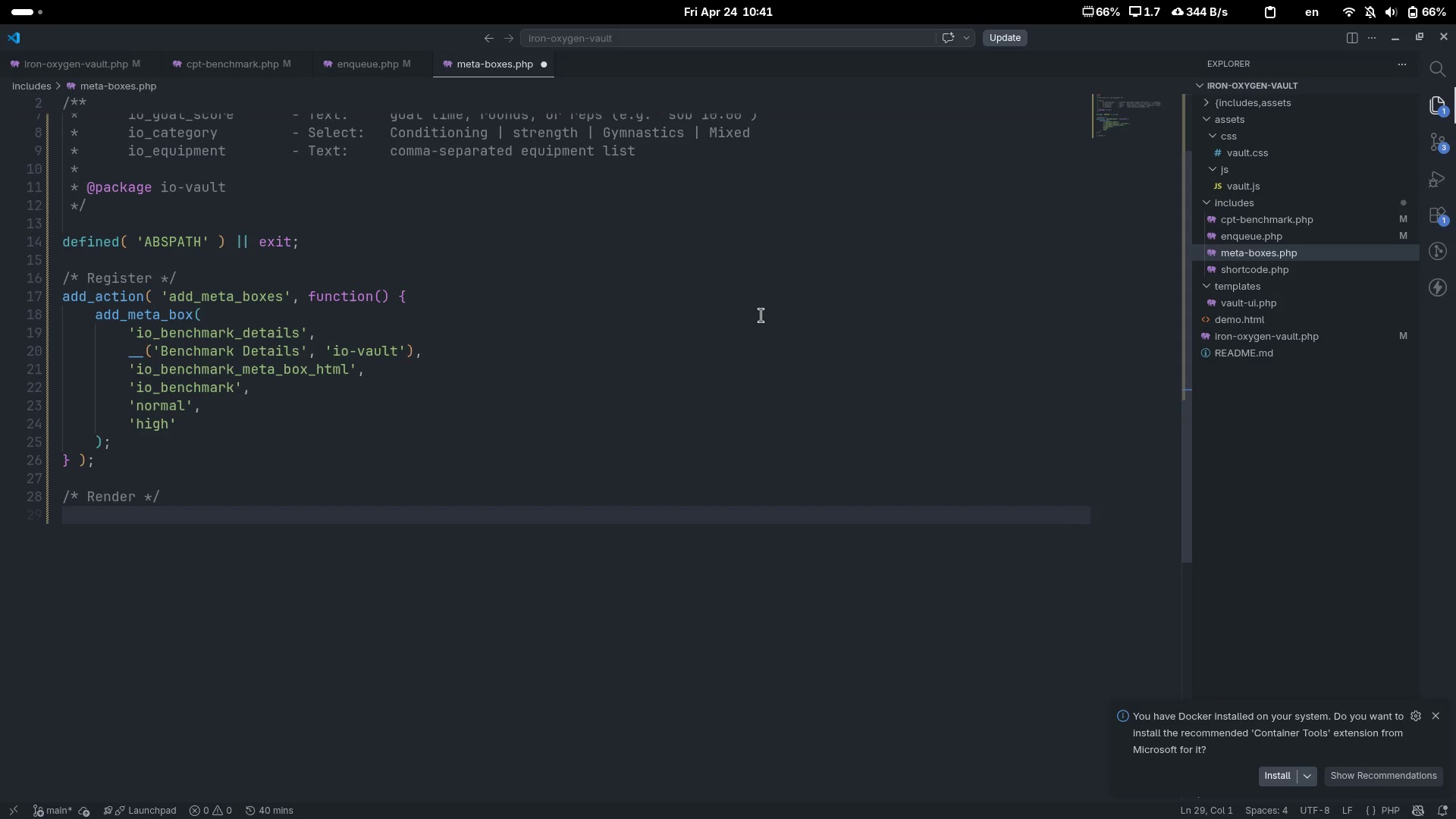 
type(function io_benchma)
key(Tab)
type(_meta_box_html( )
 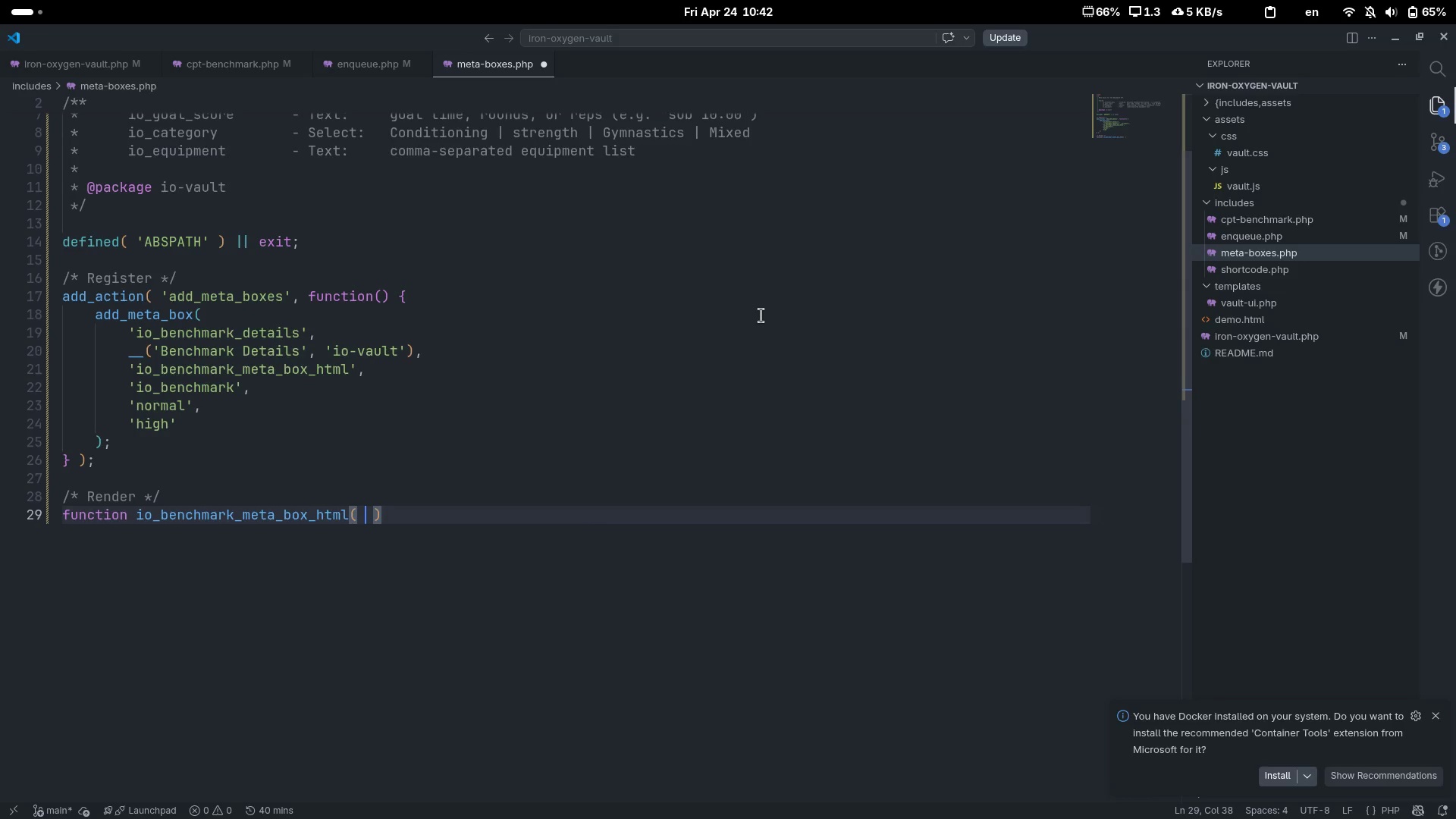 
 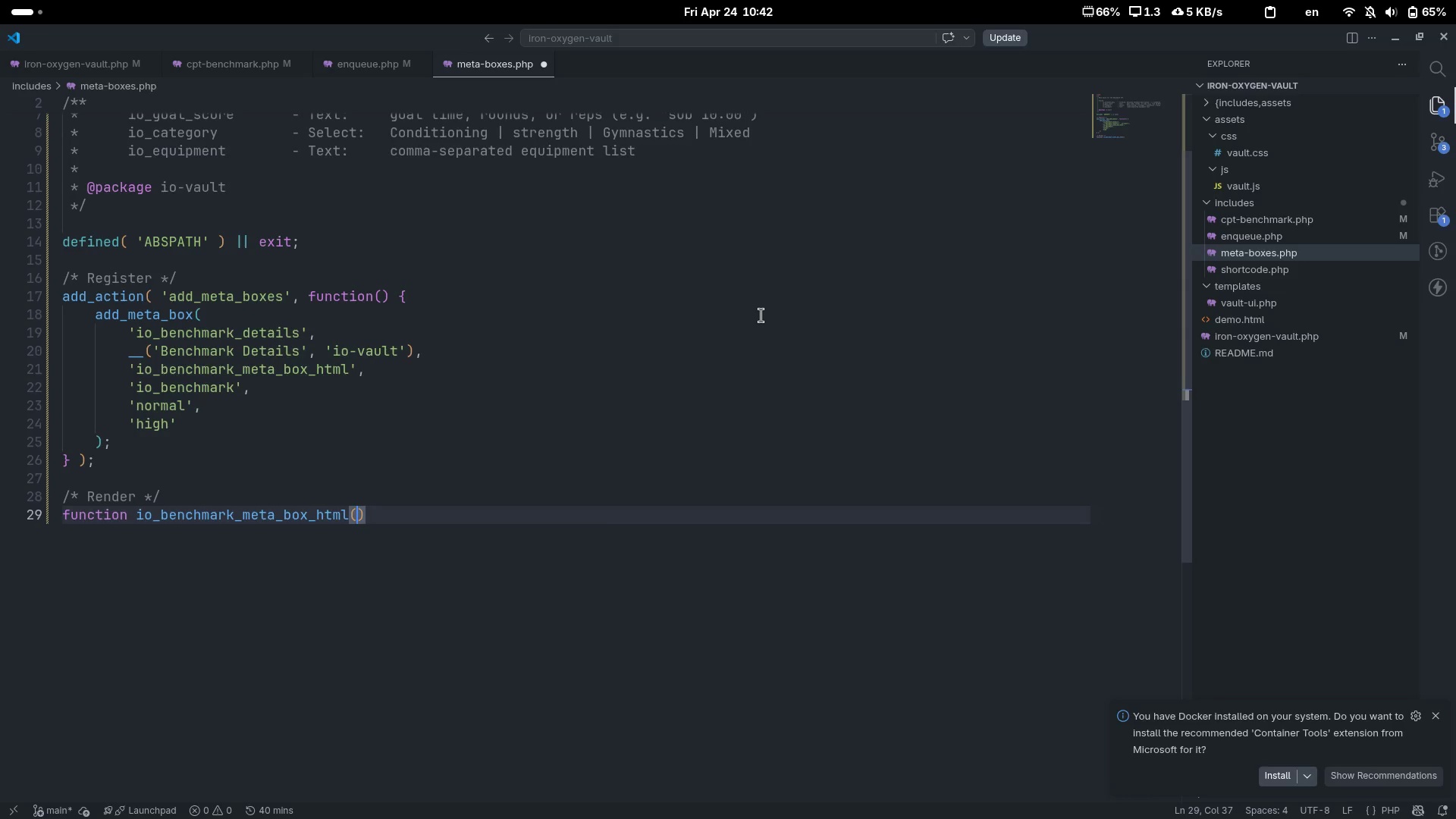 
key(ArrowLeft)
 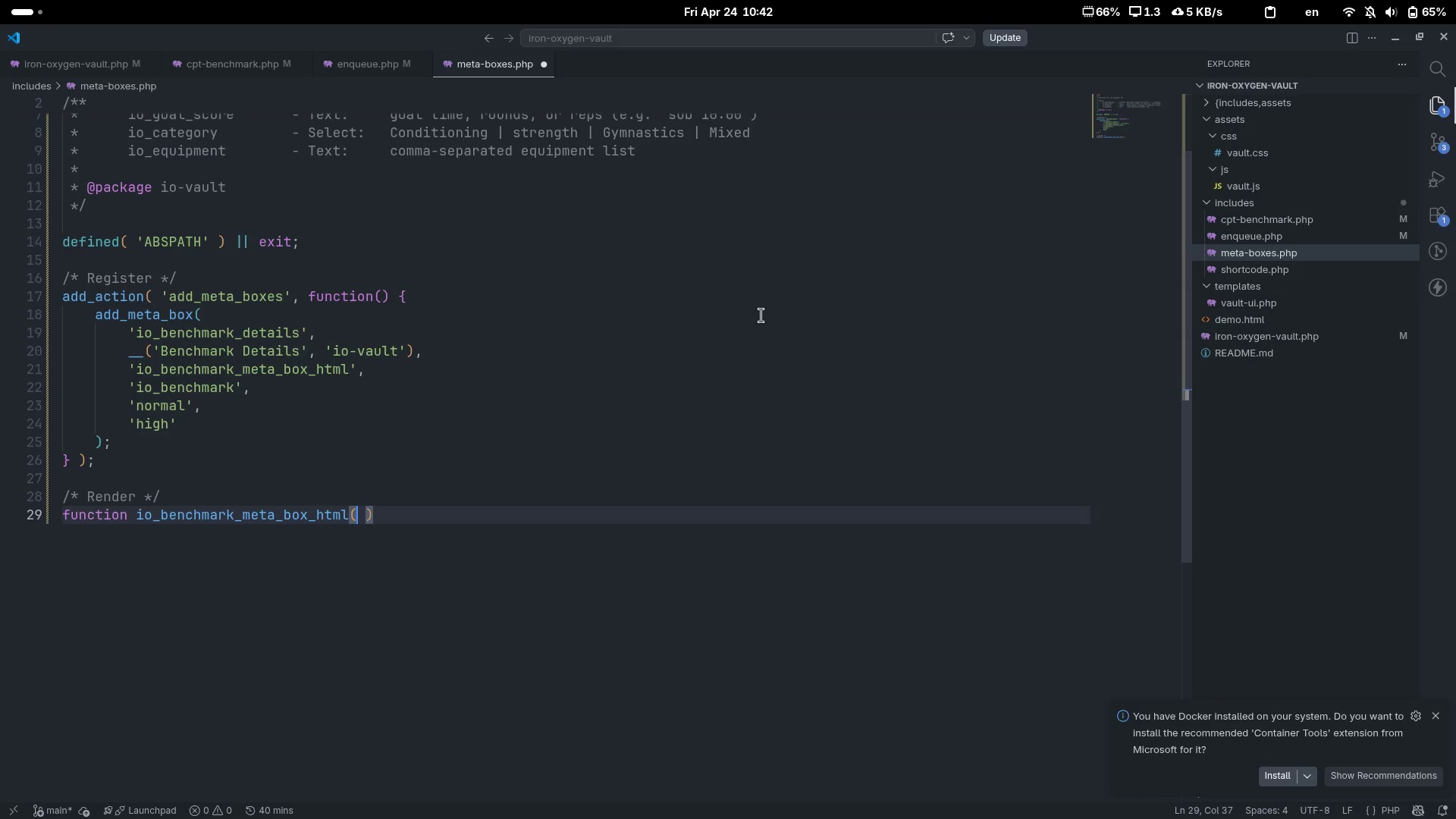 
type( WP_Post $pos)
key(Tab)
 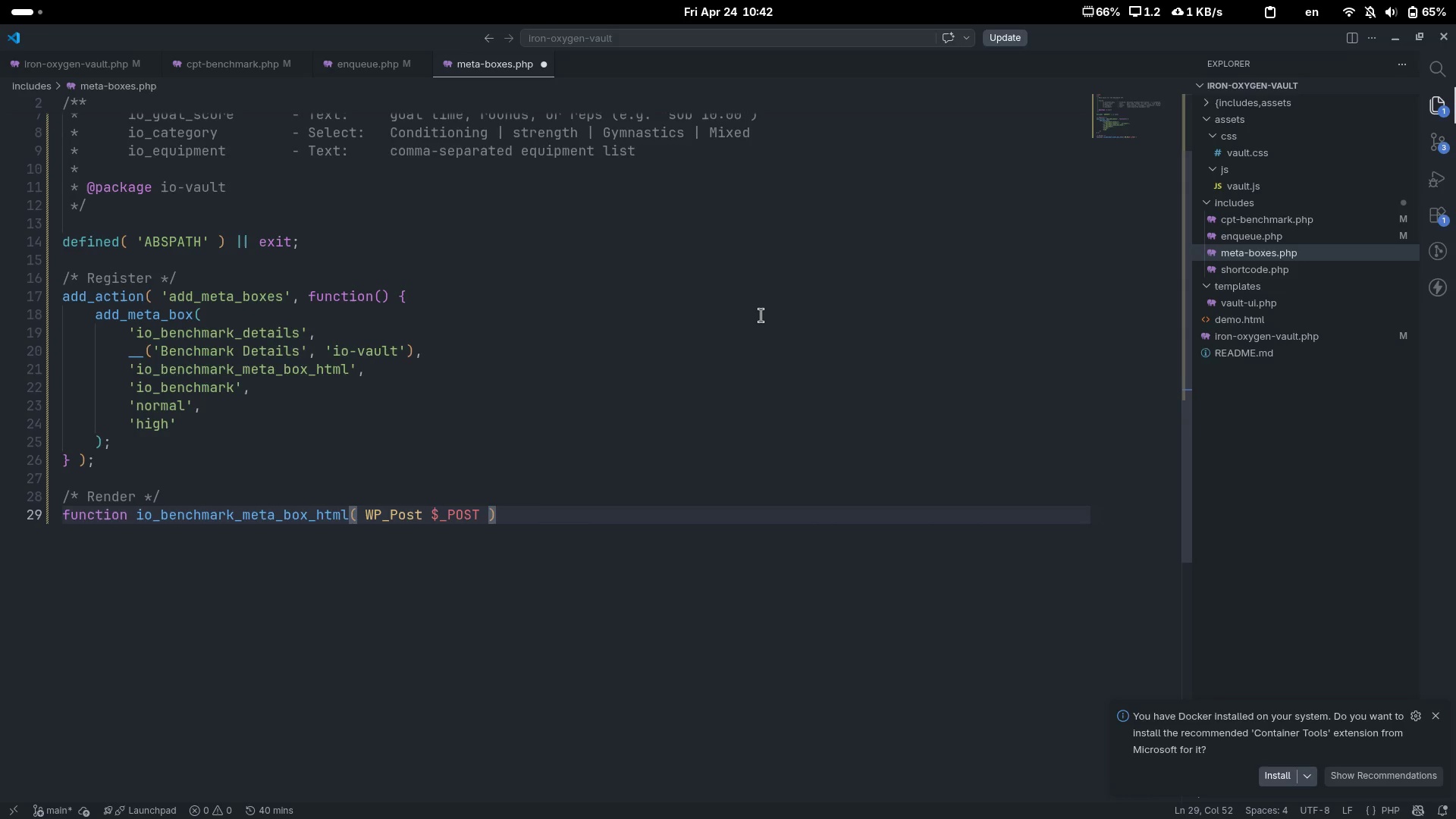 
key(Control+ControlLeft)
 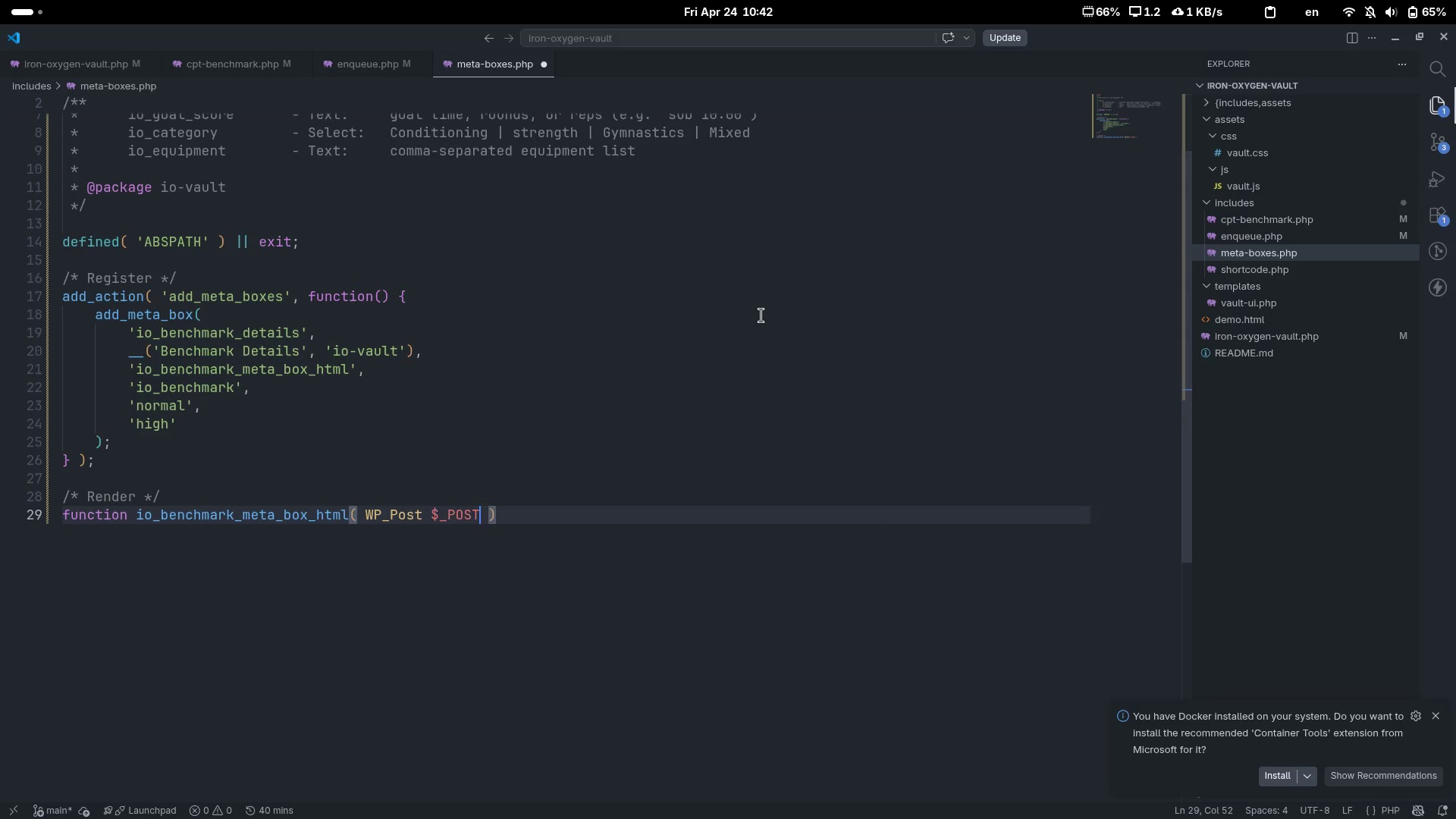 
key(Control+Backspace)
 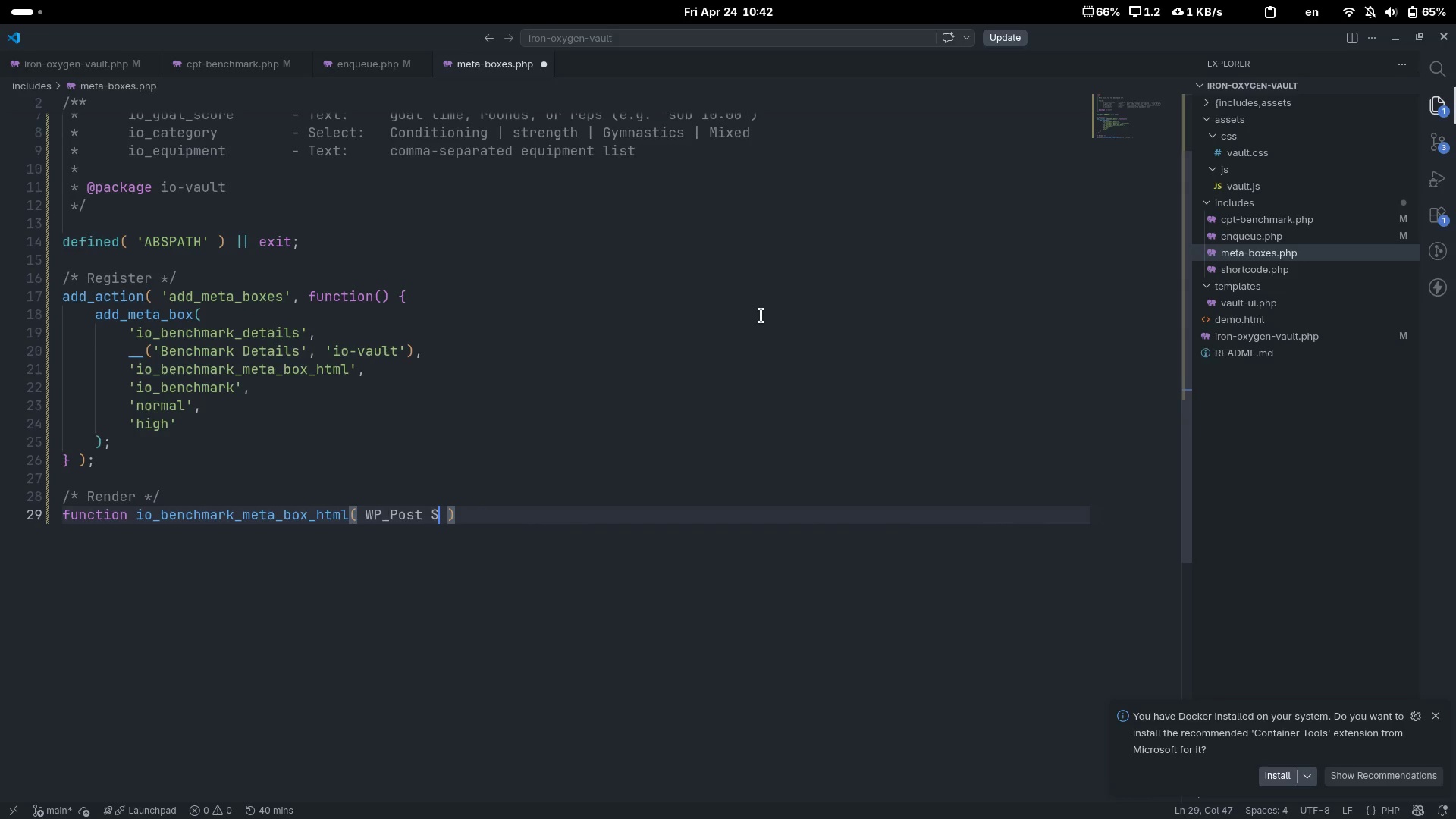 
type(post)
 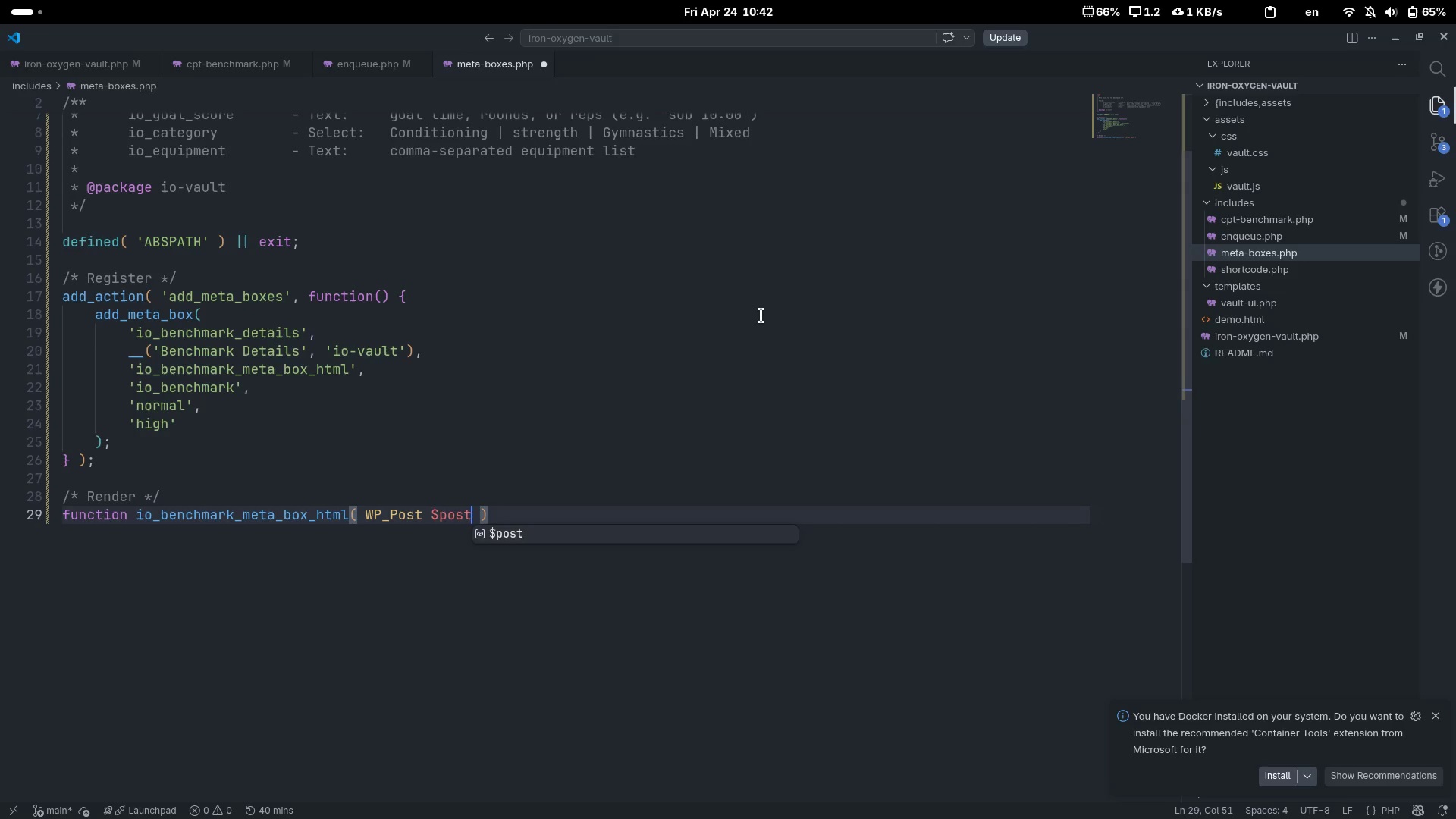 
key(ArrowRight)
 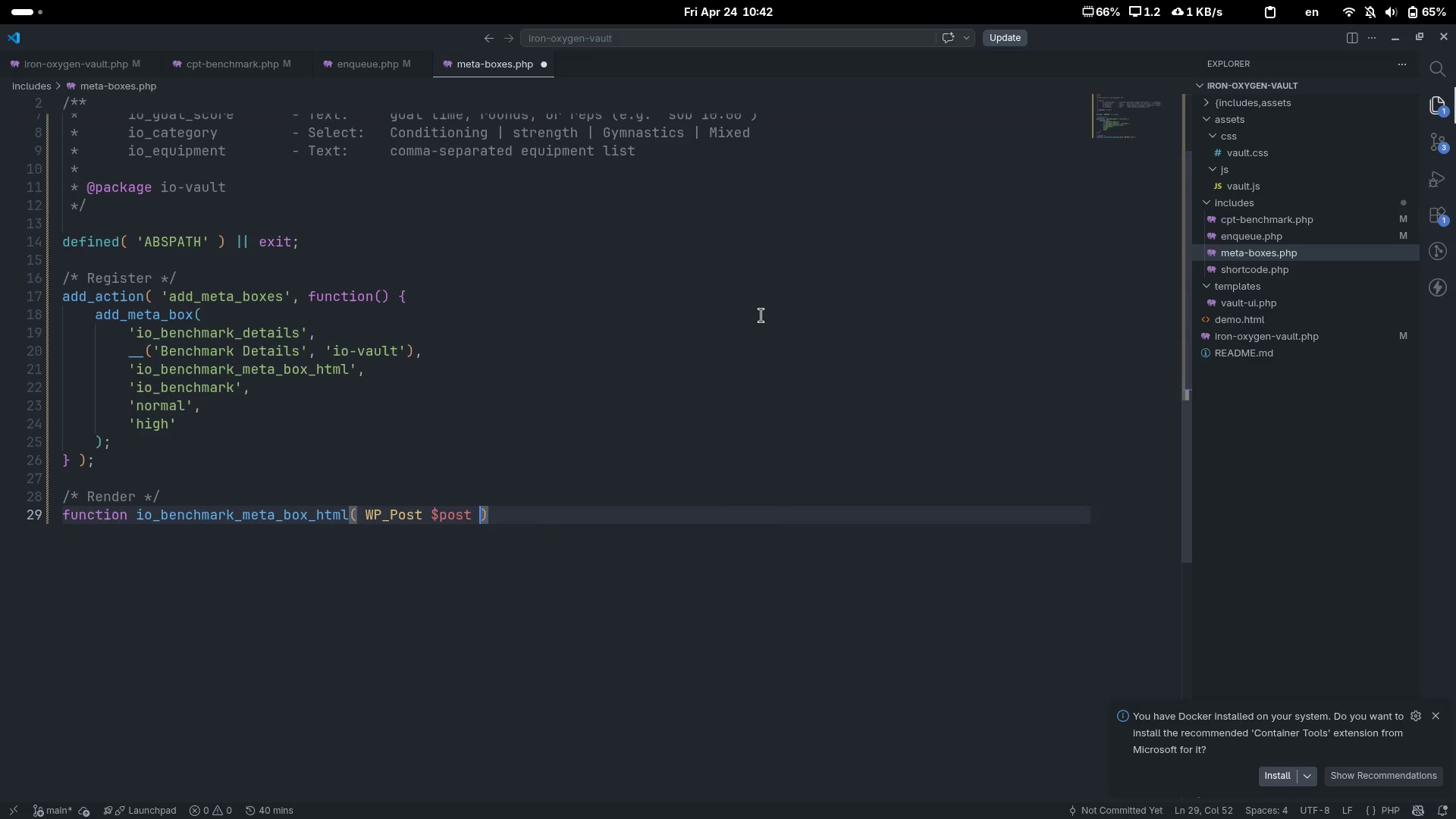 
key(ArrowRight)
 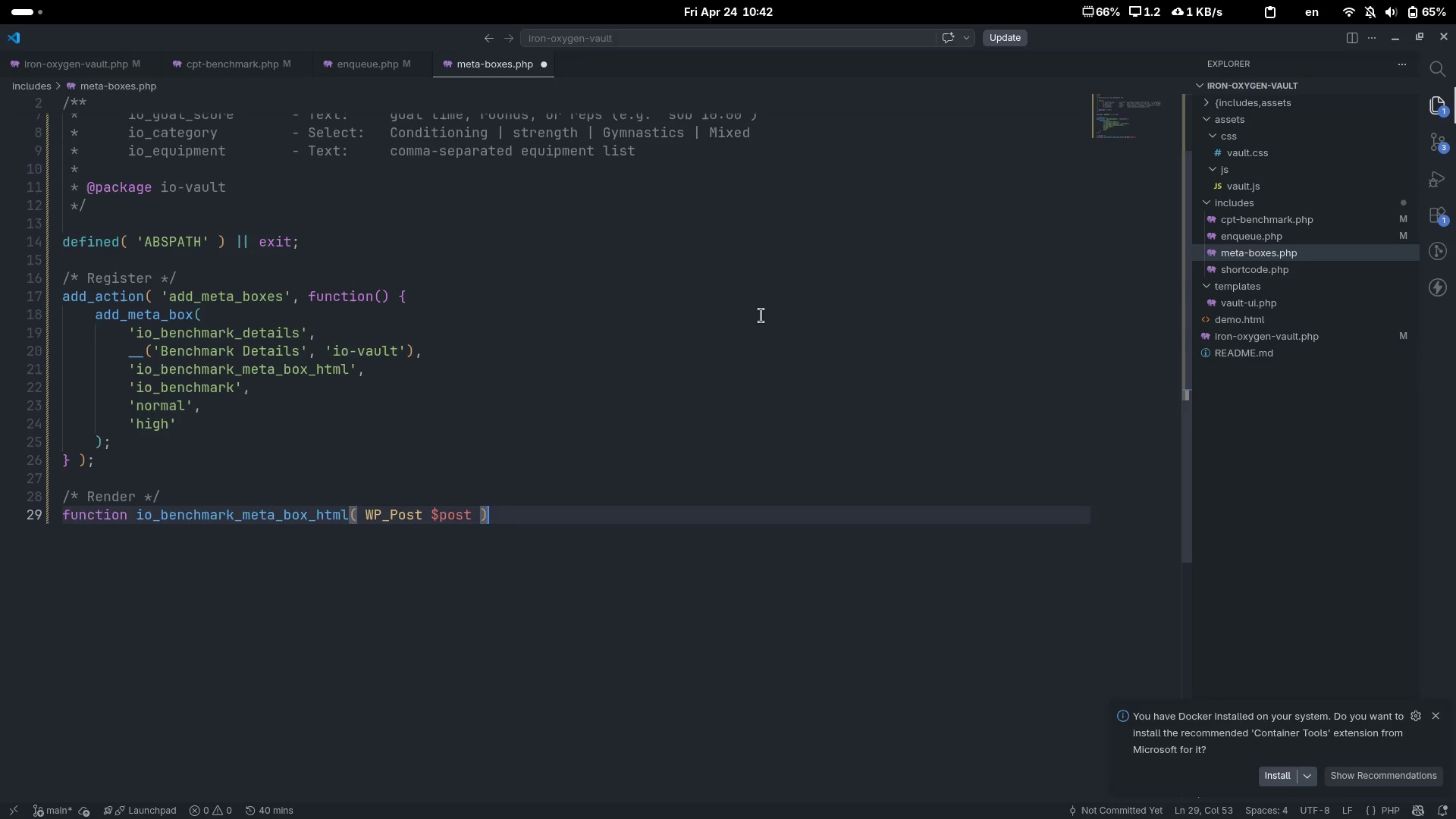 
type(: void {)
 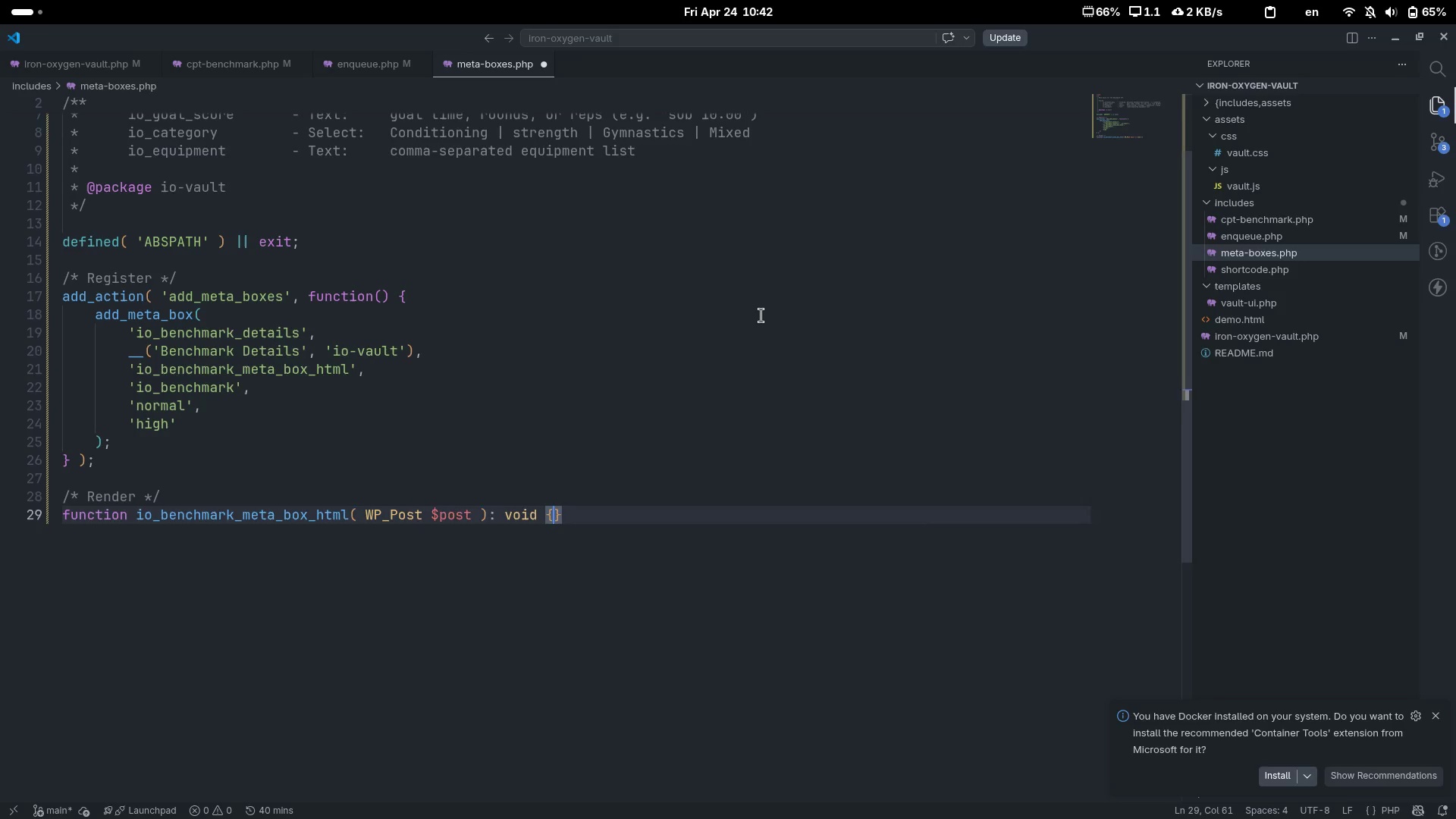 
key(Enter)
 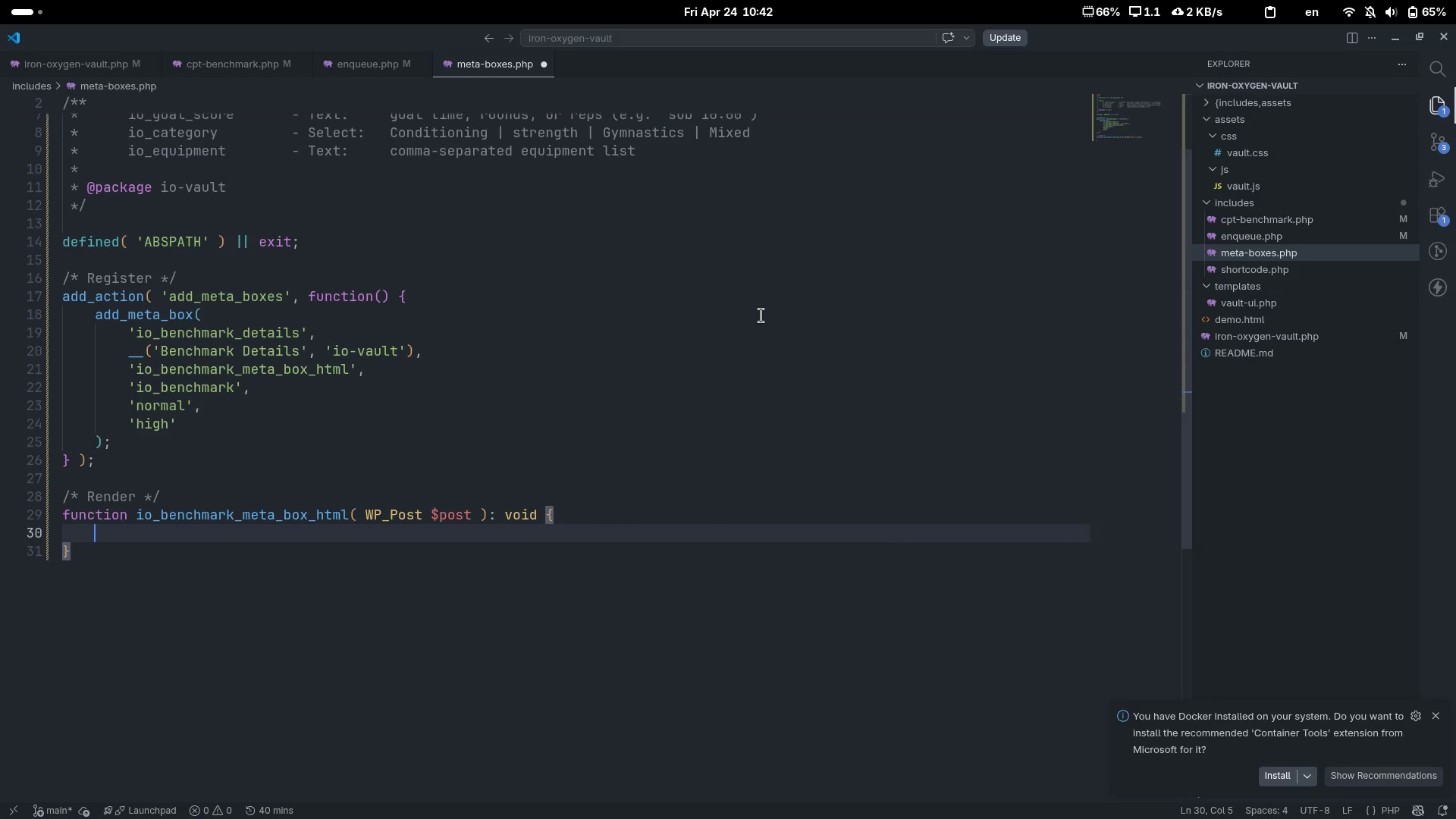 
type(w)
key(Backspace)
type(wp_nonce_field( )
 